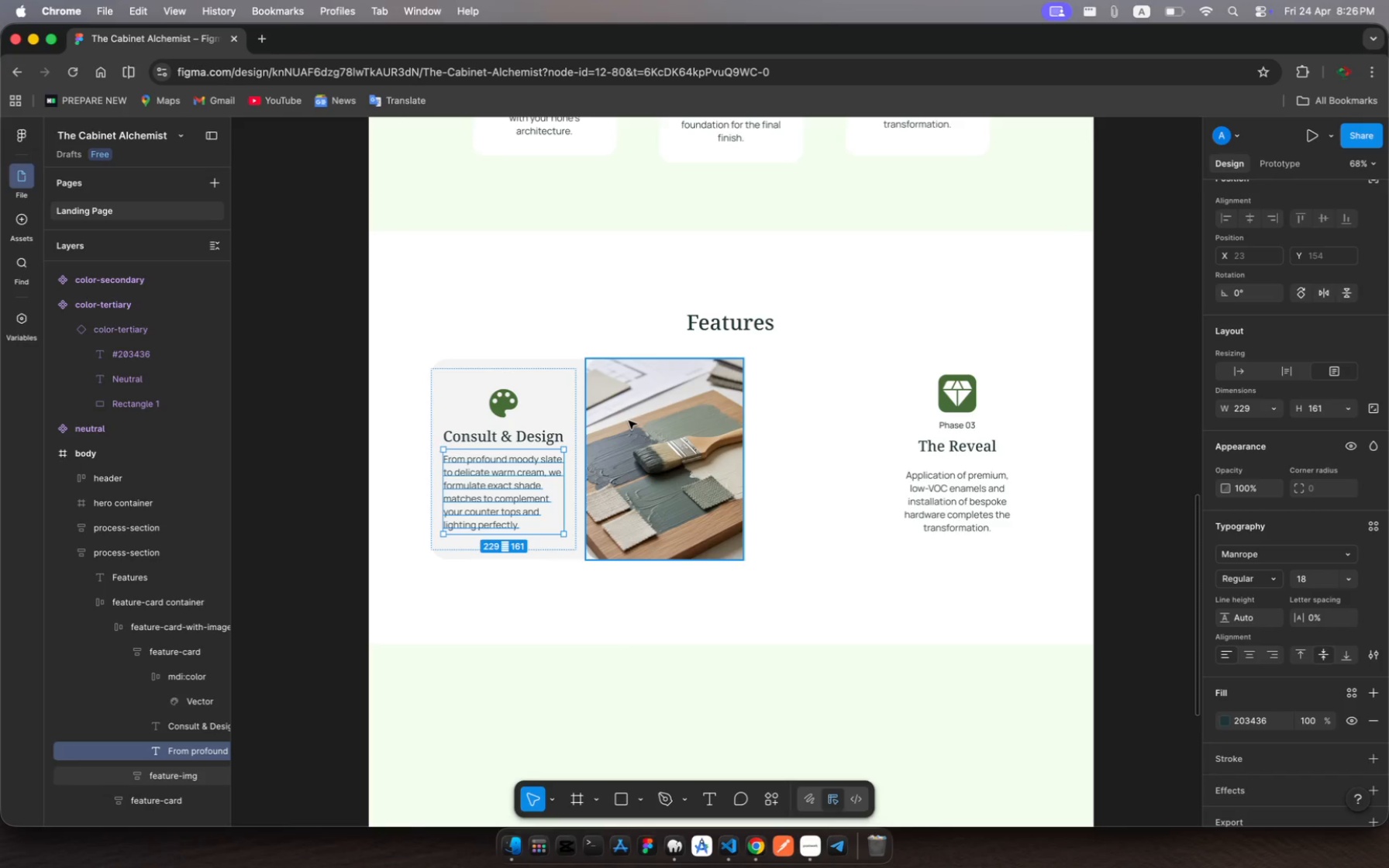 
left_click([629, 421])
 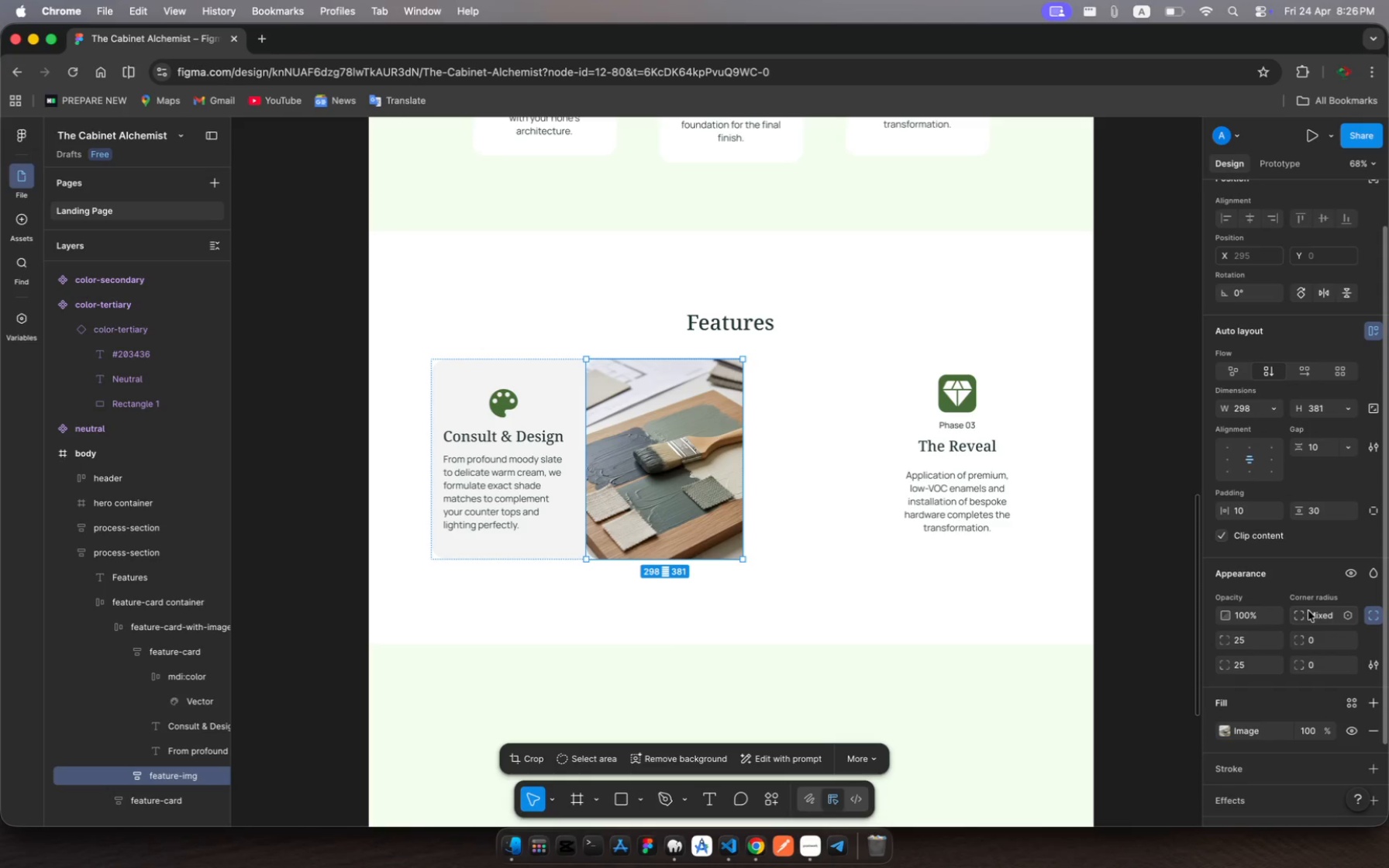 
left_click([1316, 617])
 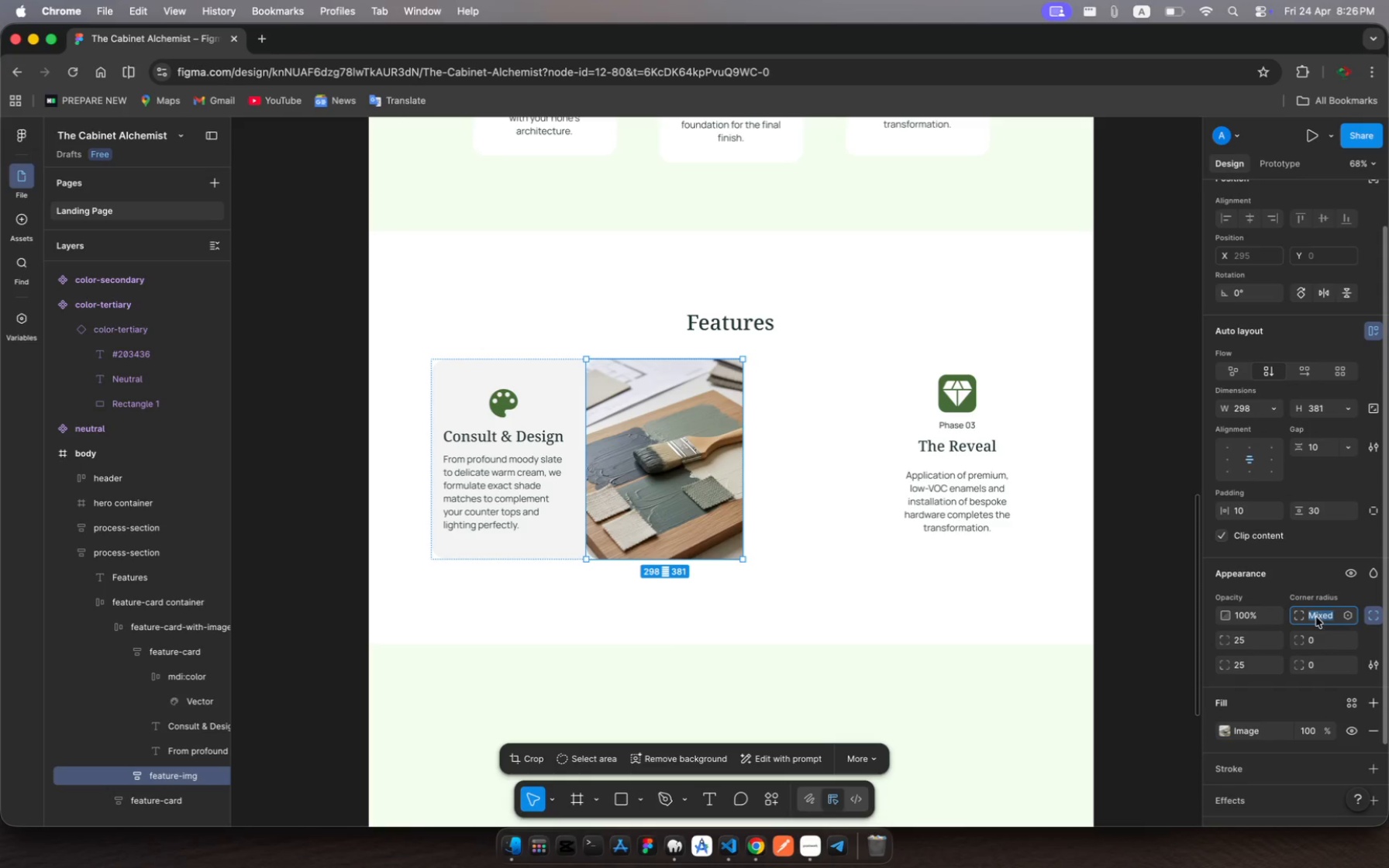 
key(0)
 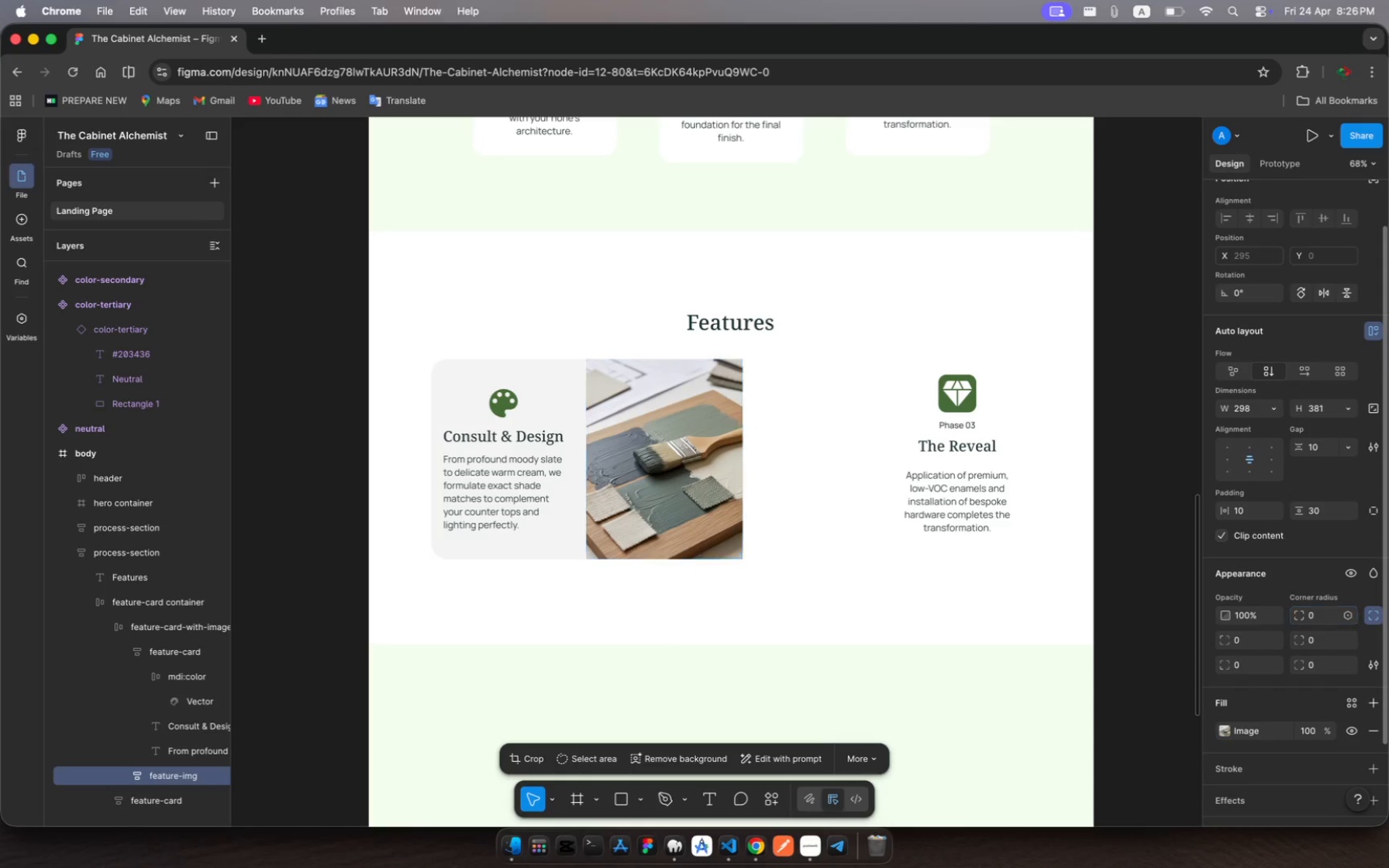 
key(Enter)
 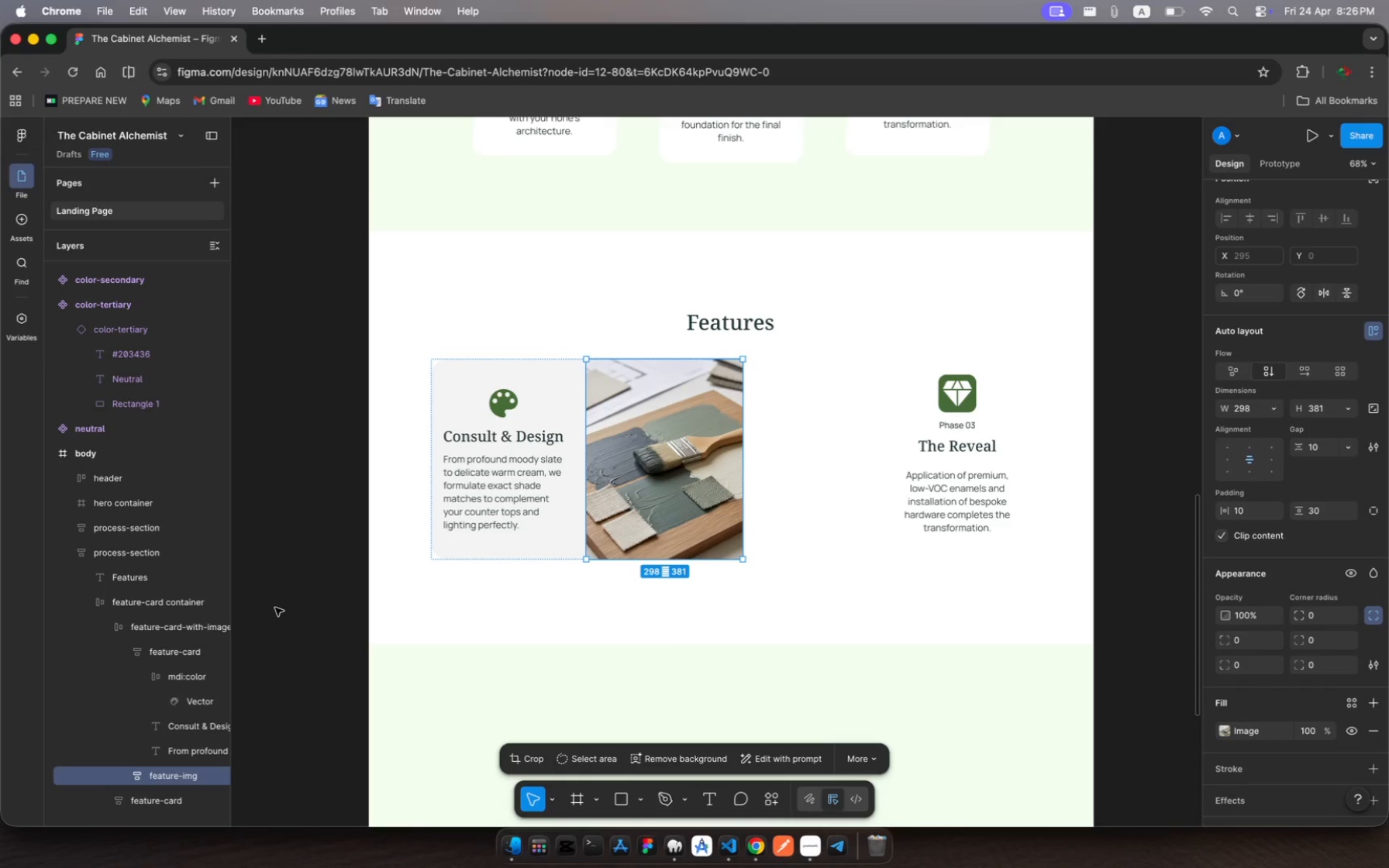 
wait(16.49)
 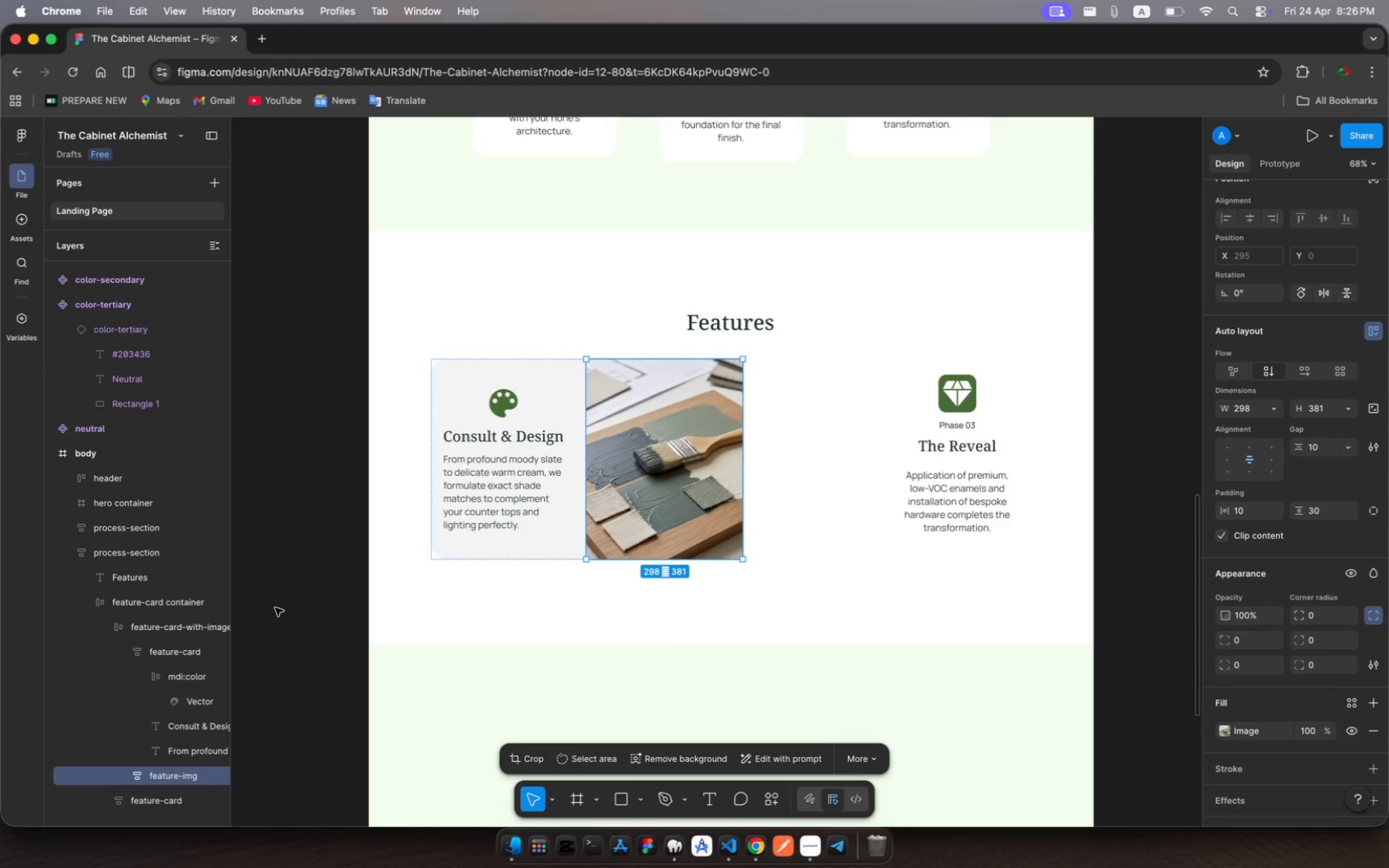 
left_click([508, 505])
 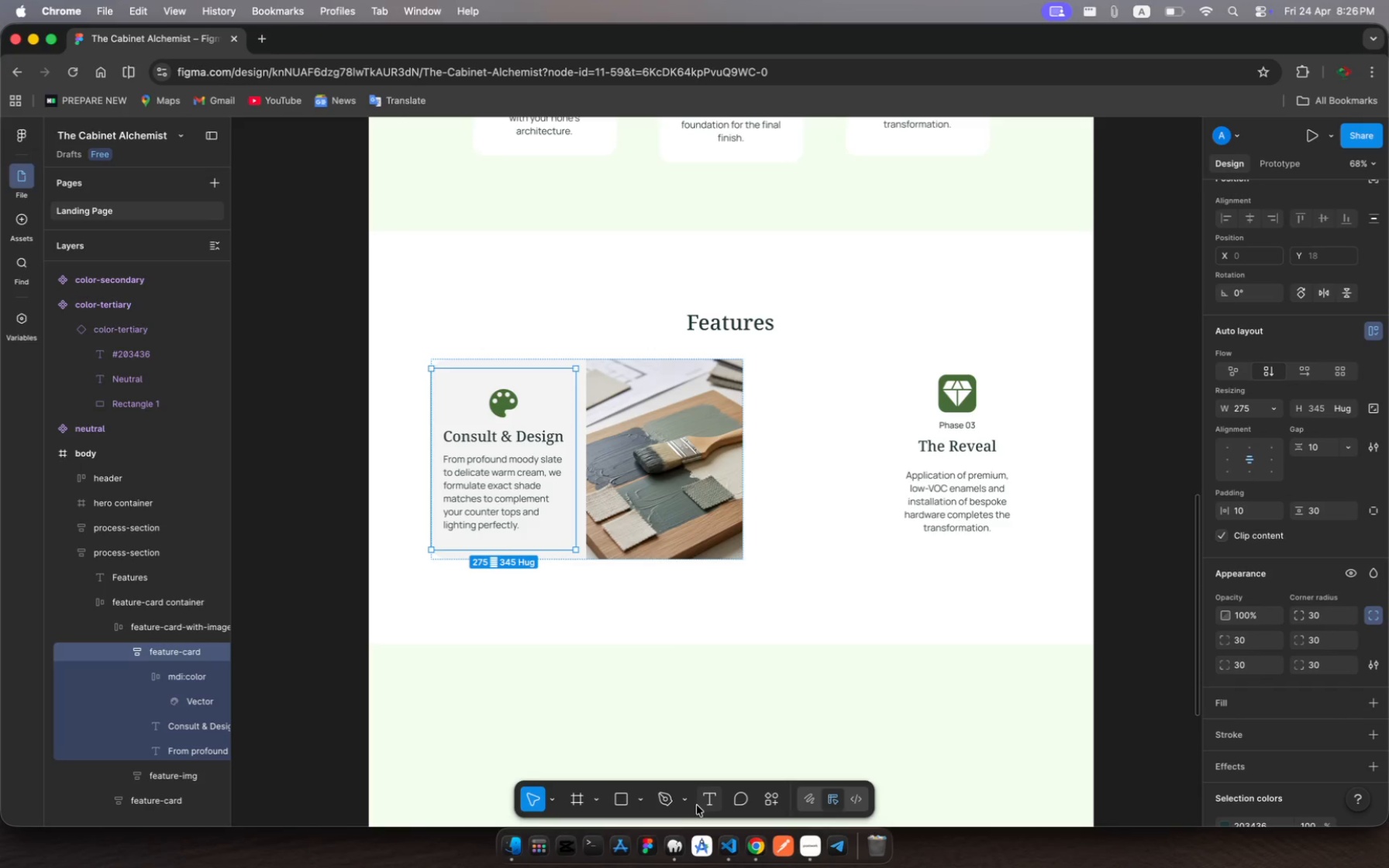 
left_click([707, 804])
 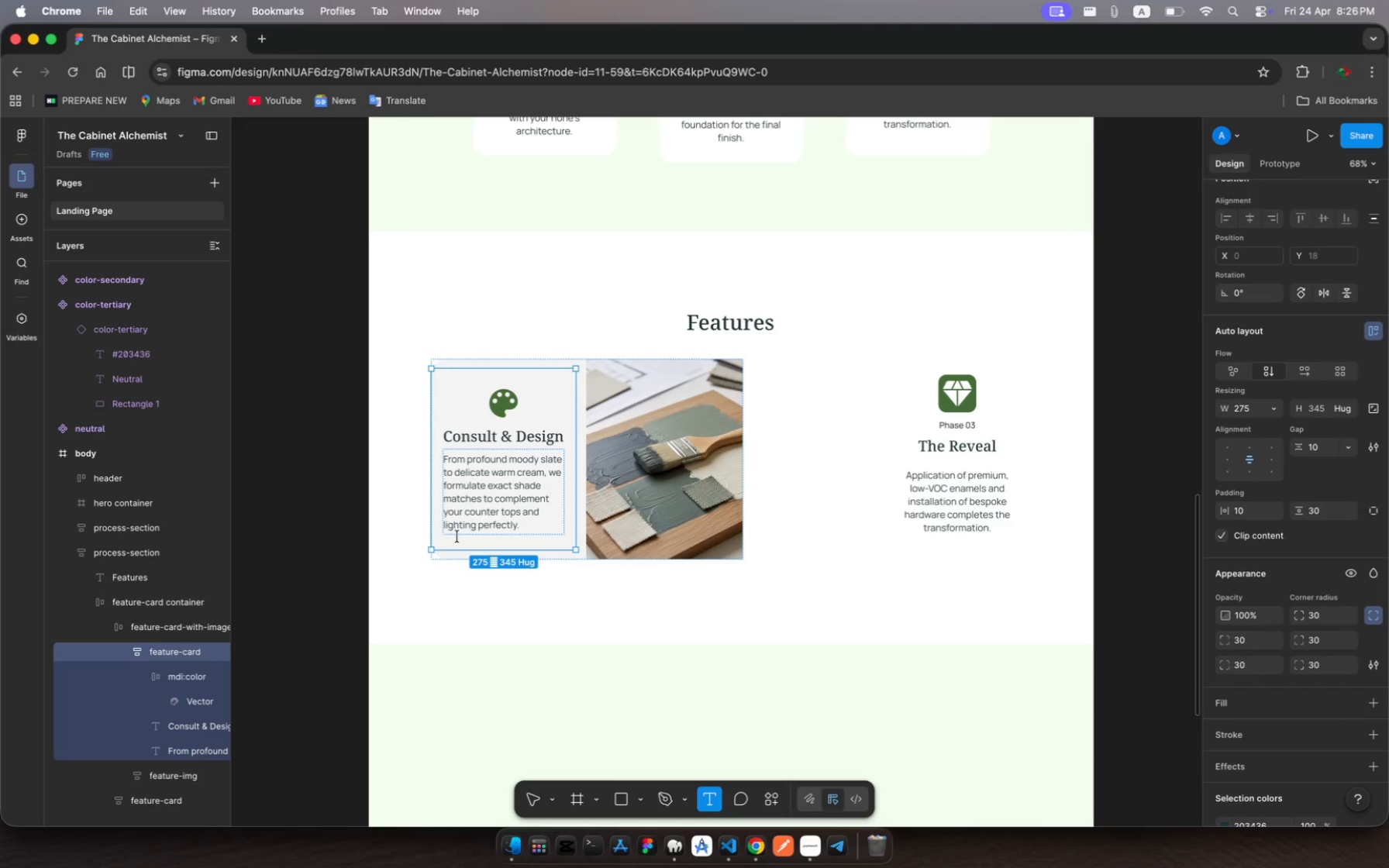 
scroll: coordinate [516, 509], scroll_direction: up, amount: 18.0
 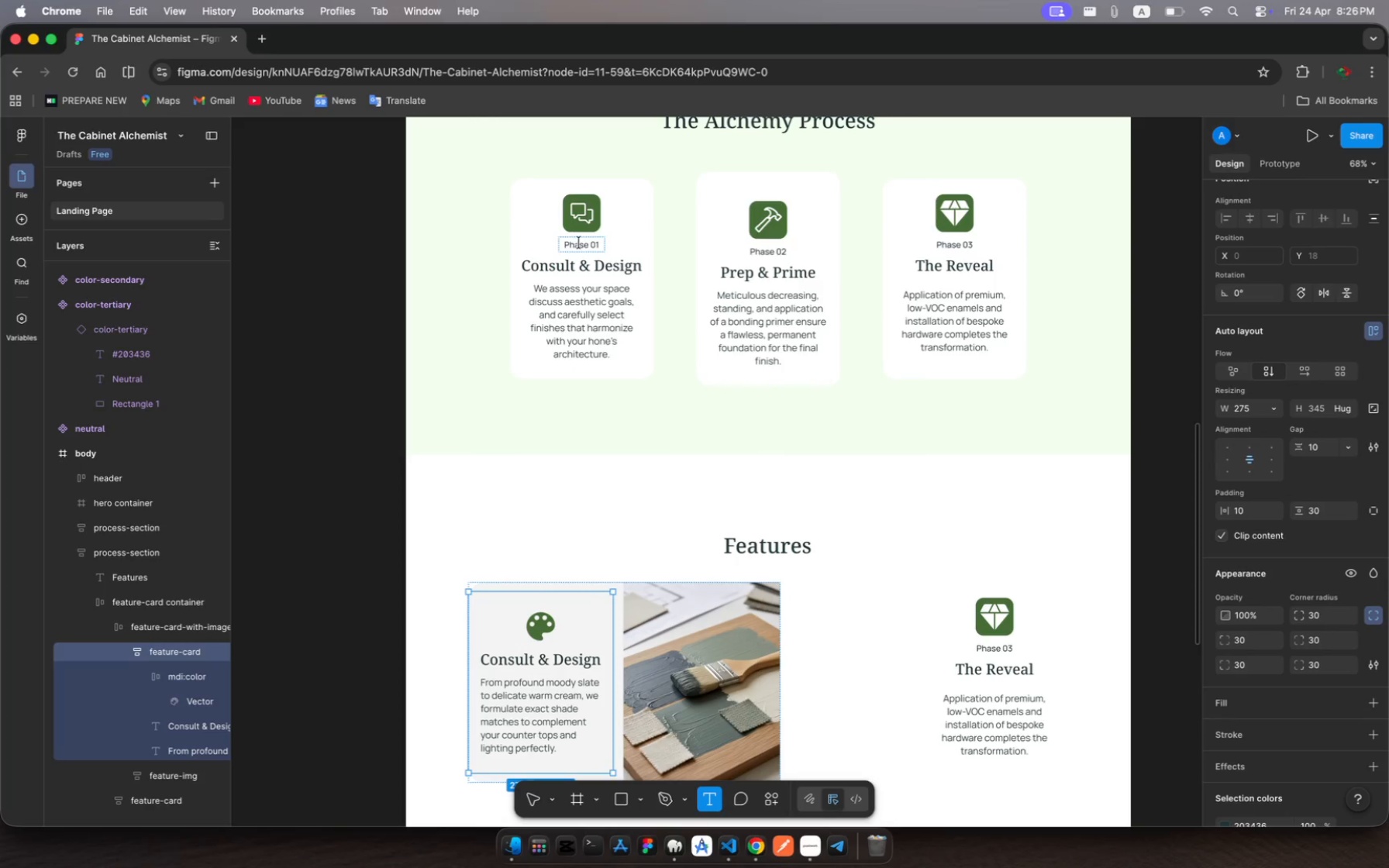 
left_click([579, 243])
 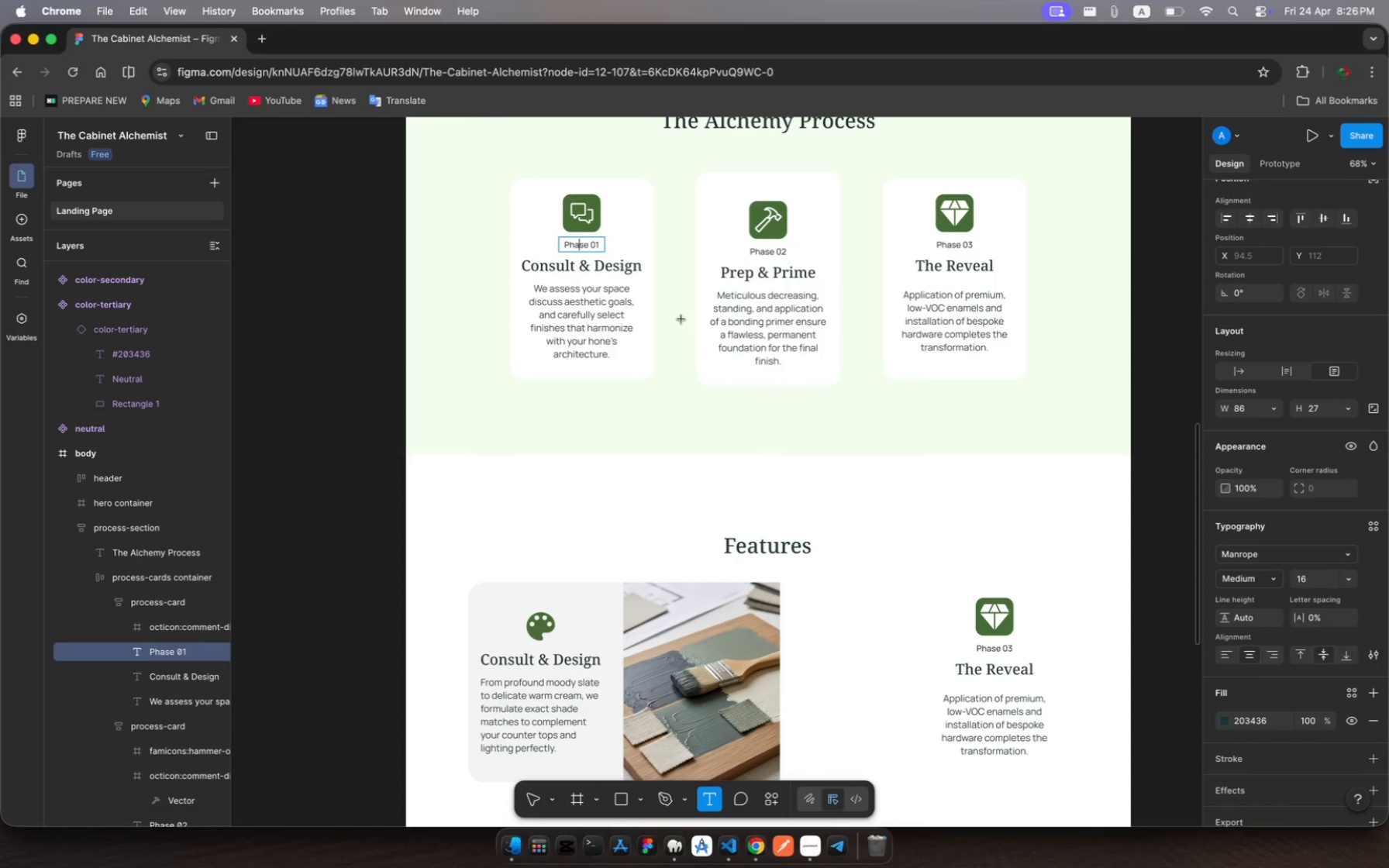 
scroll: coordinate [591, 443], scroll_direction: down, amount: 21.0
 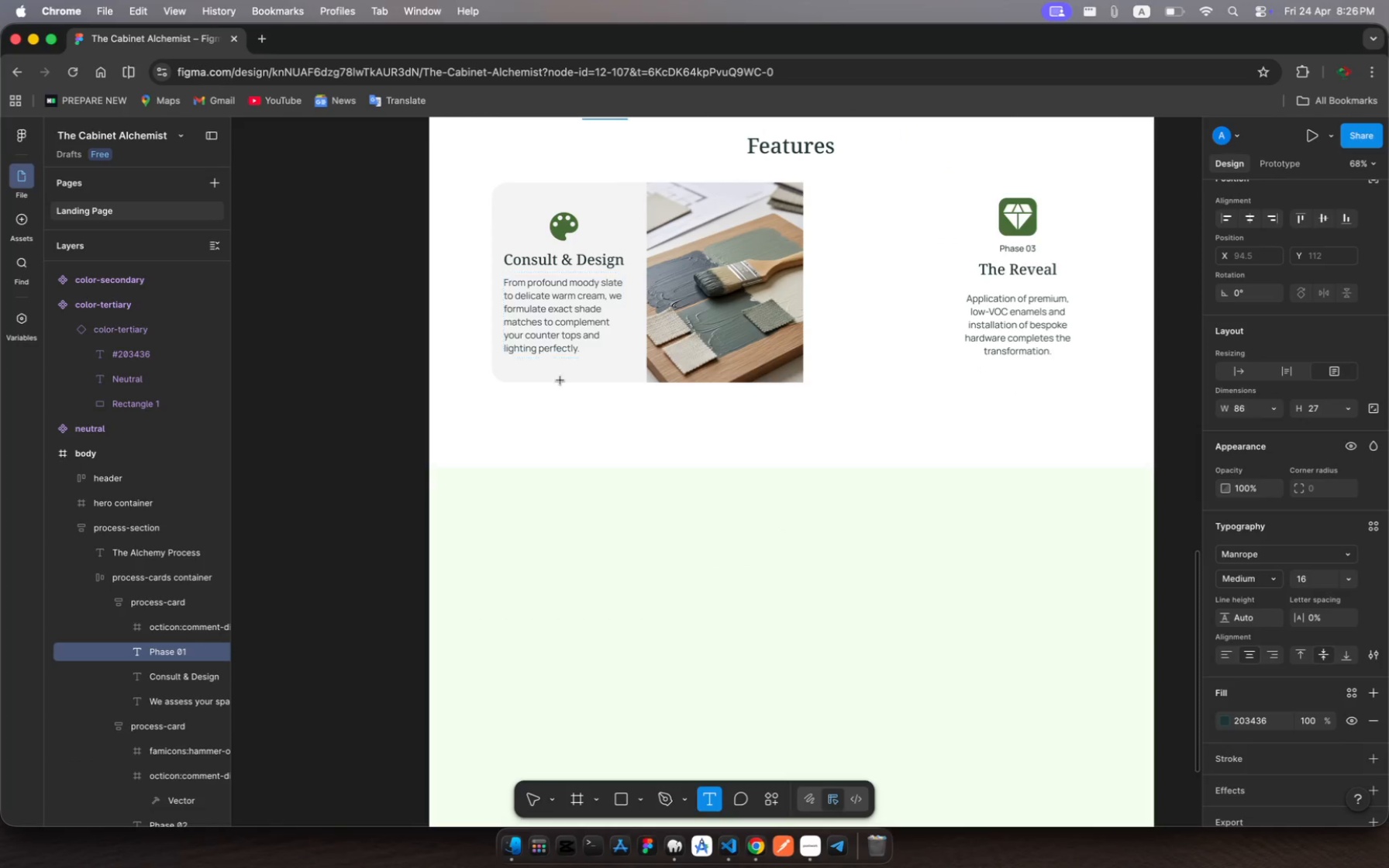 
scroll: coordinate [568, 401], scroll_direction: up, amount: 32.0
 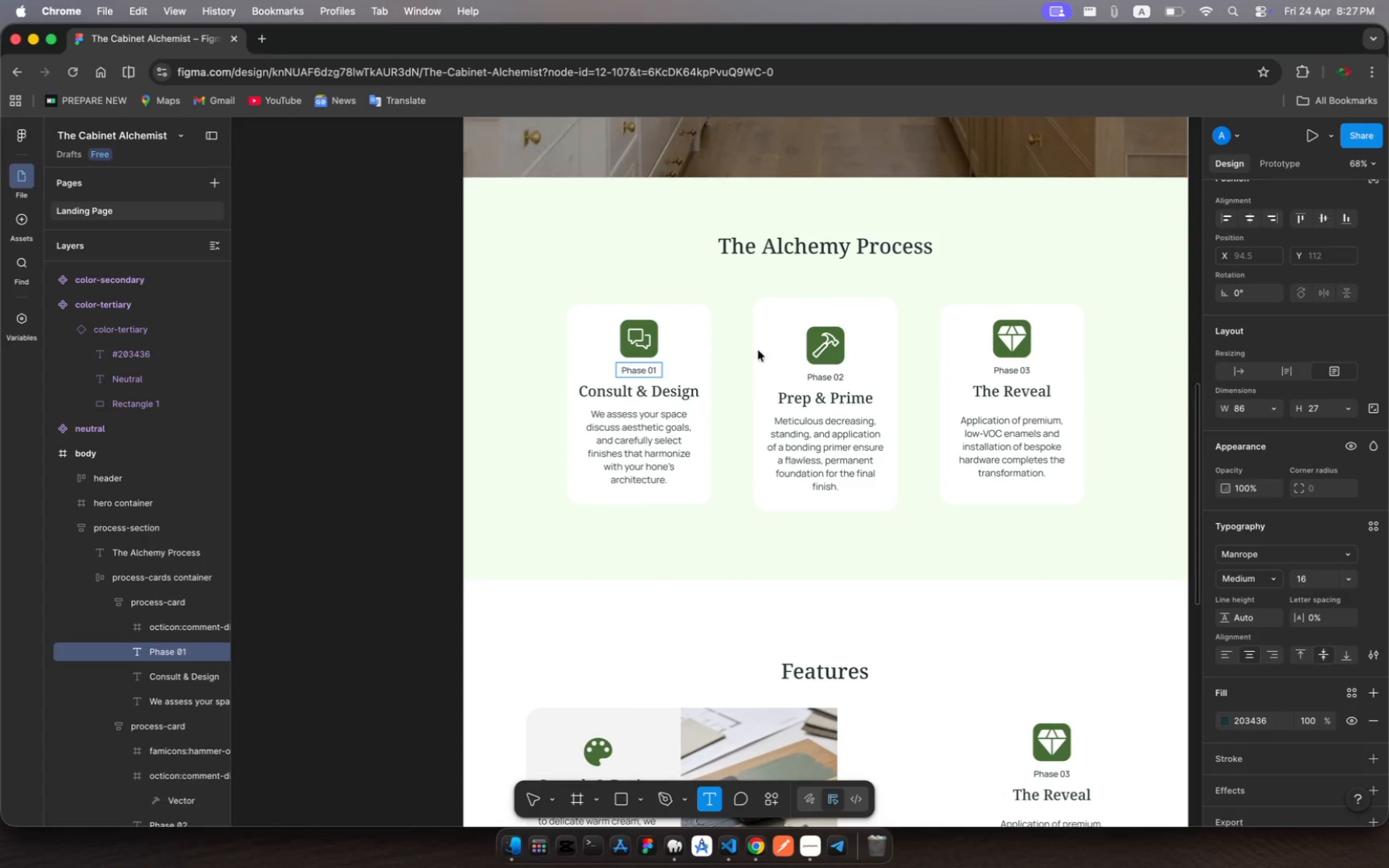 
key(Escape)
 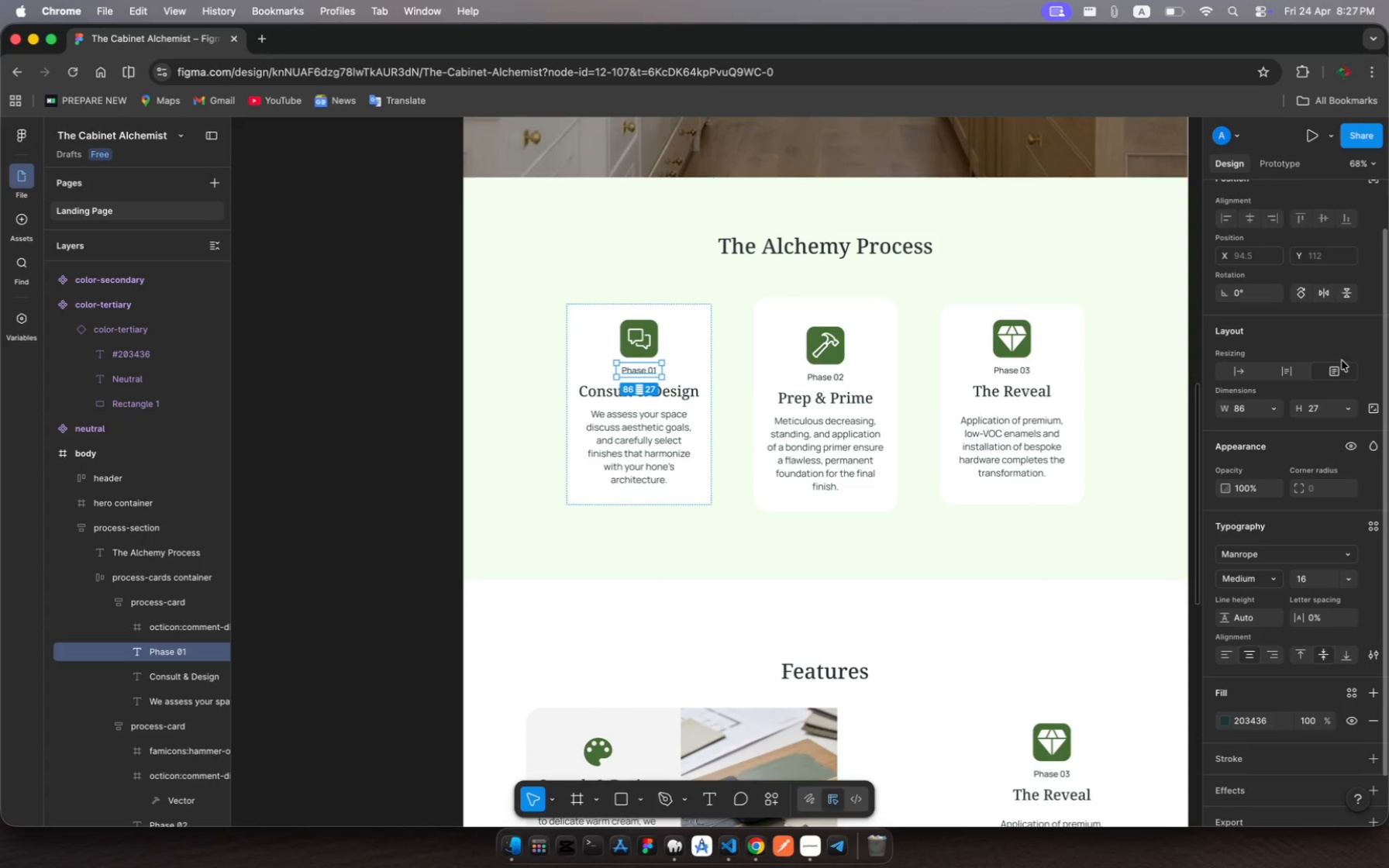 
key(Meta+C)
 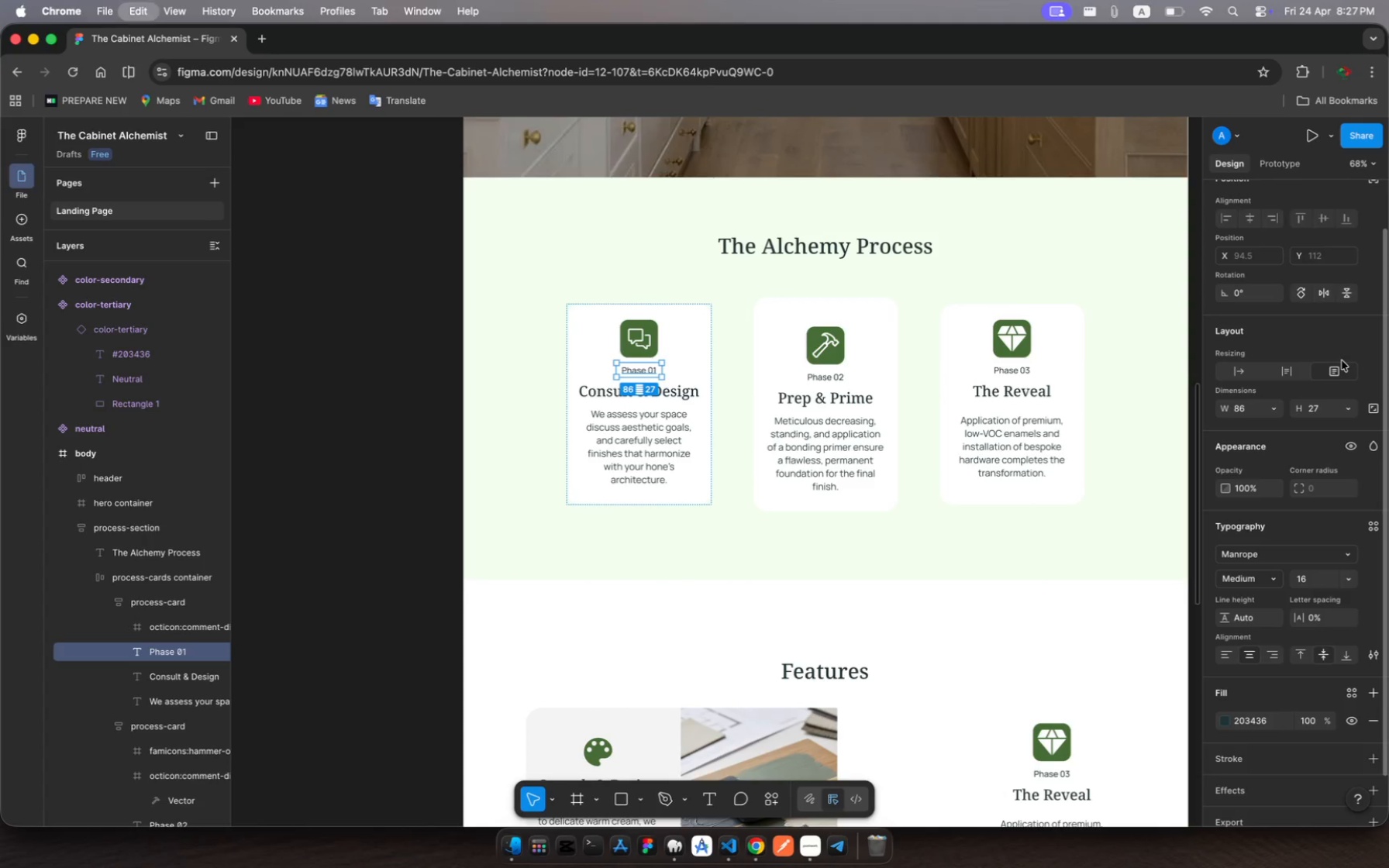 
key(Meta+V)
 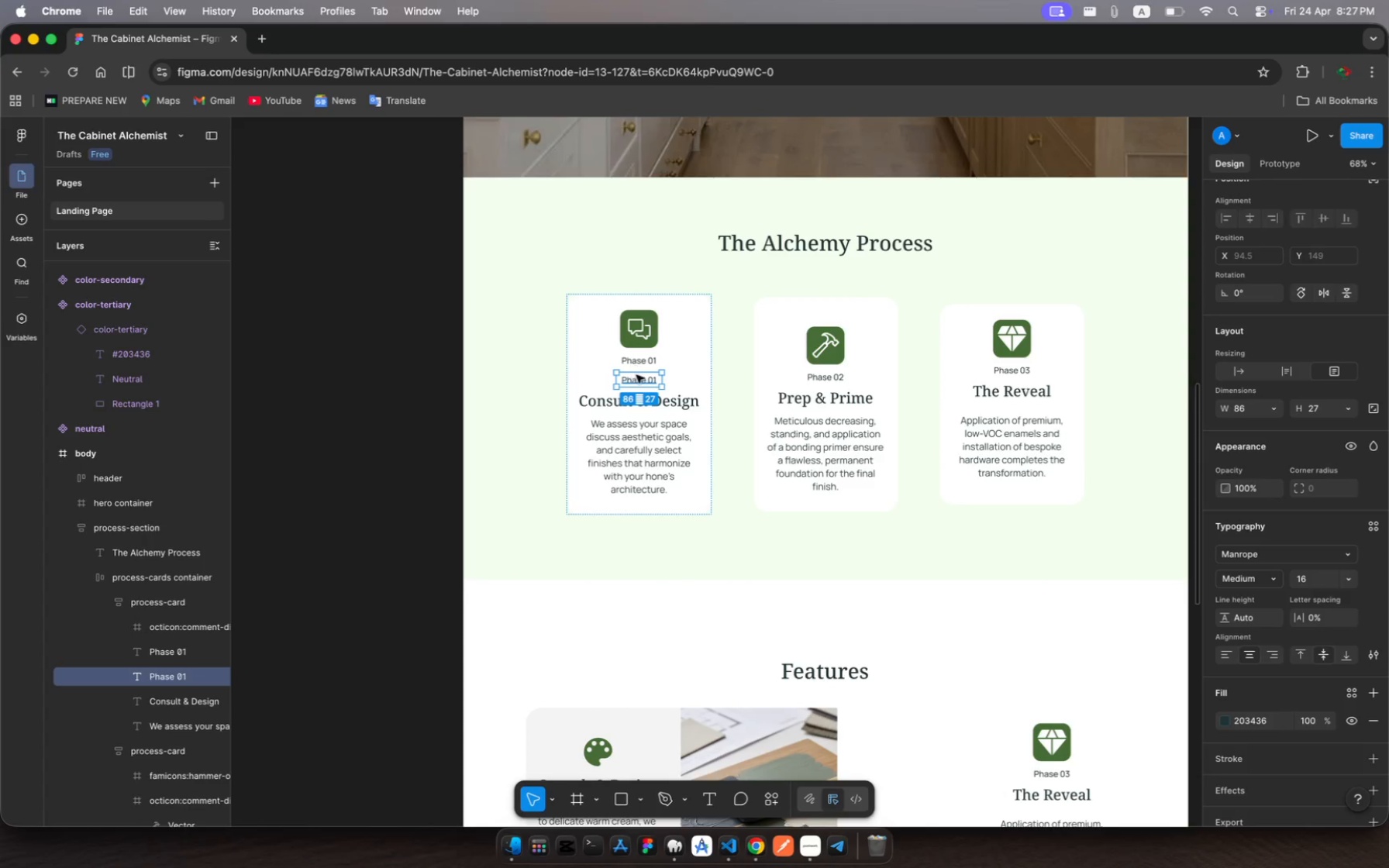 
left_click_drag(start_coordinate=[637, 381], to_coordinate=[598, 597])
 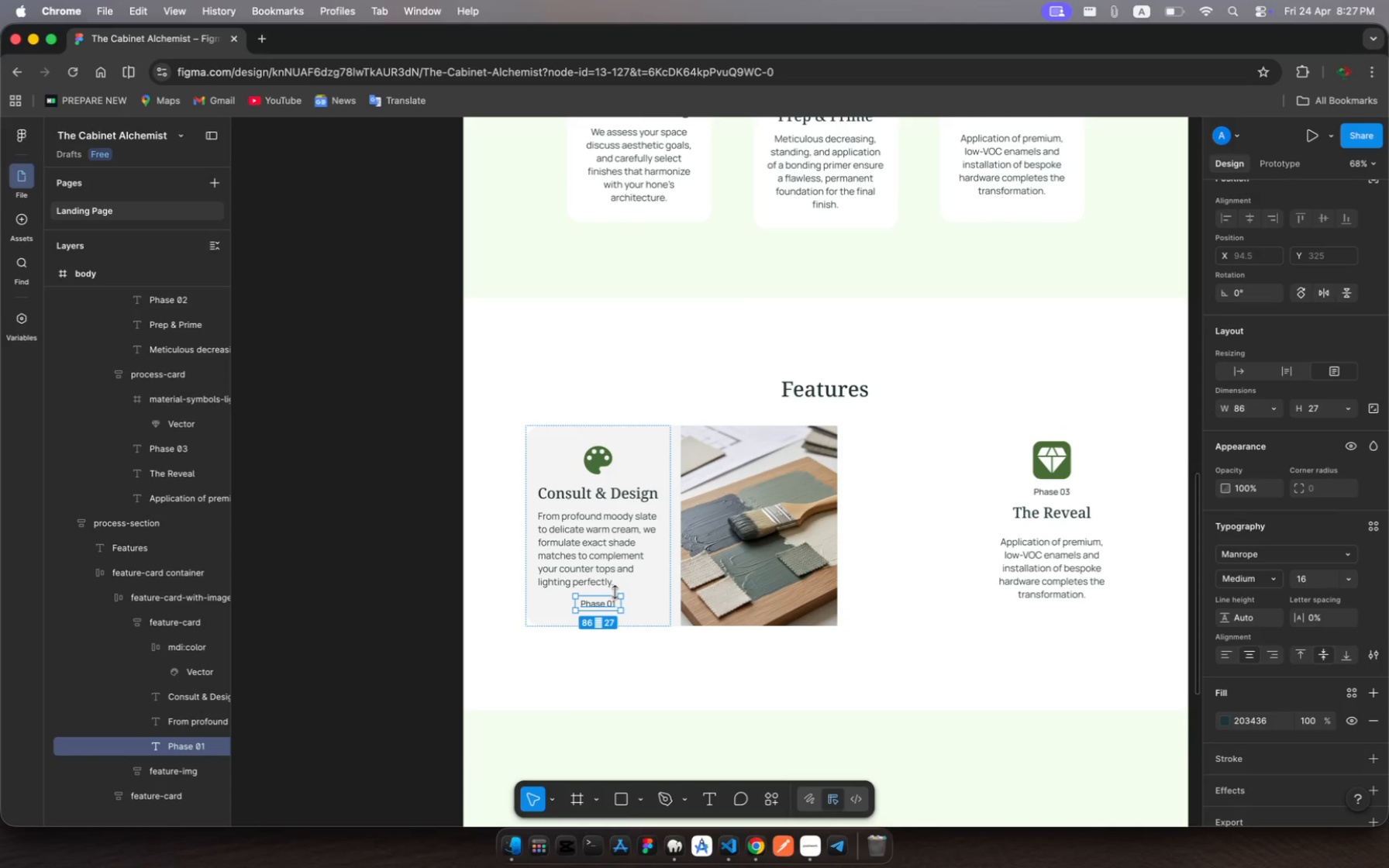 
wait(5.07)
 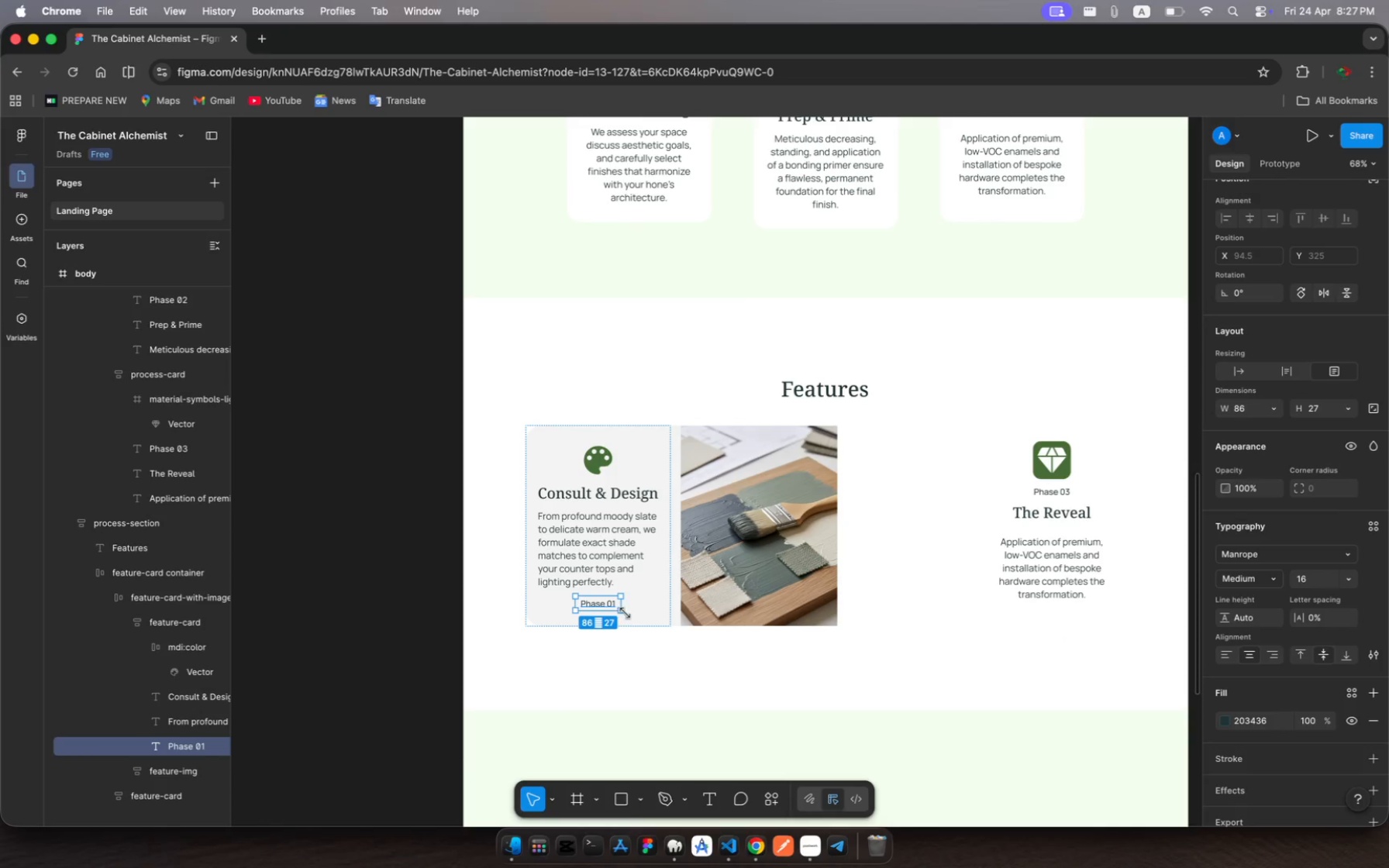 
right_click([614, 605])
 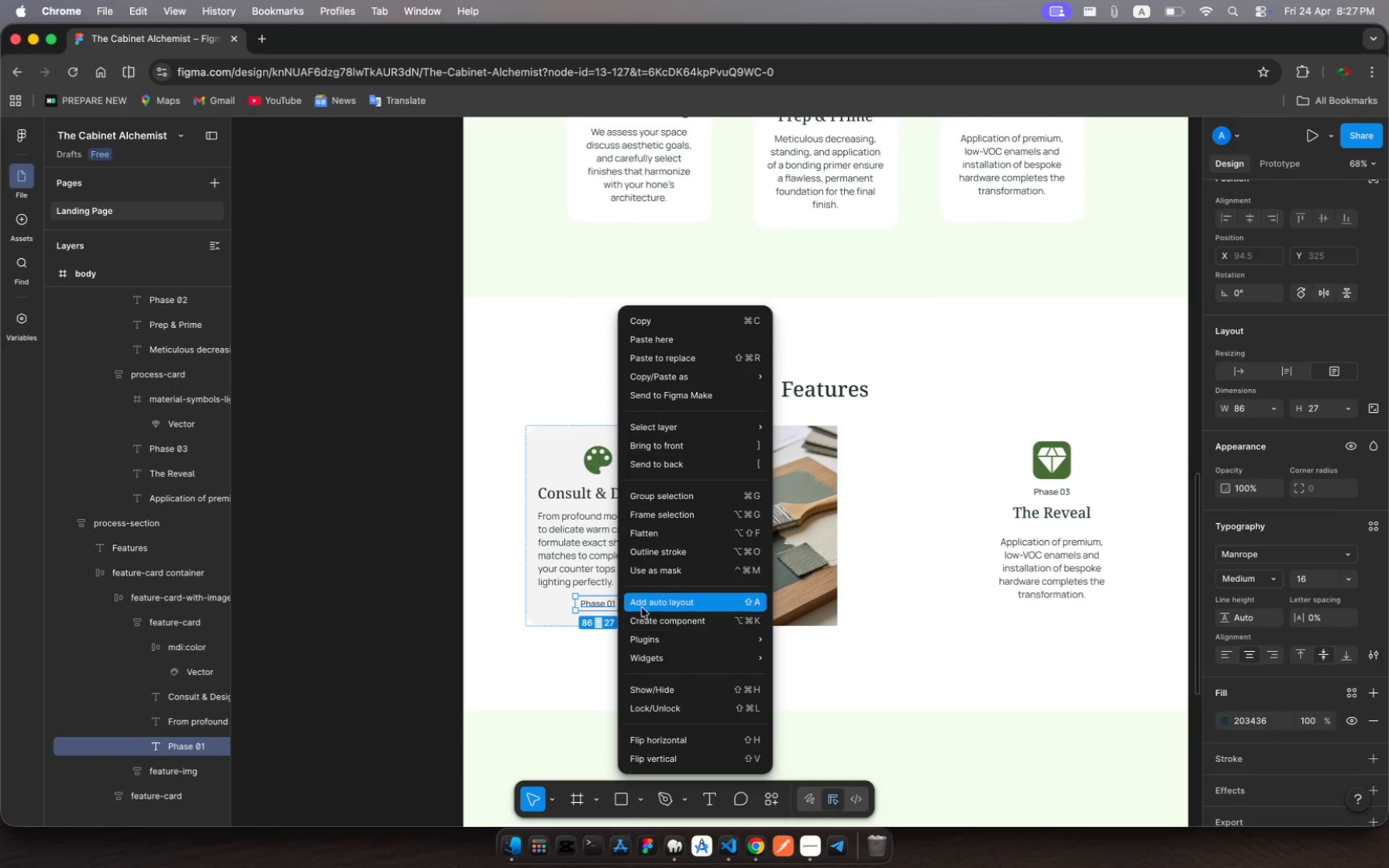 
left_click([642, 607])
 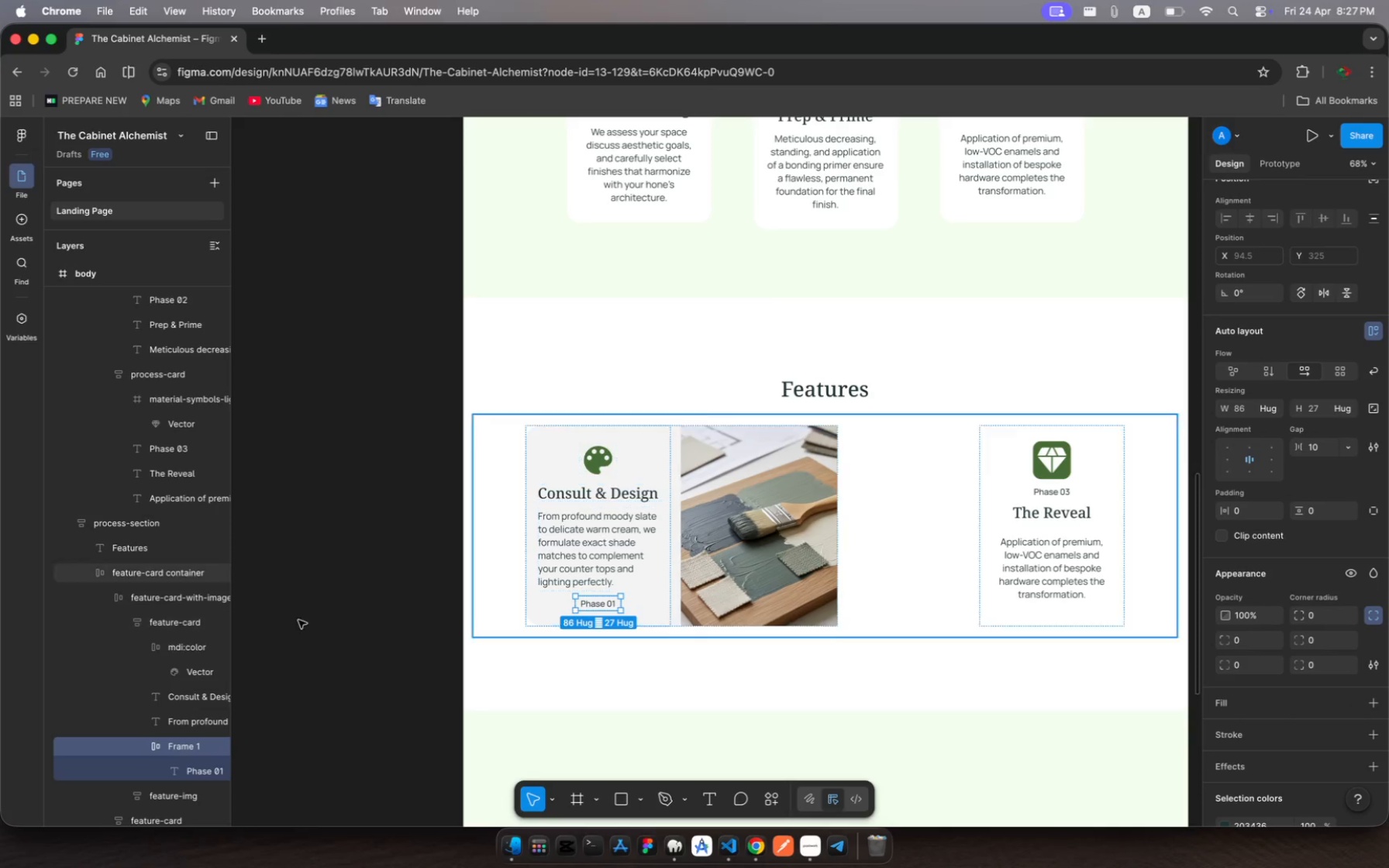 
wait(5.47)
 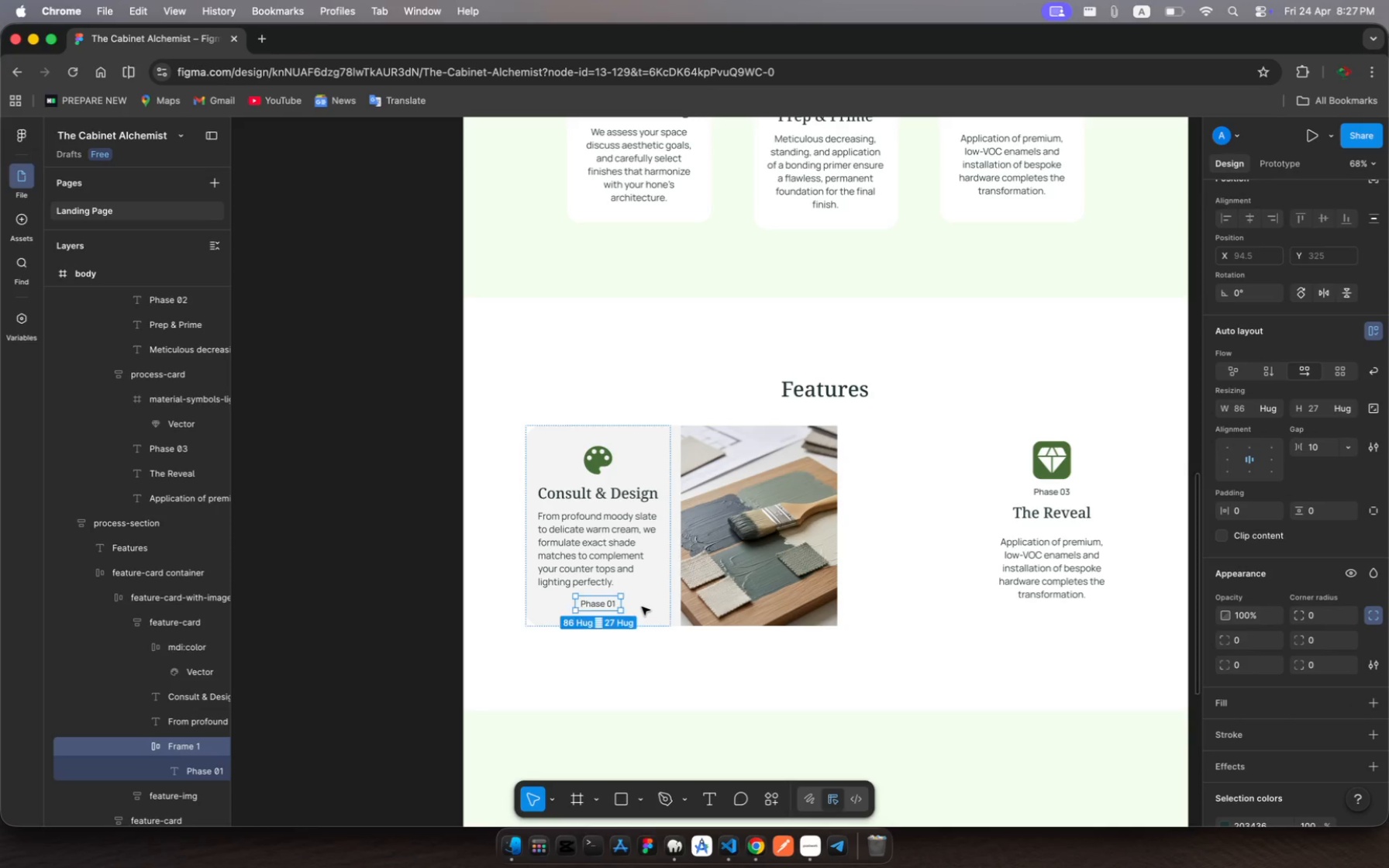 
key(Meta+R)
 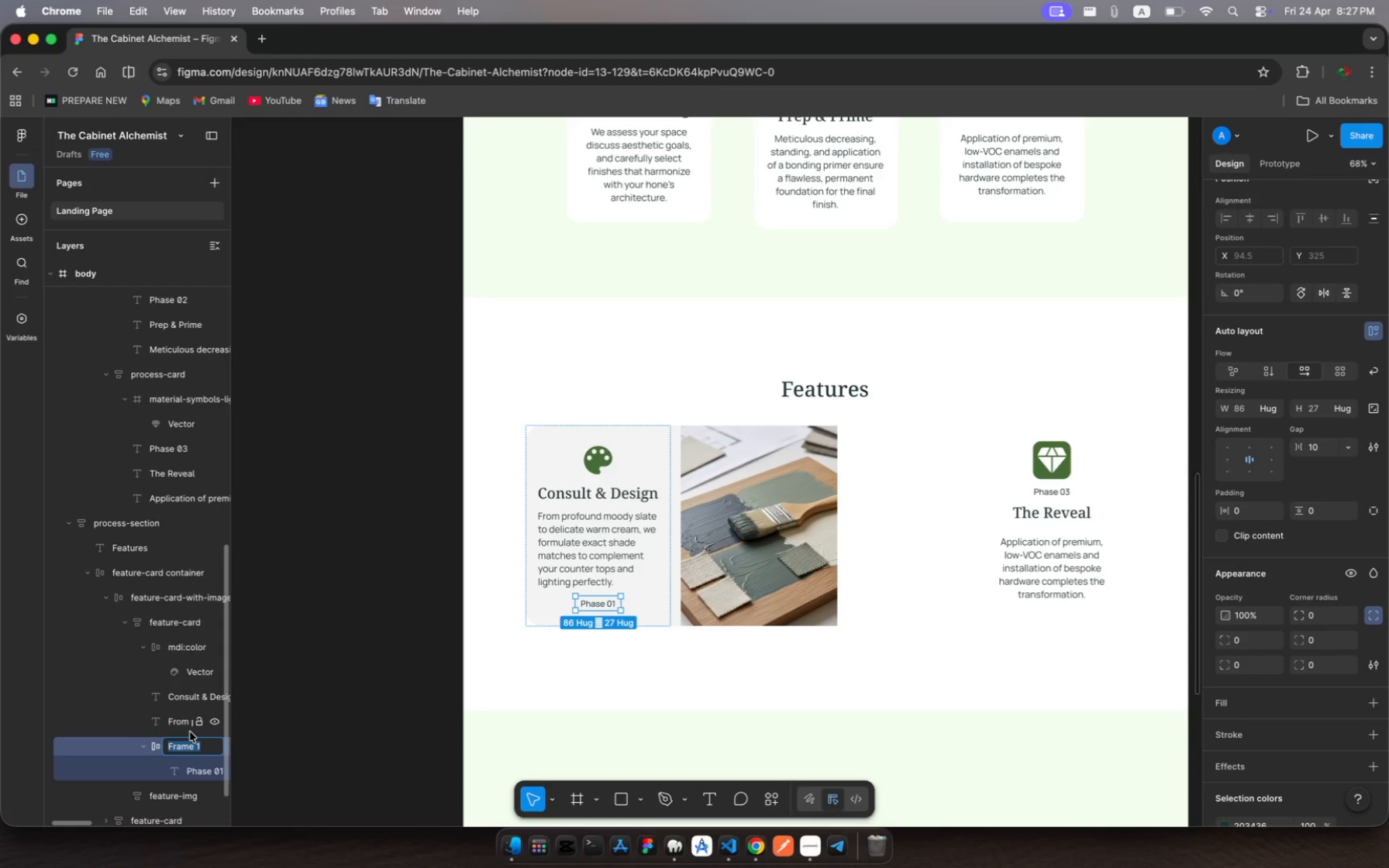 
type(tags)
 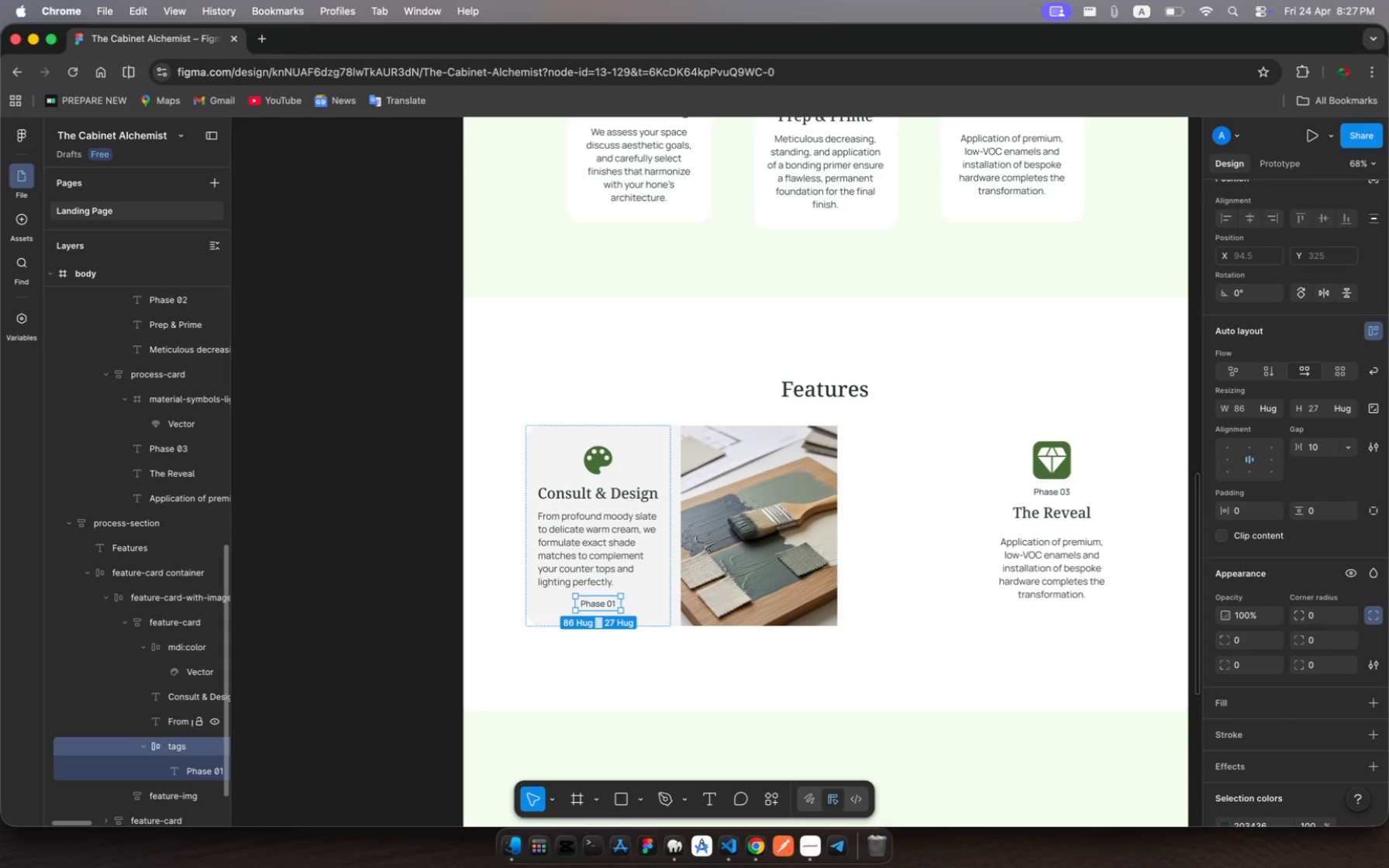 
key(Enter)
 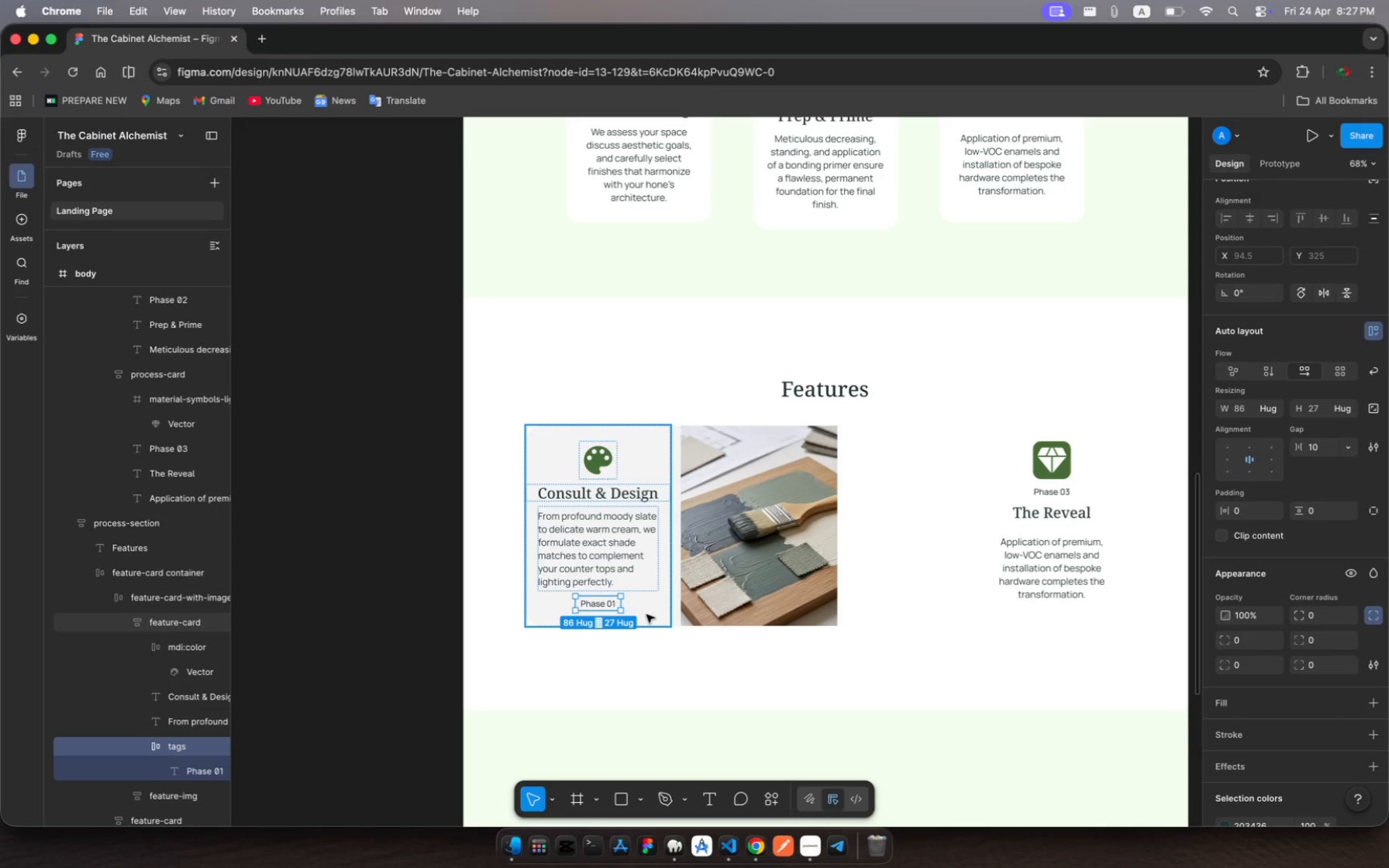 
wait(14.06)
 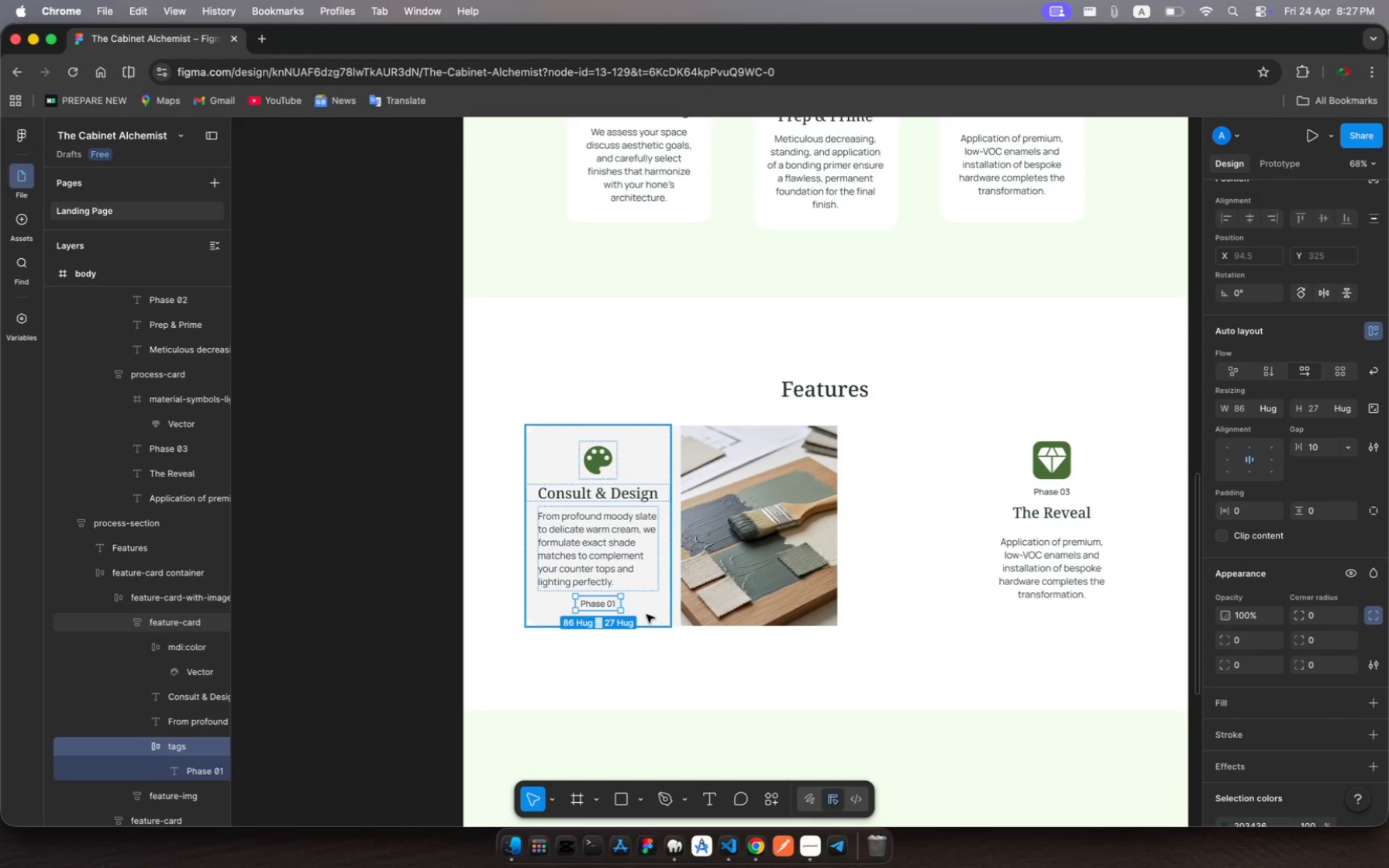 
left_click([188, 769])
 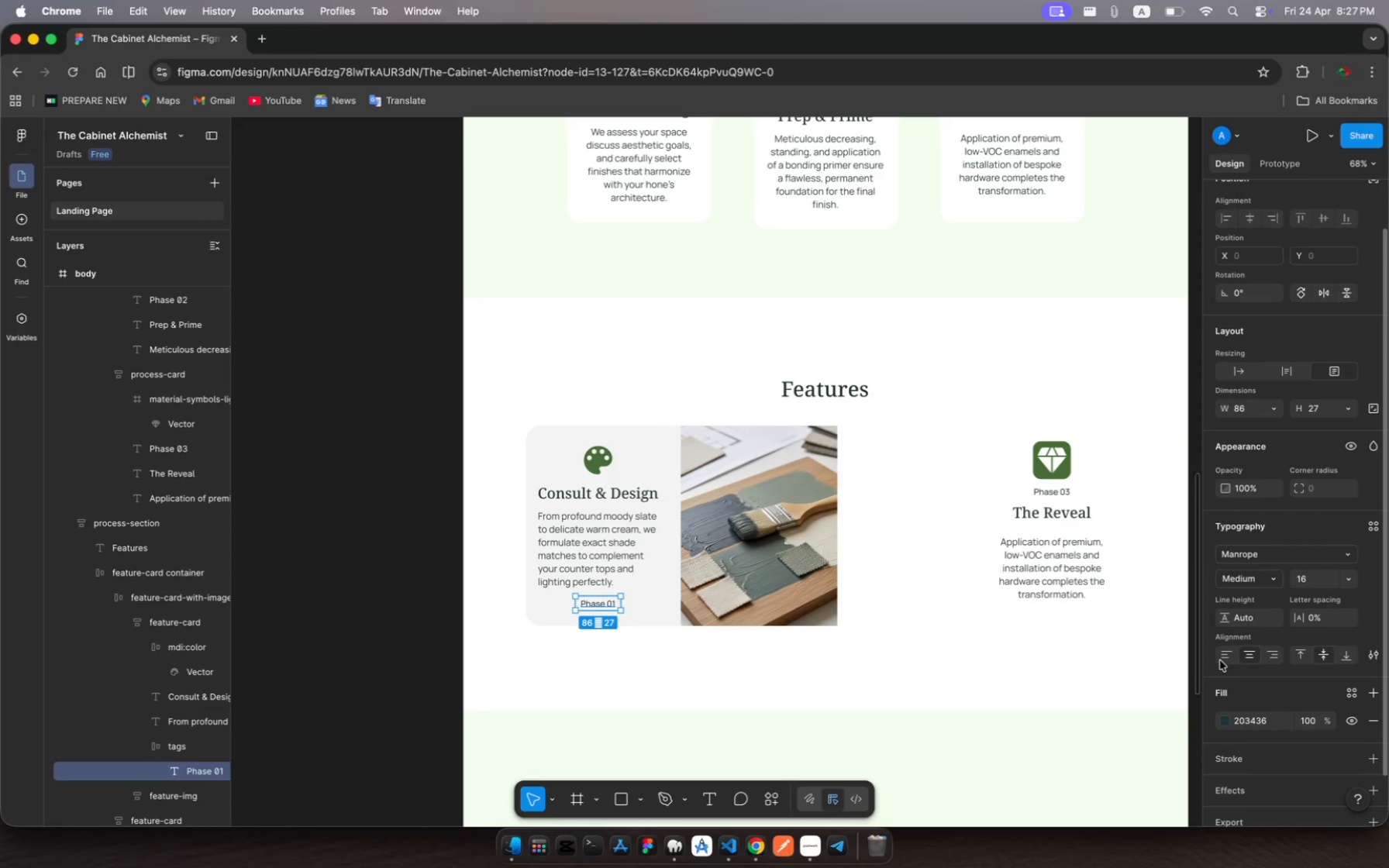 
scroll: coordinate [1238, 721], scroll_direction: down, amount: 4.0
 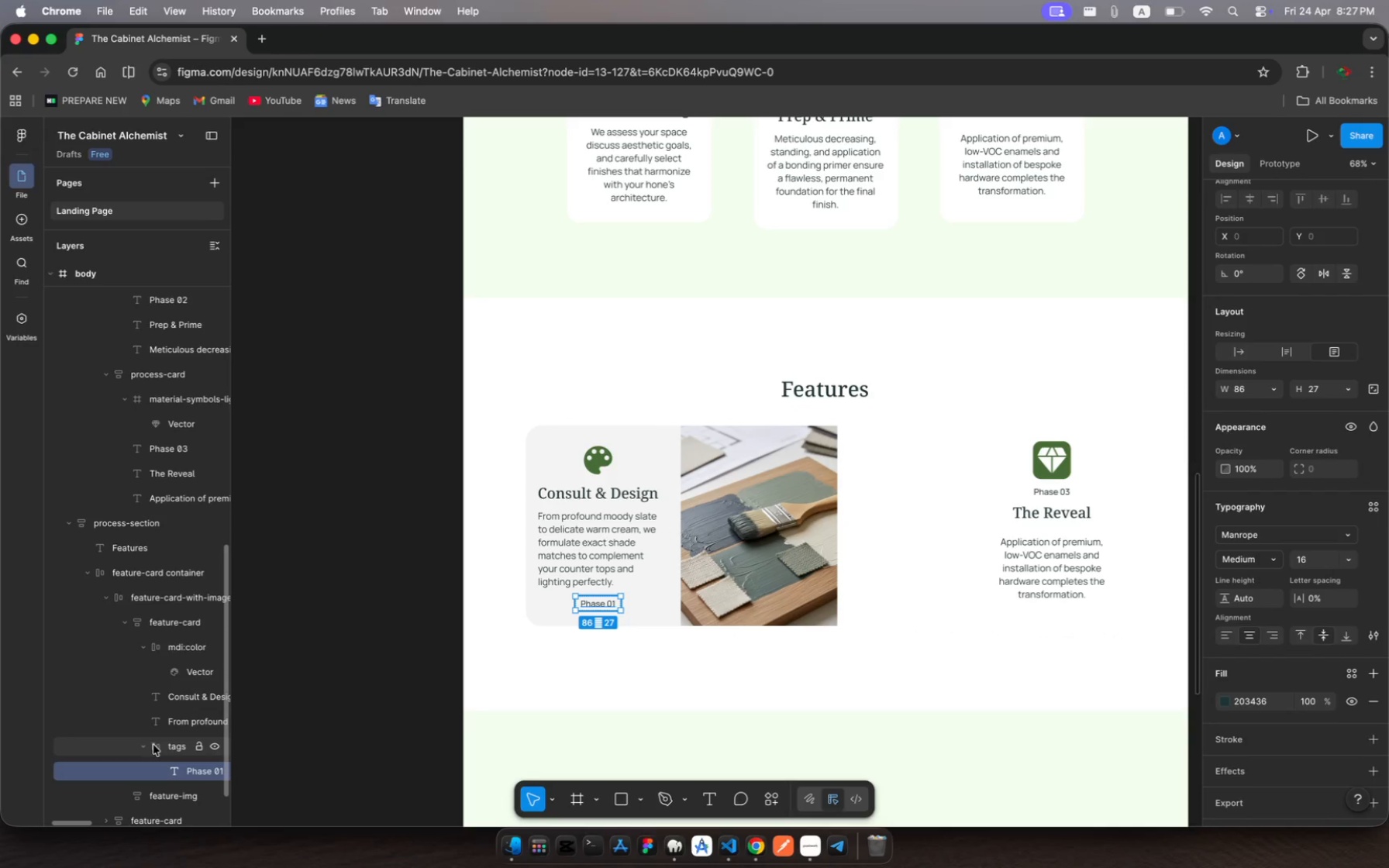 
left_click([172, 753])
 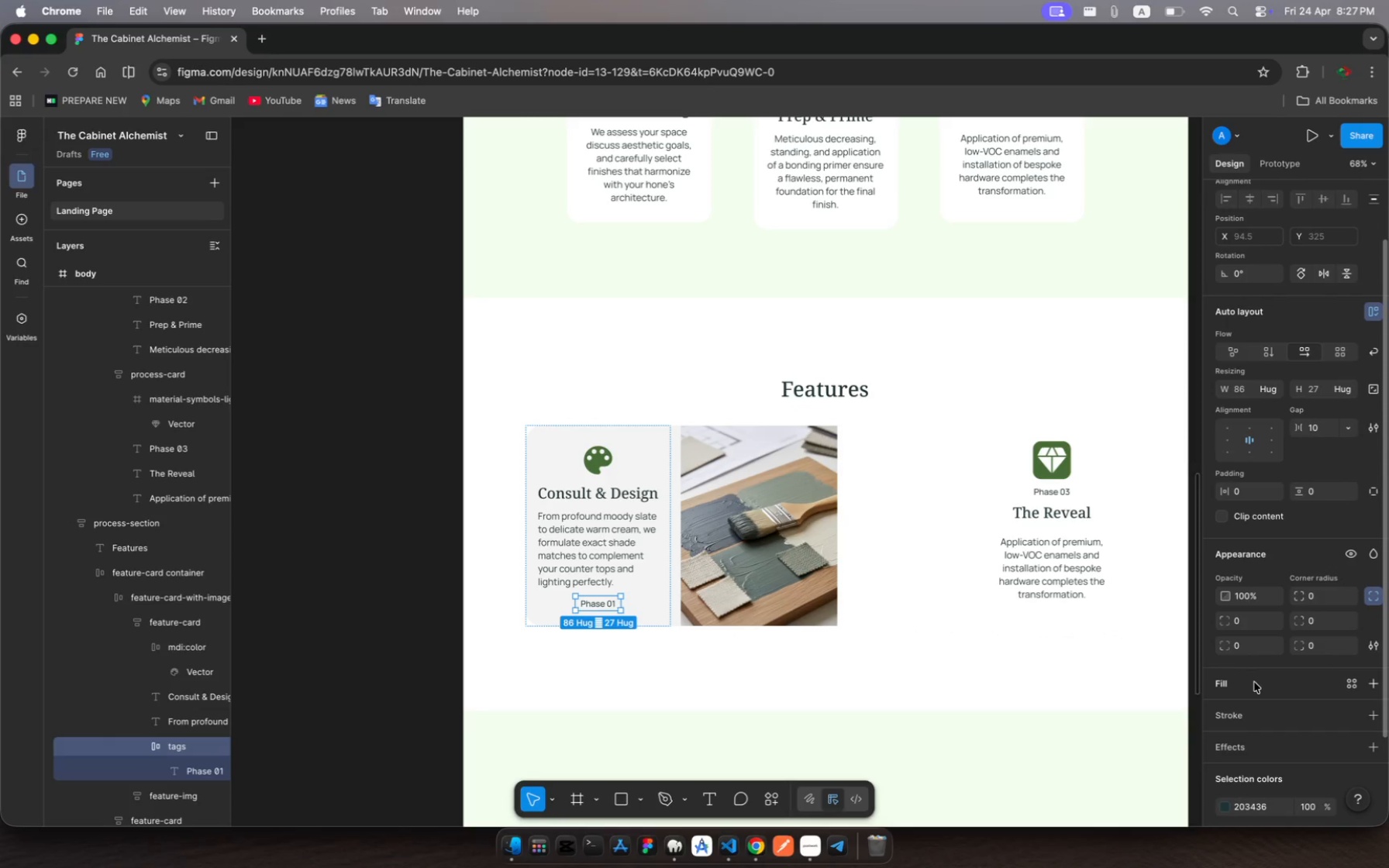 
left_click([1228, 685])
 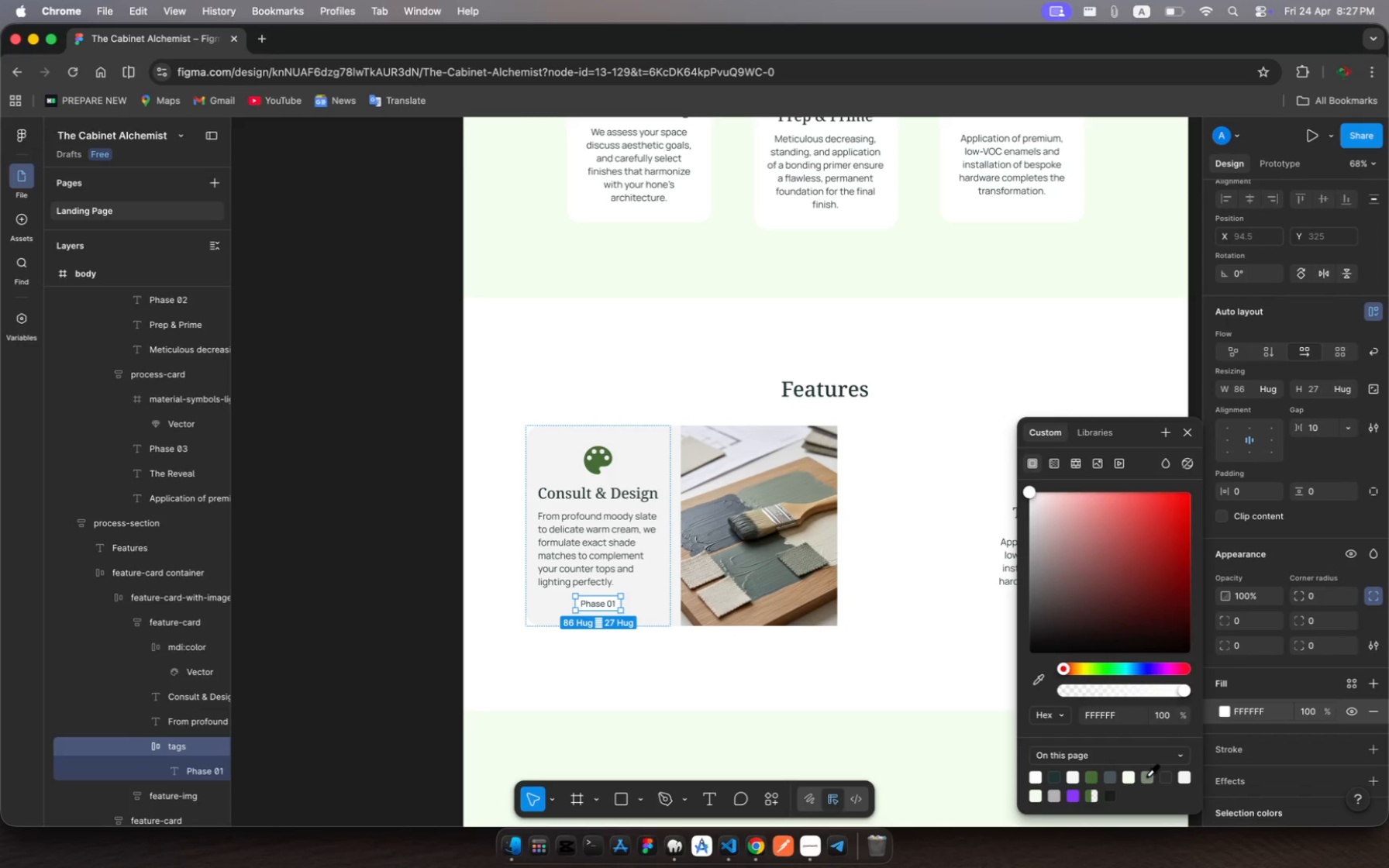 
left_click([1147, 776])
 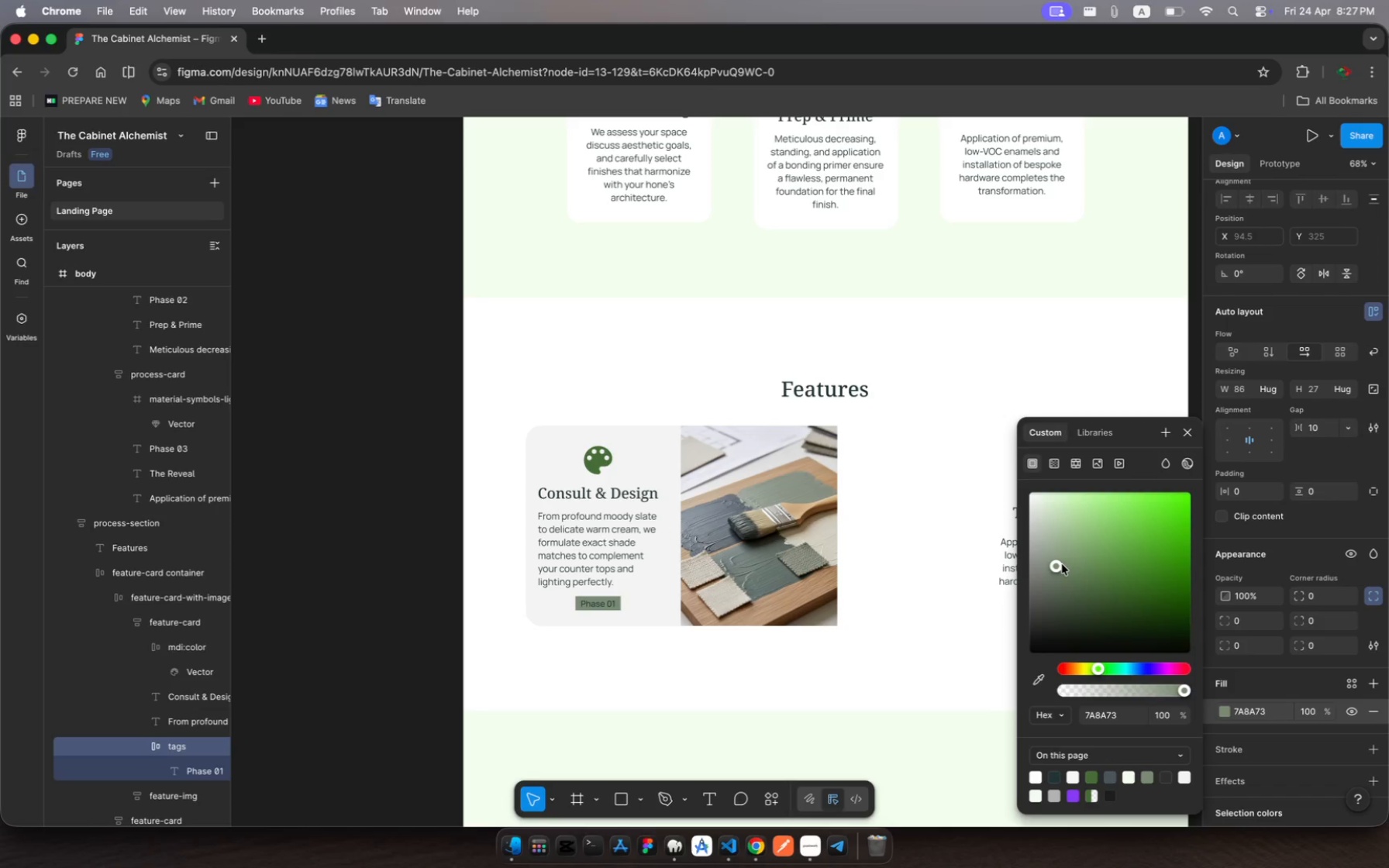 
left_click_drag(start_coordinate=[1057, 564], to_coordinate=[1025, 522])
 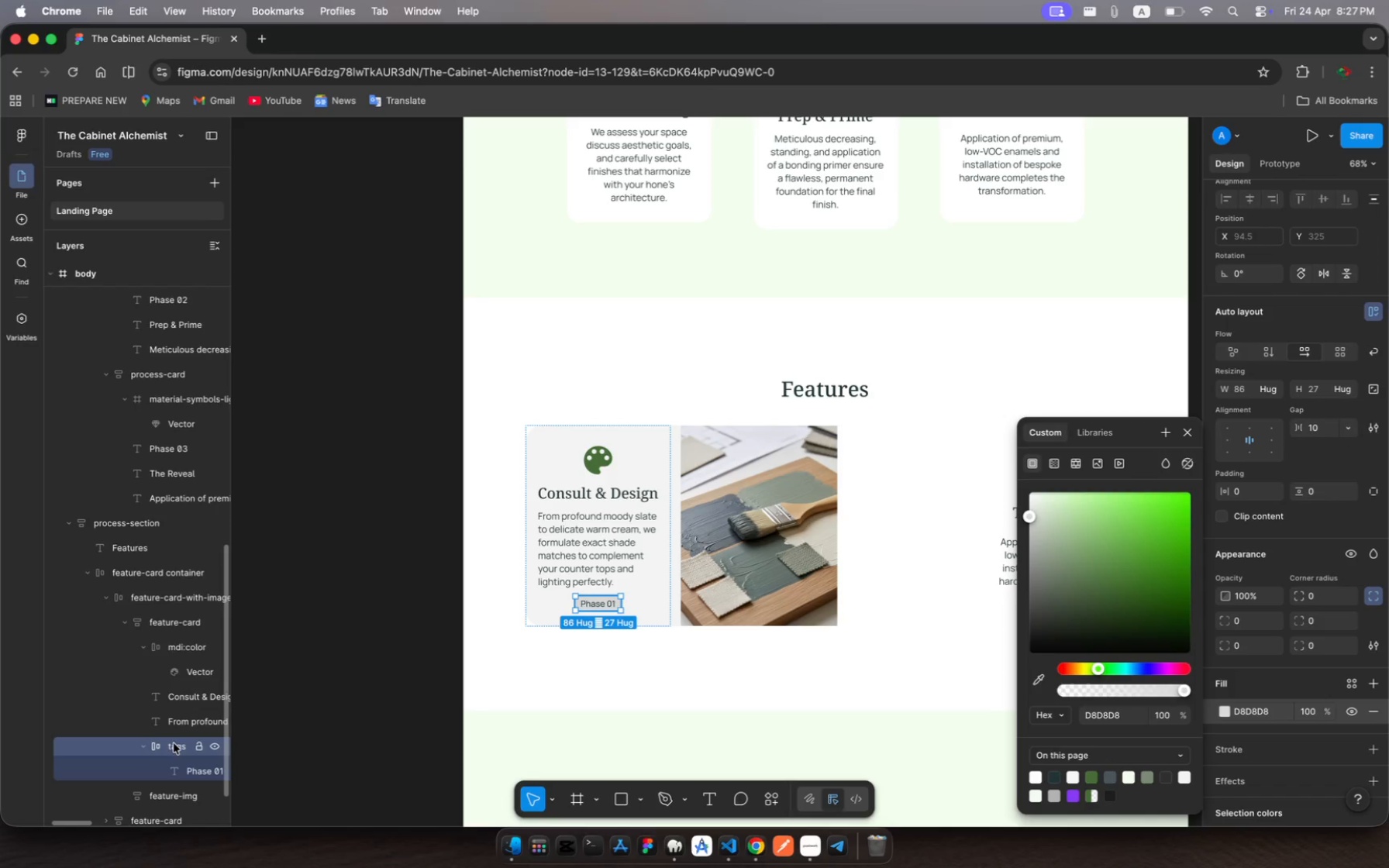 
left_click([174, 743])
 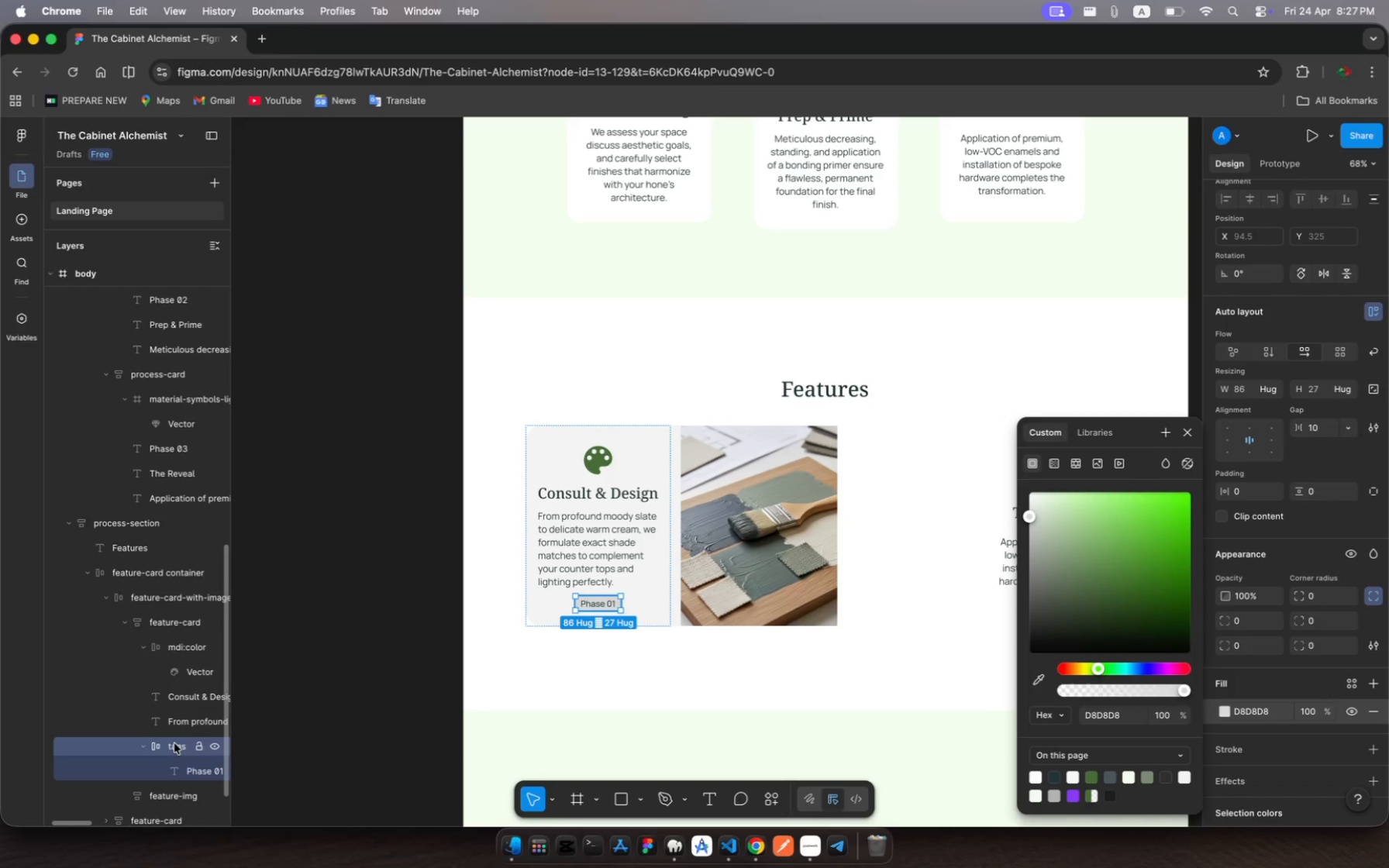 
left_click([174, 743])
 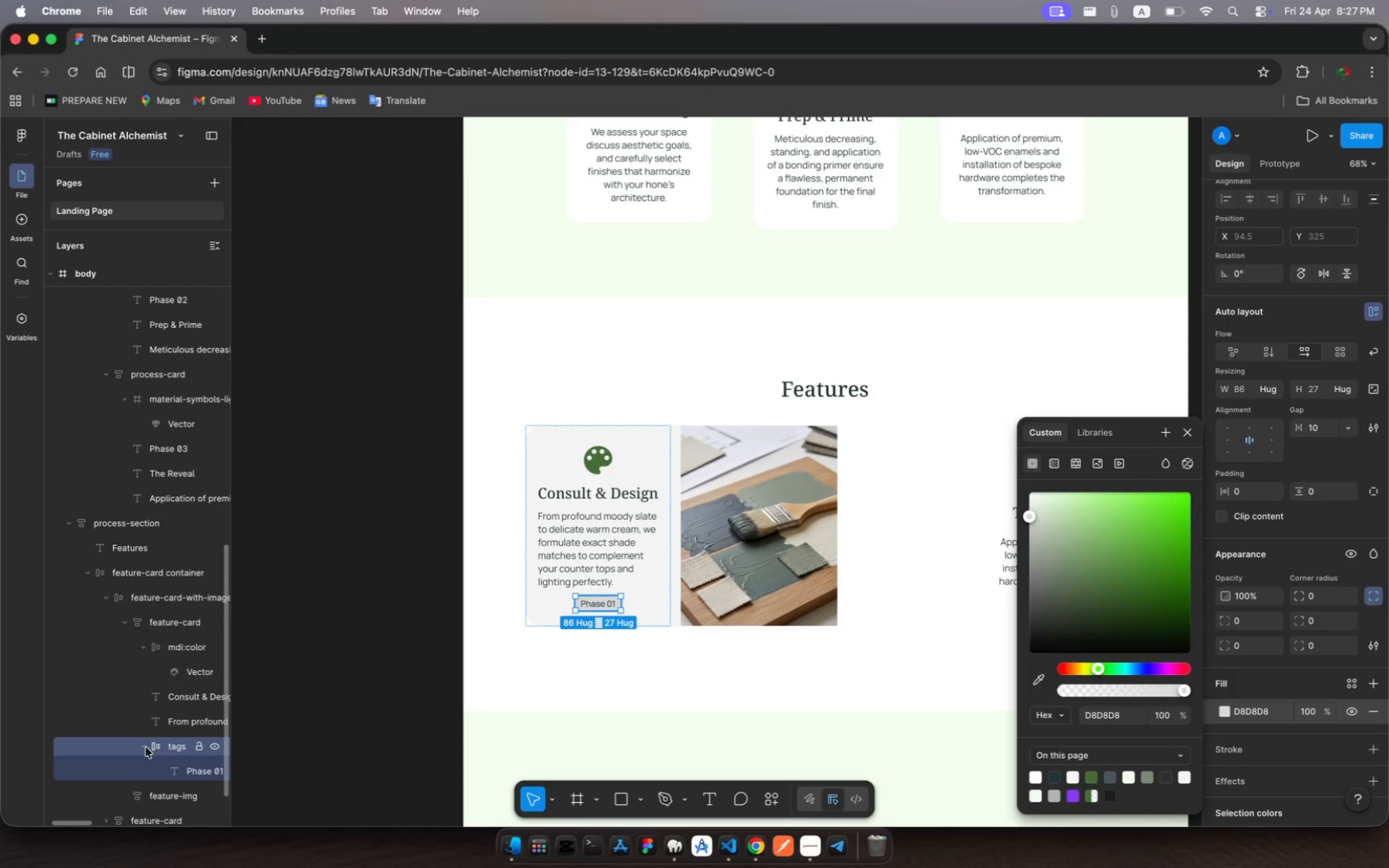 
left_click([145, 747])
 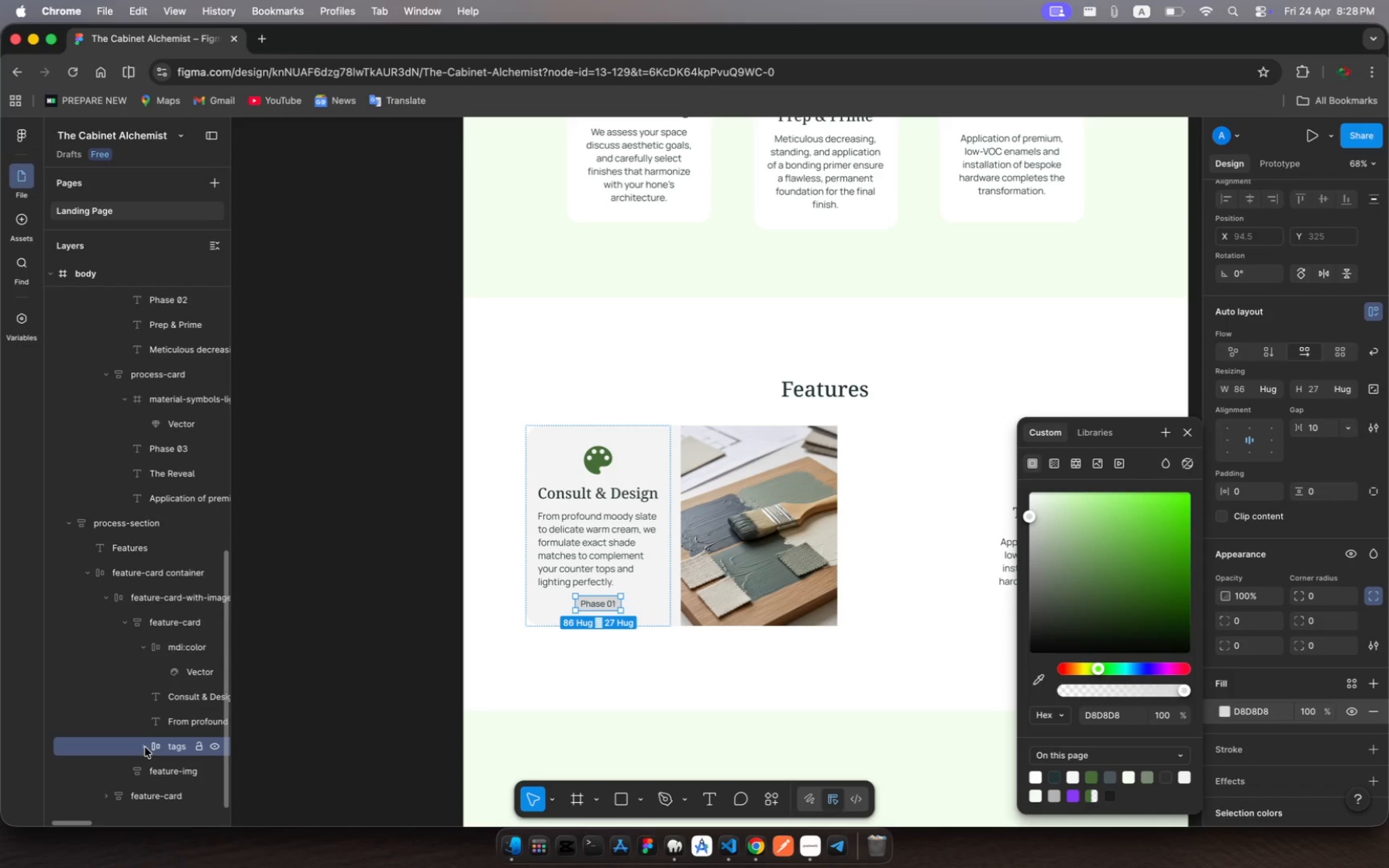 
key(Meta+C)
 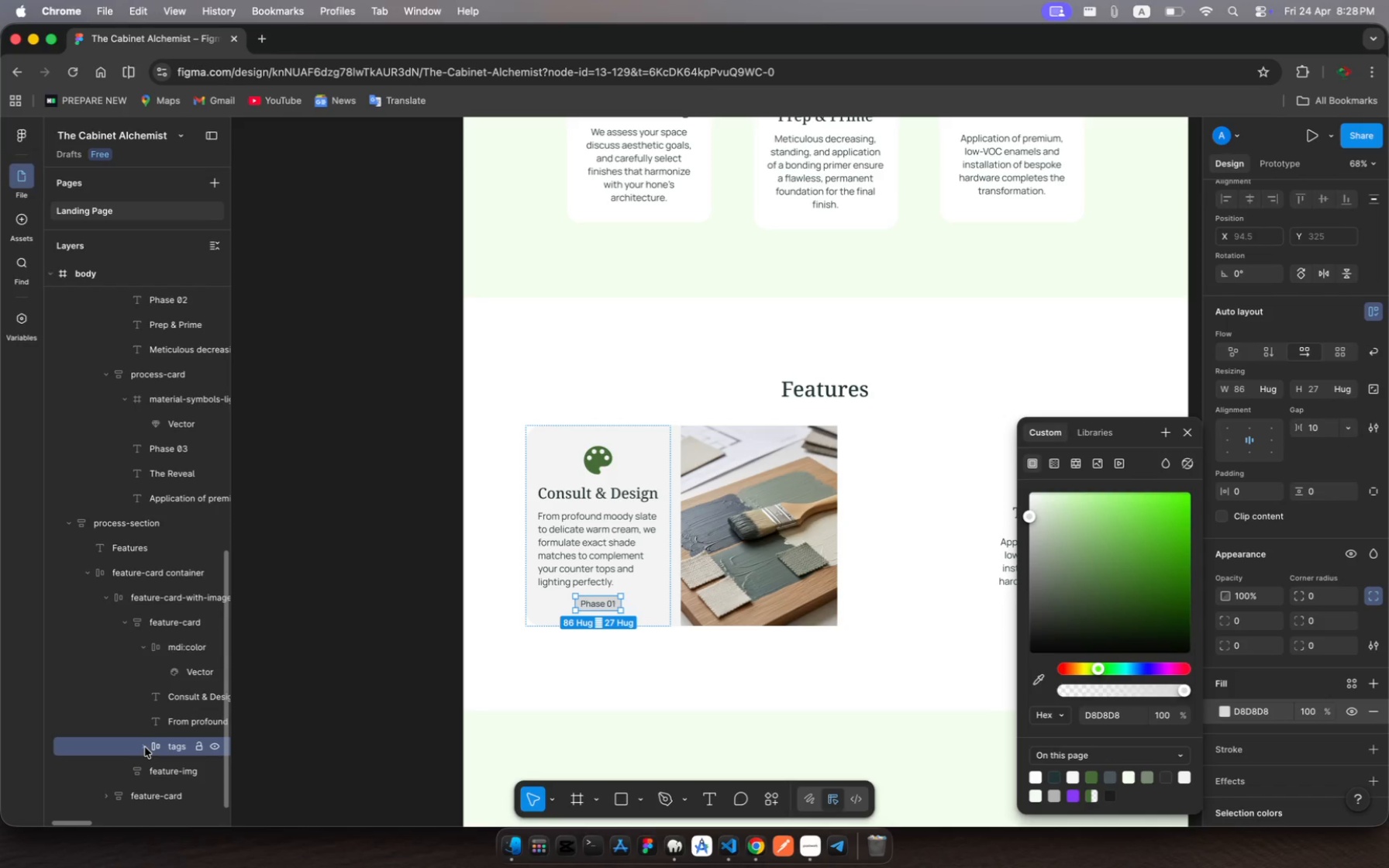 
key(Meta+V)
 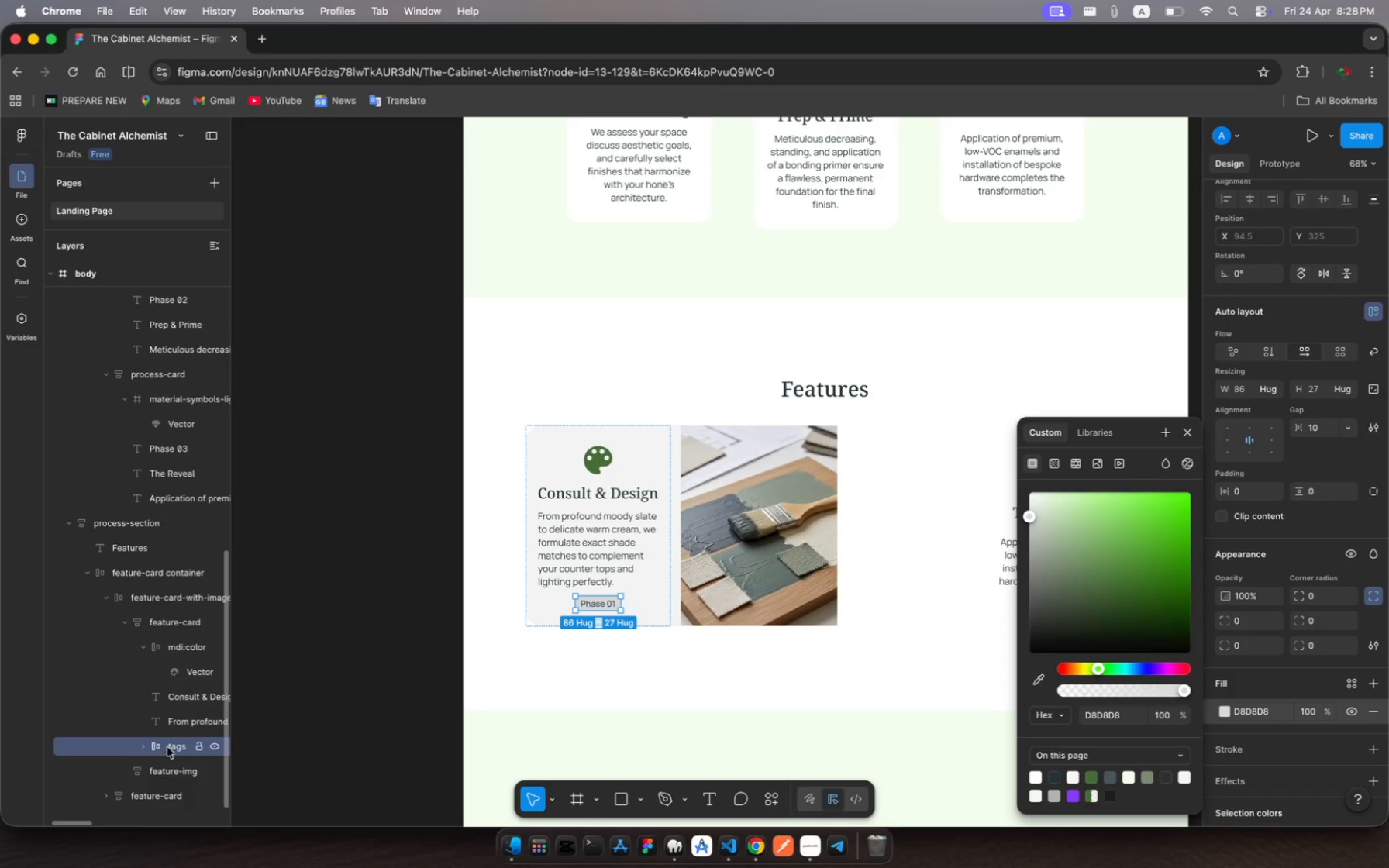 
left_click([174, 747])
 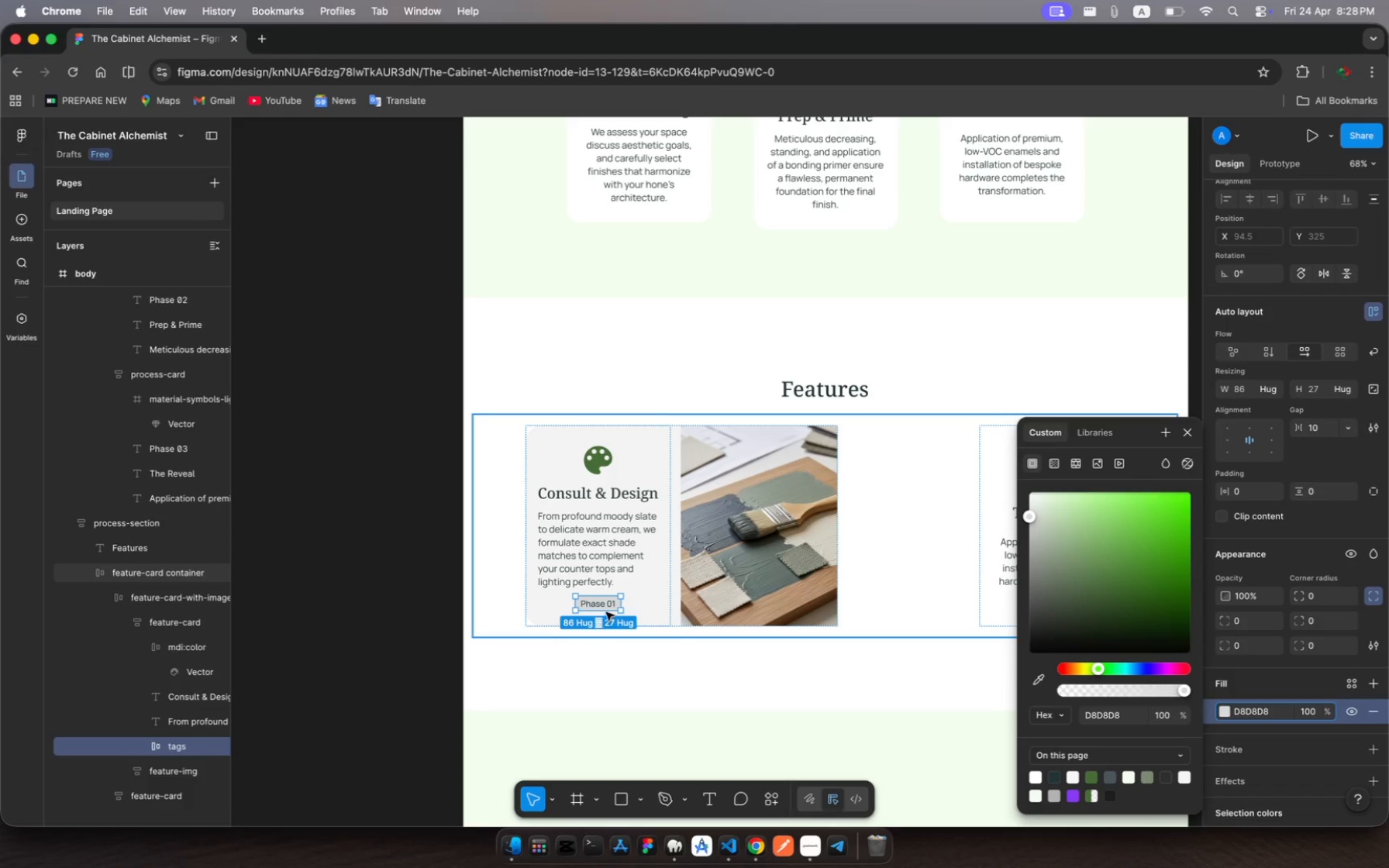 
key(Meta+C)
 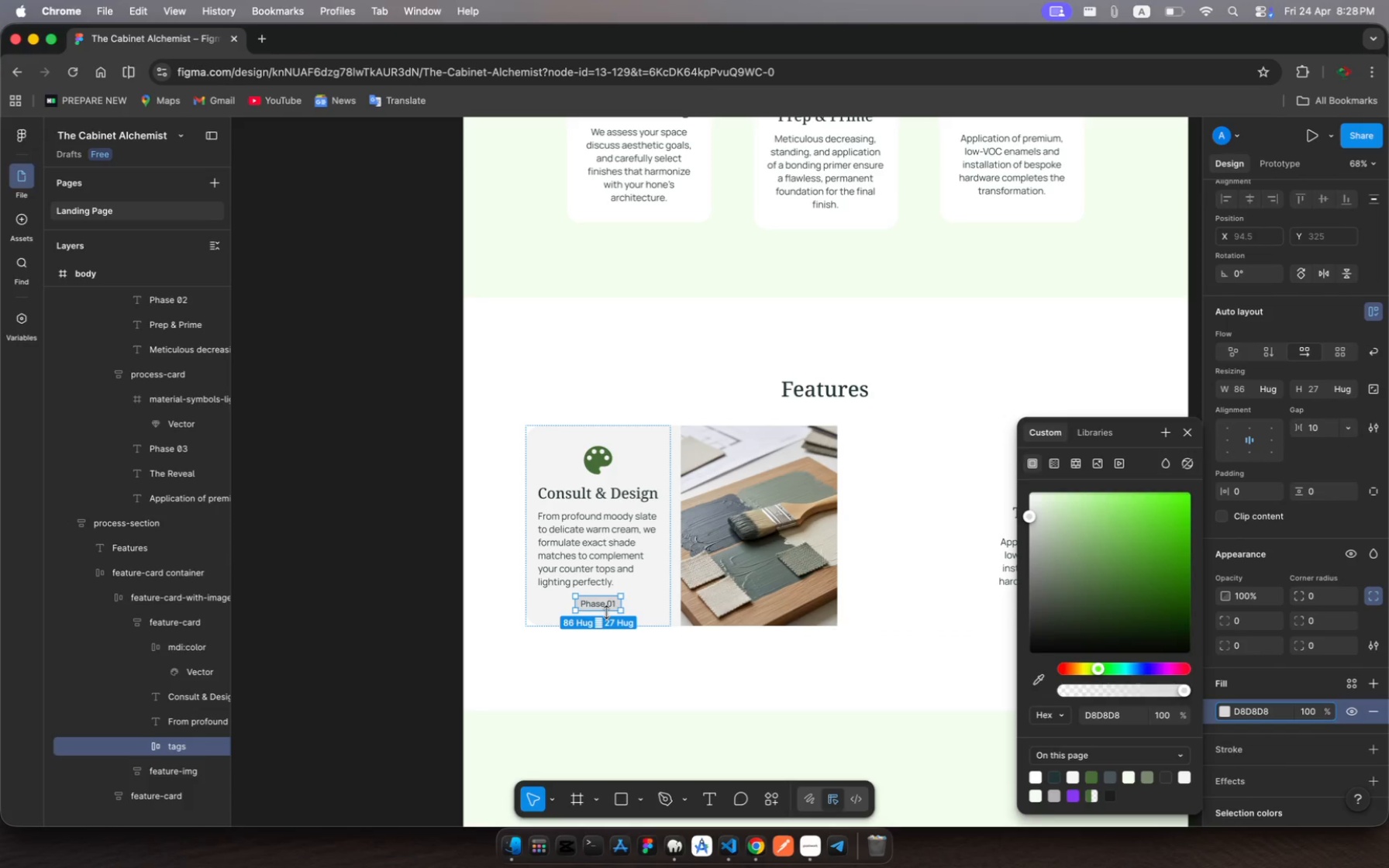 
key(Meta+V)
 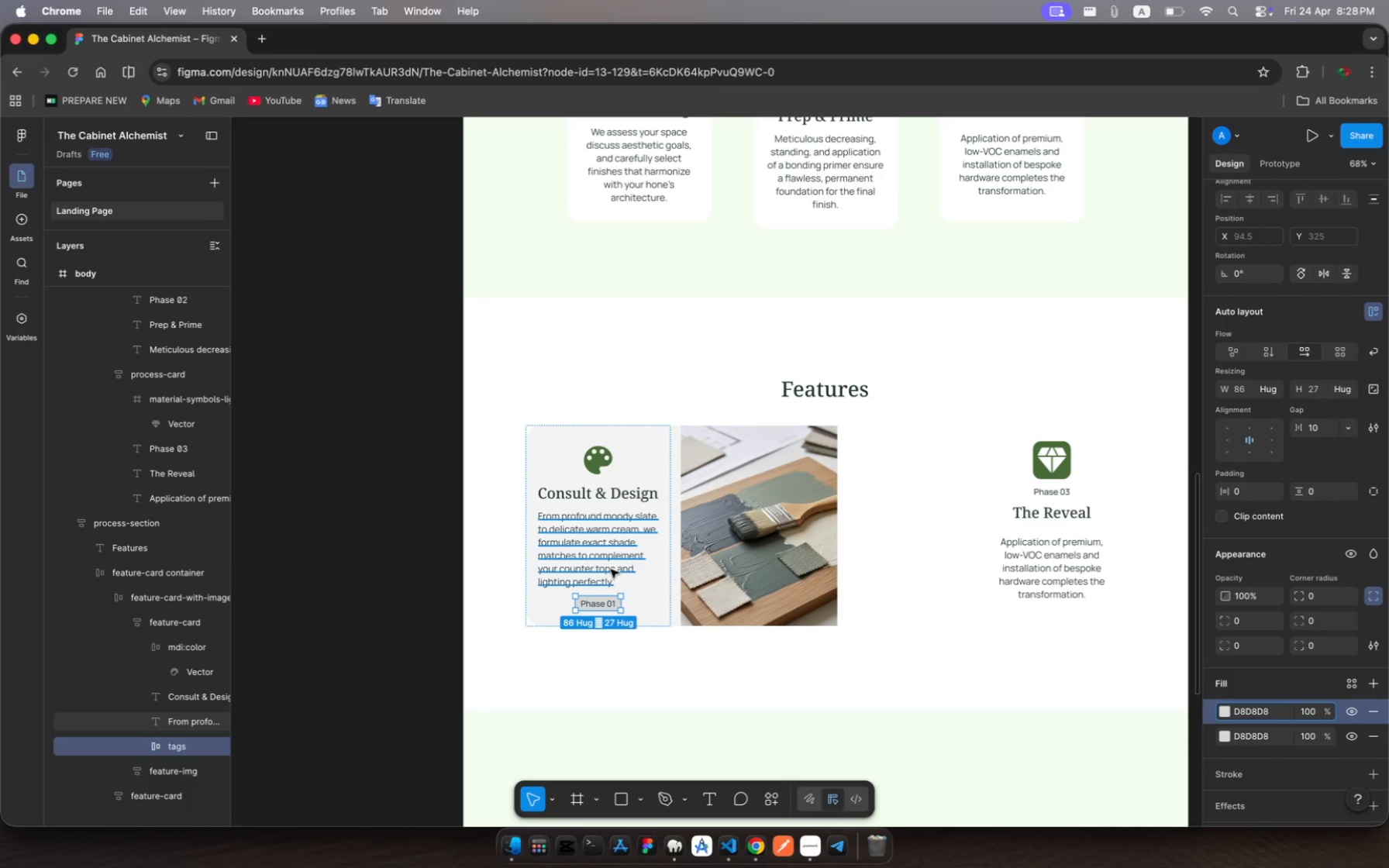 
left_click_drag(start_coordinate=[601, 601], to_coordinate=[596, 605])
 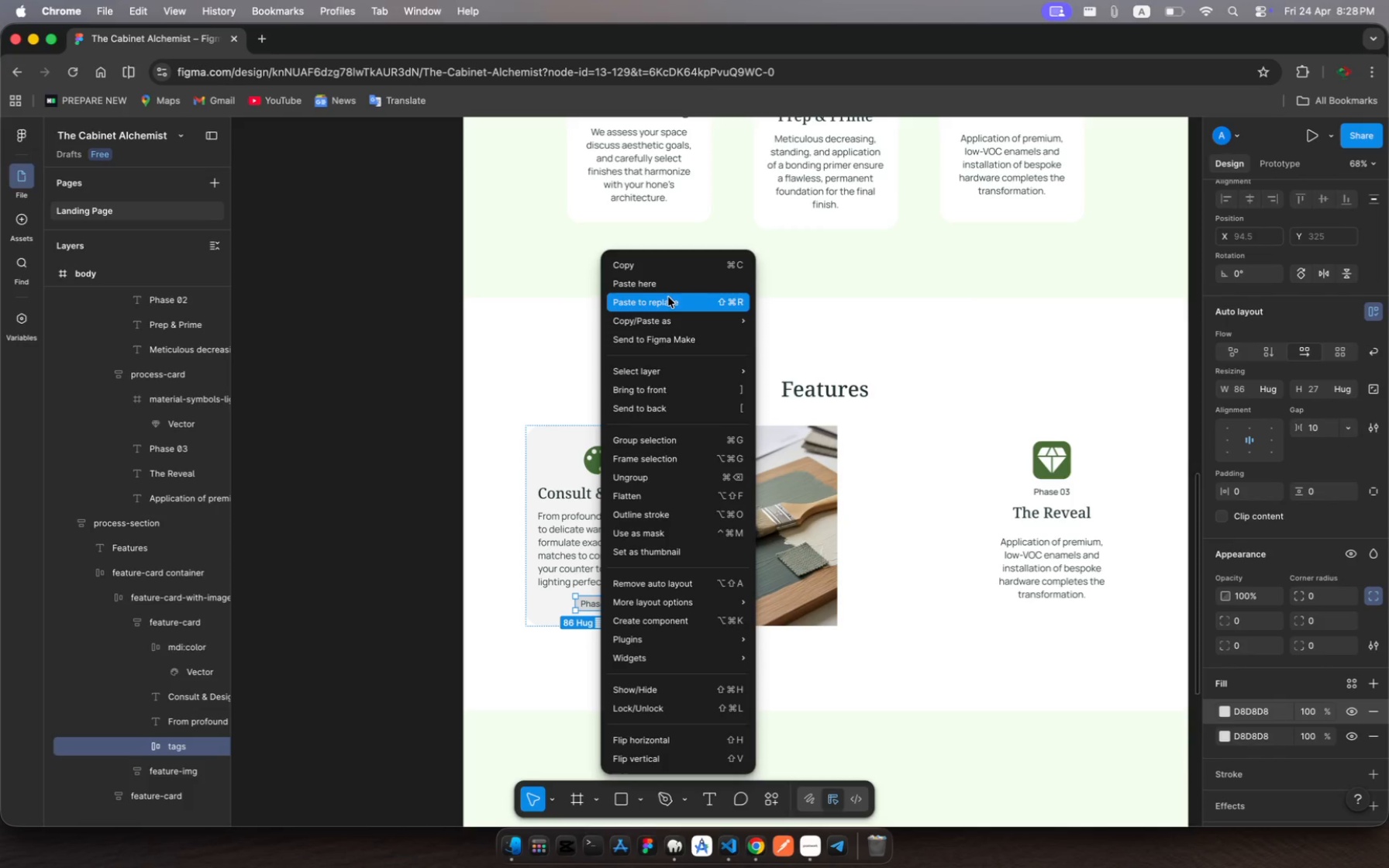 
left_click([662, 285])
 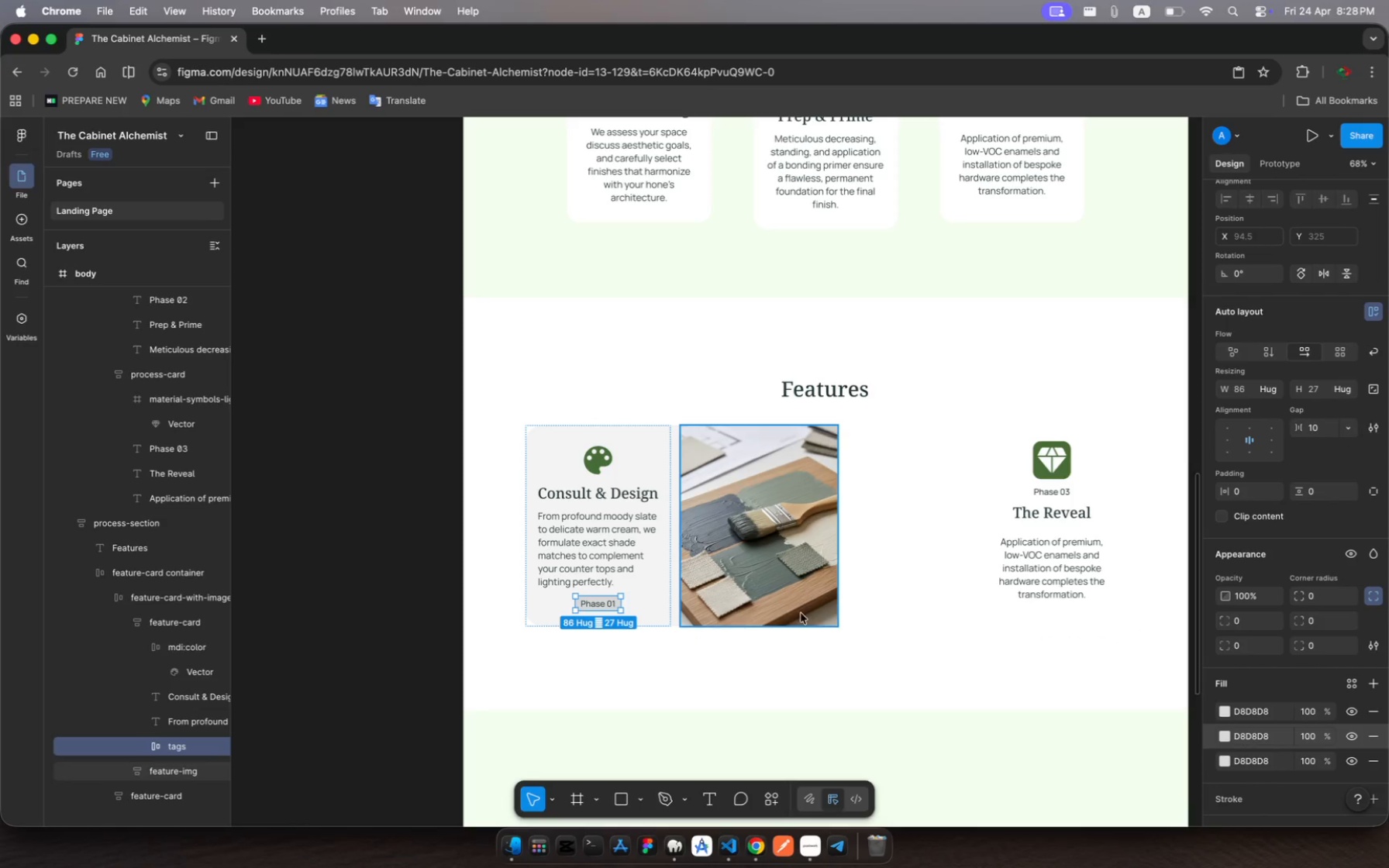 
key(Meta+Z)
 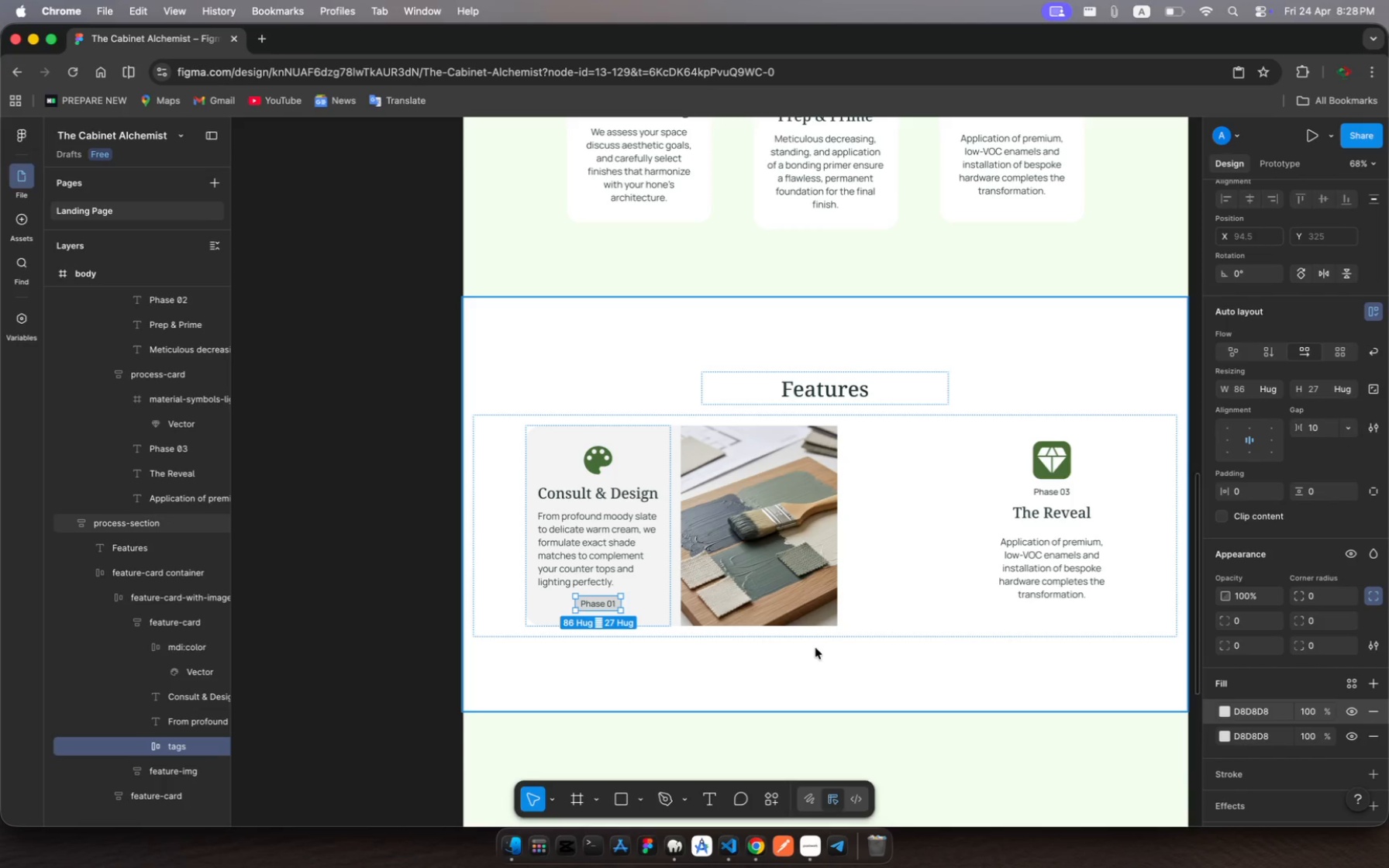 
key(Meta+Z)
 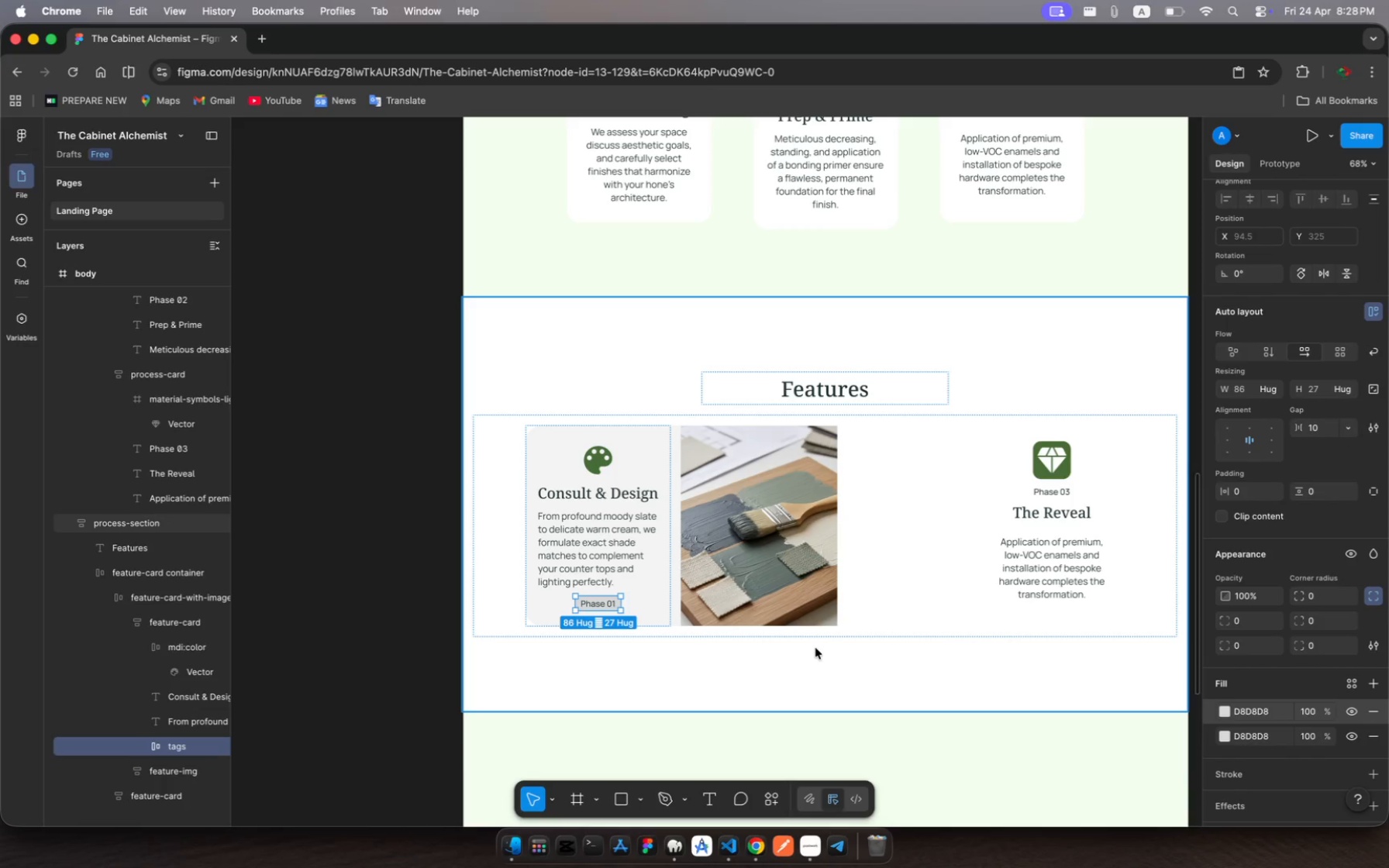 
hold_key(key=Z, duration=0.32)
 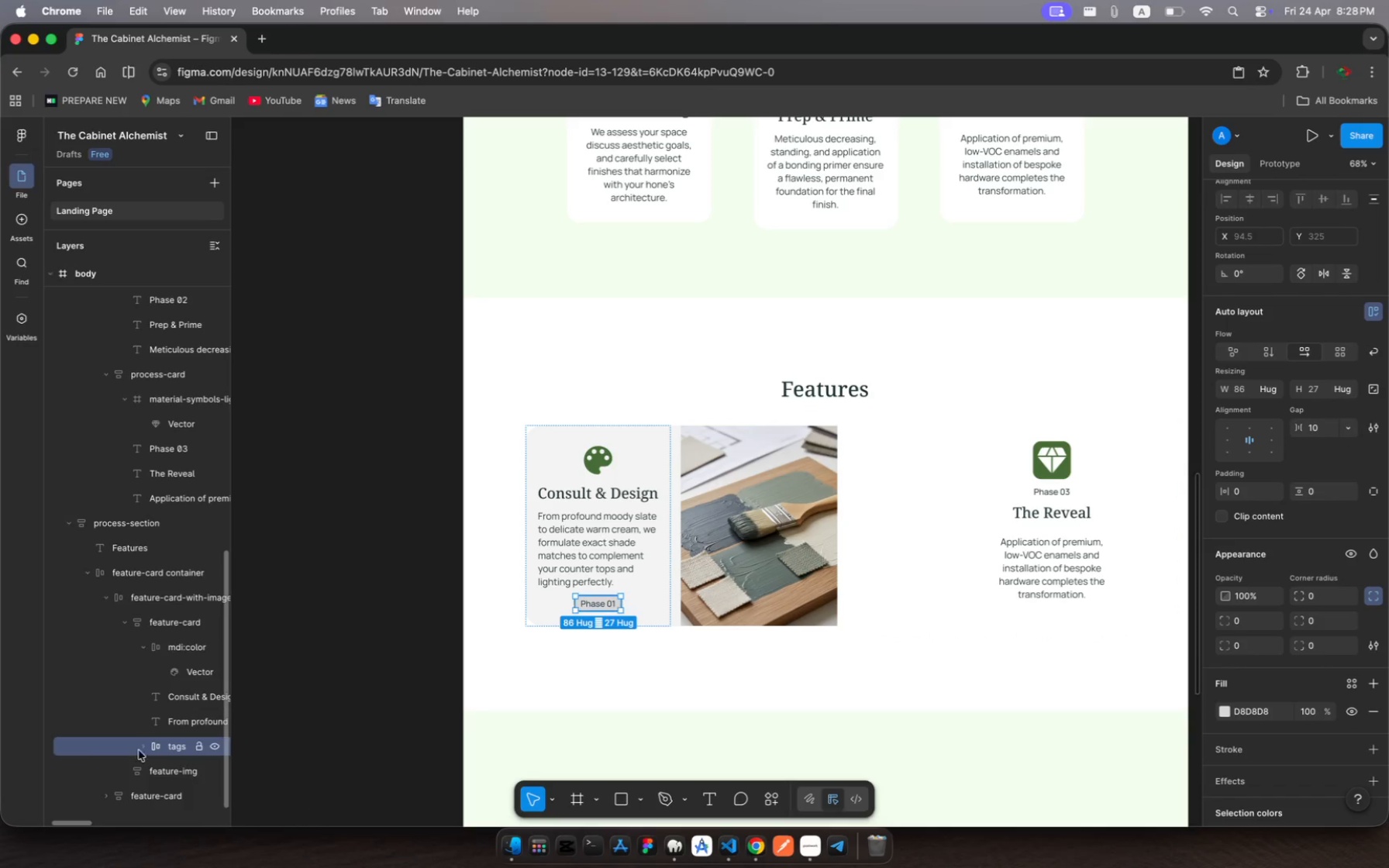 
left_click([160, 749])
 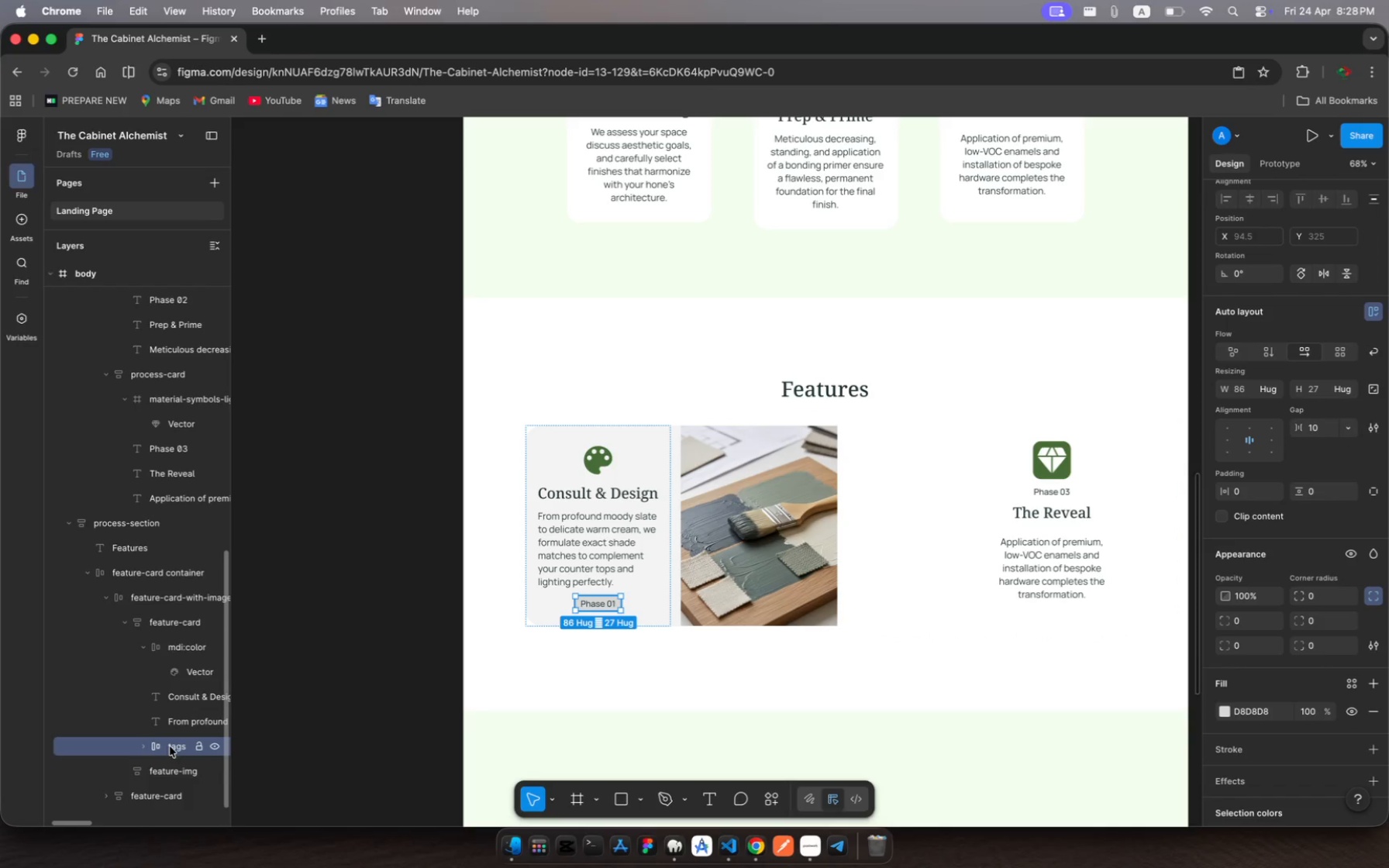 
left_click([171, 746])
 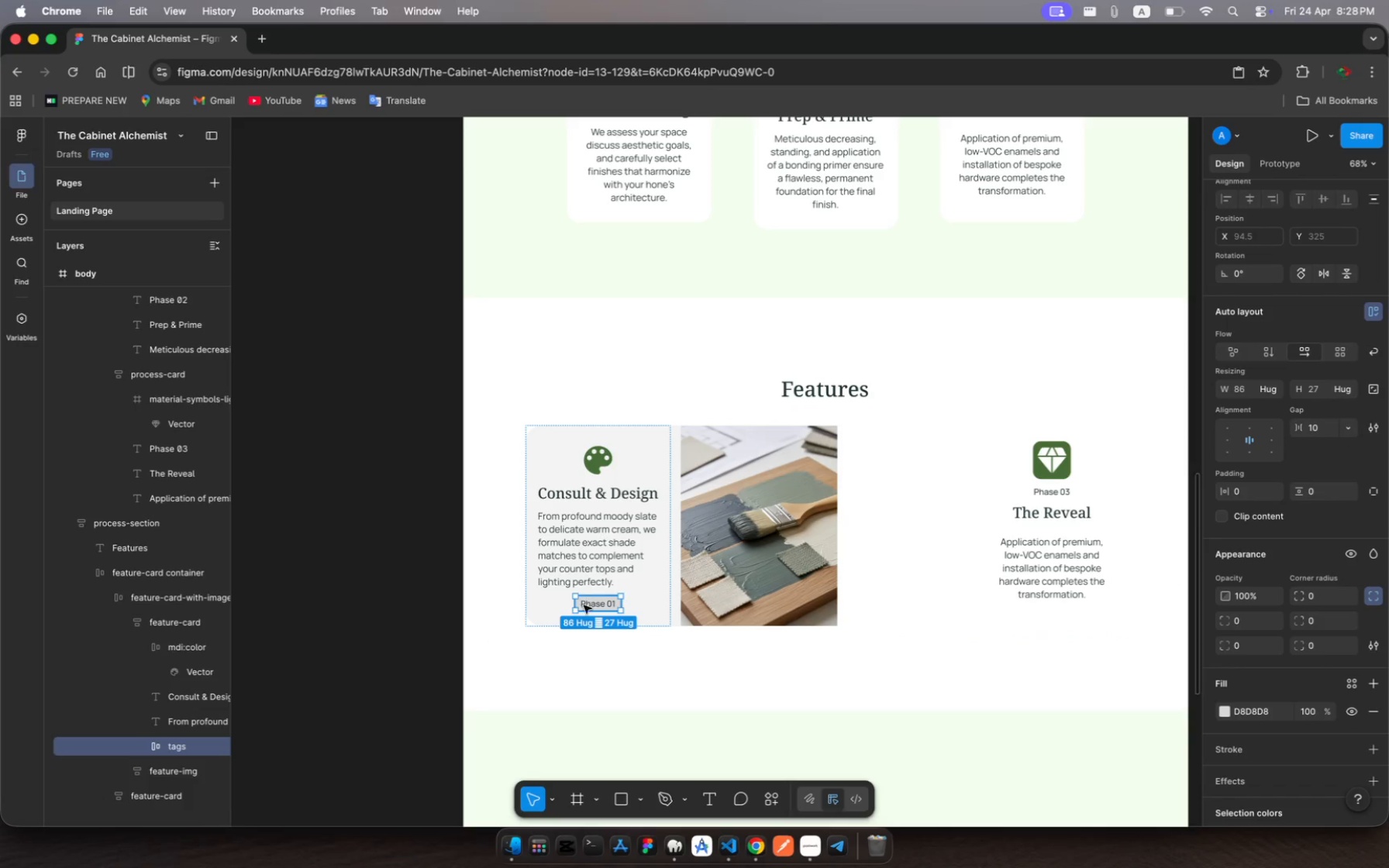 
key(Meta+C)
 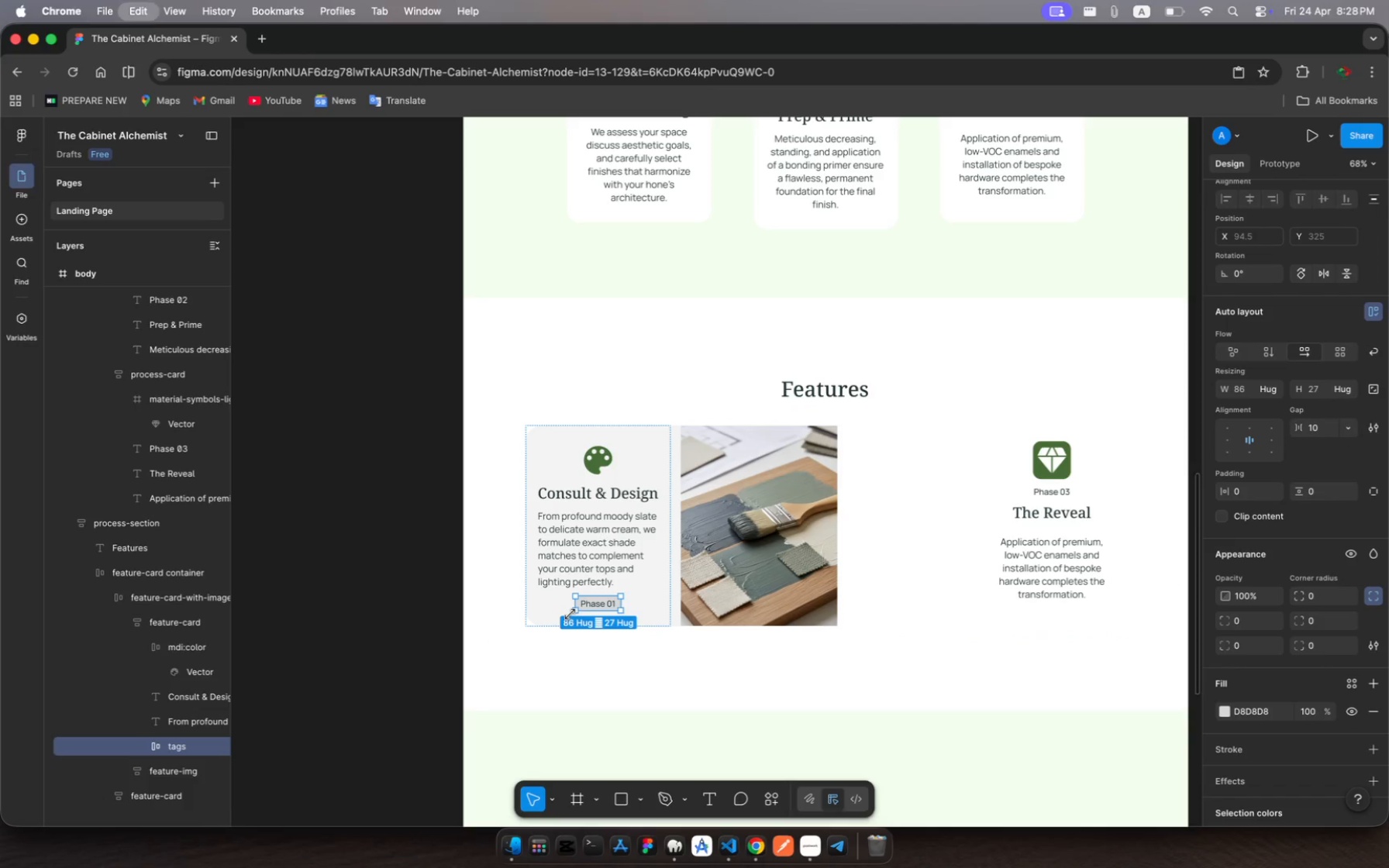 
key(Meta+V)
 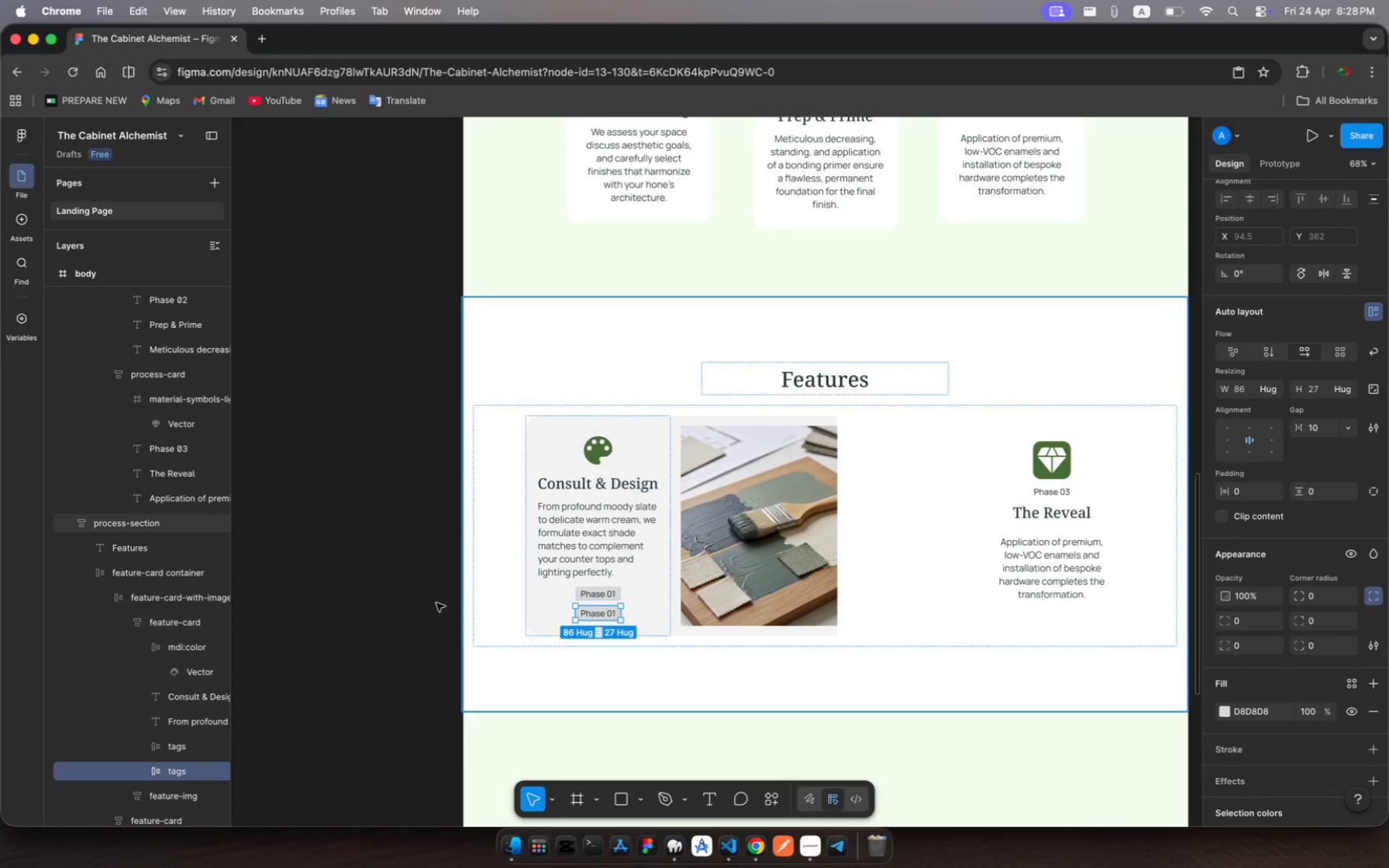 
wait(5.12)
 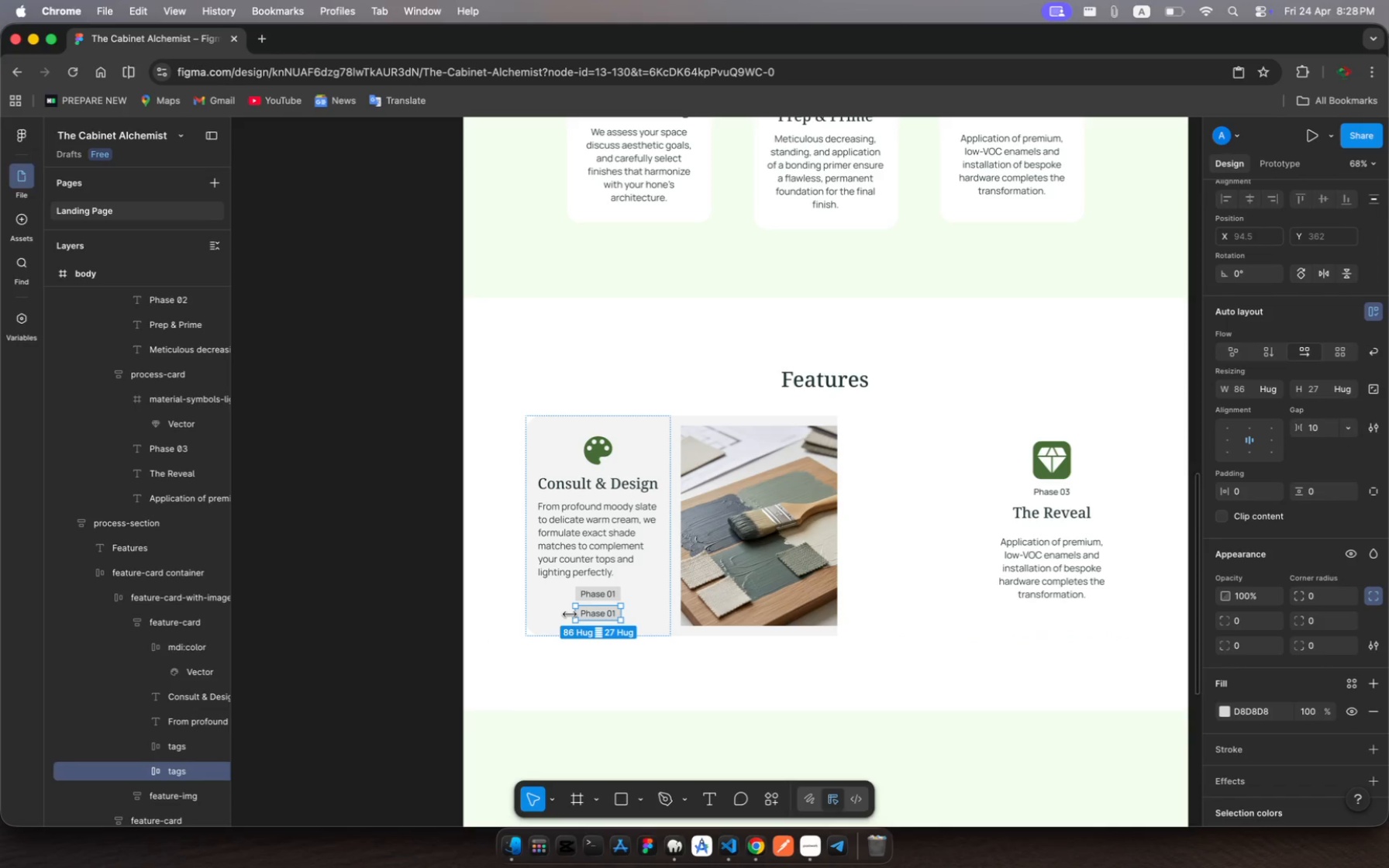 
left_click([180, 746])
 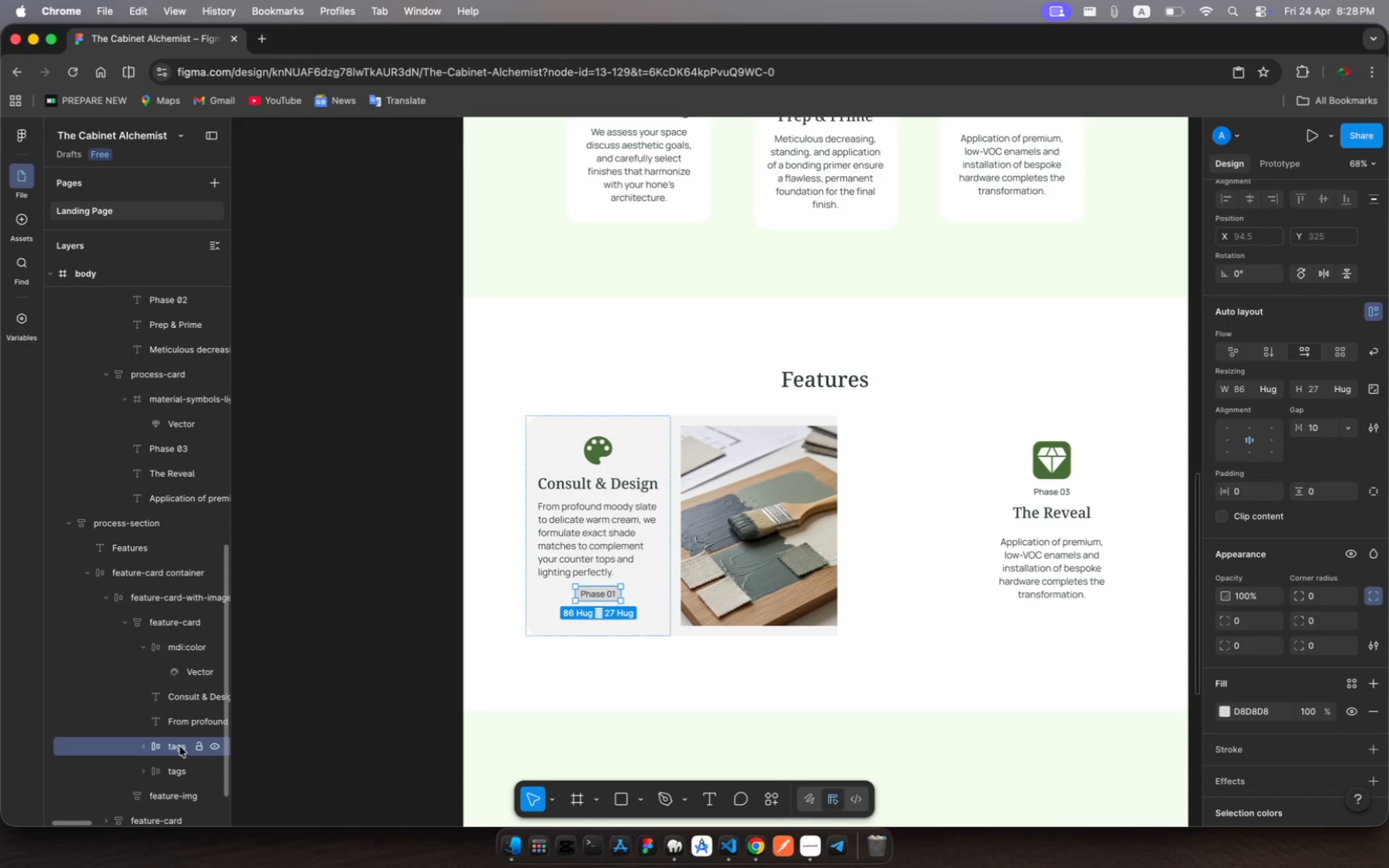 
hold_key(key=ShiftRight, duration=1.84)
left_click([175, 771])
 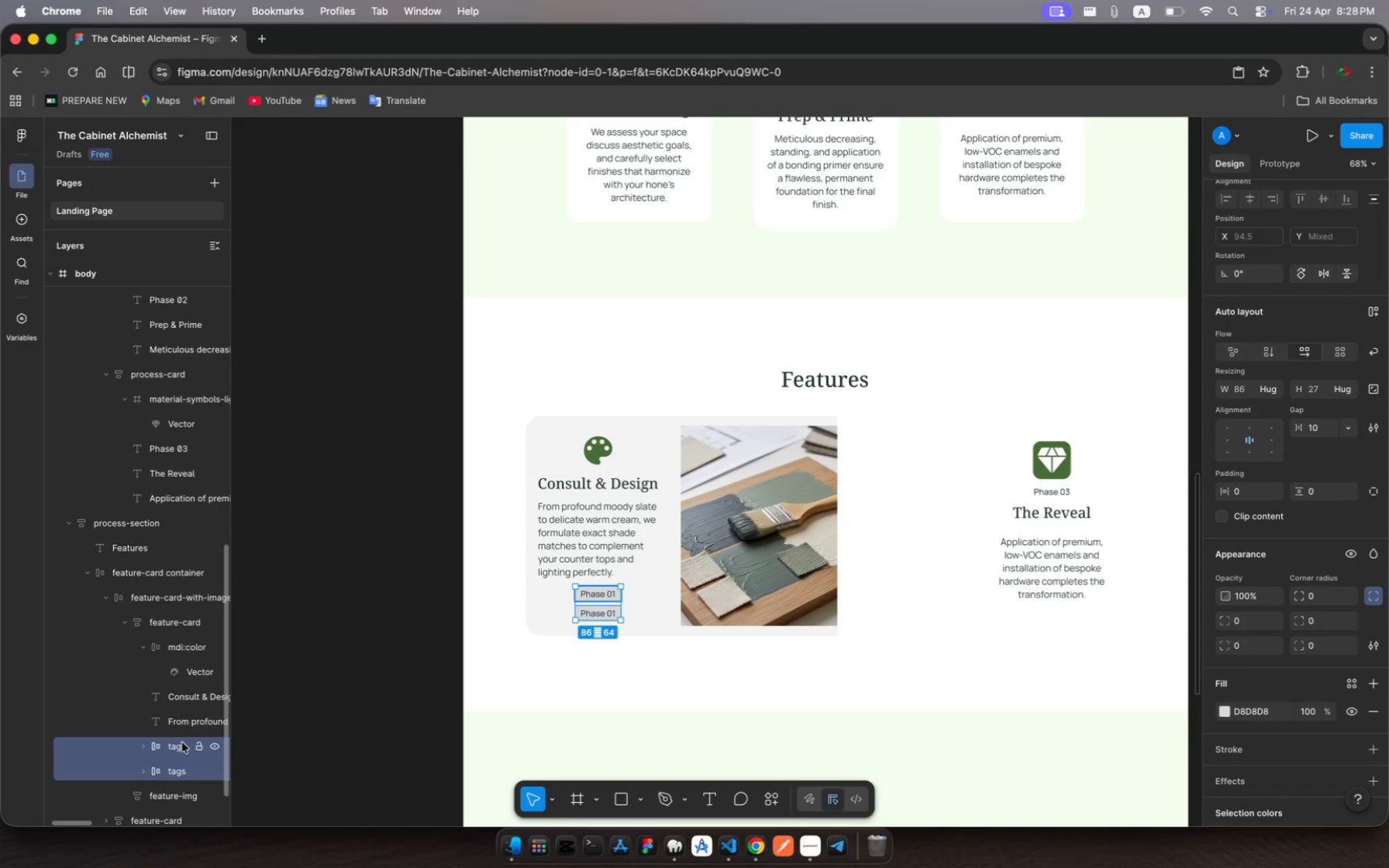 
right_click([176, 754])
 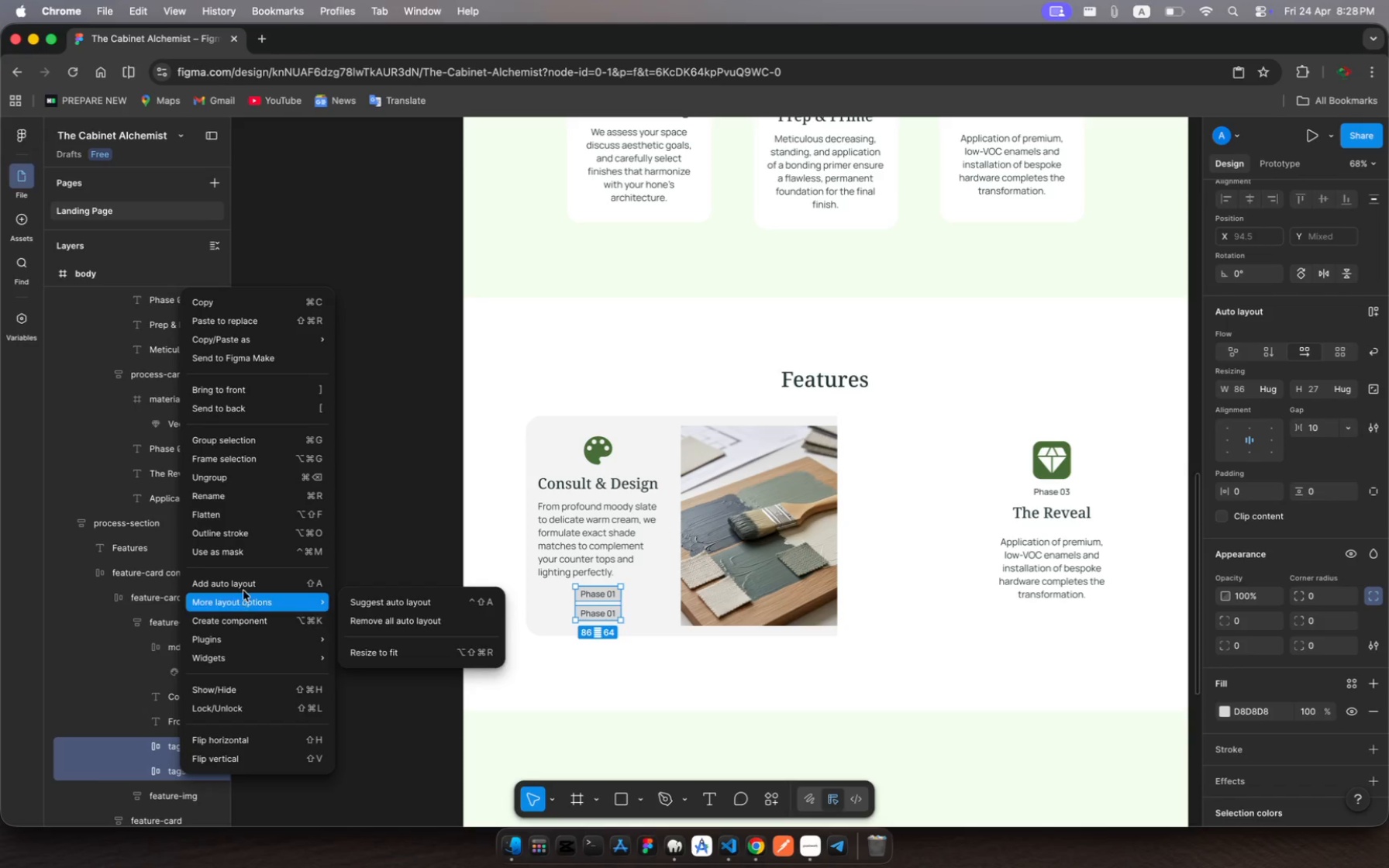 
left_click([249, 582])
 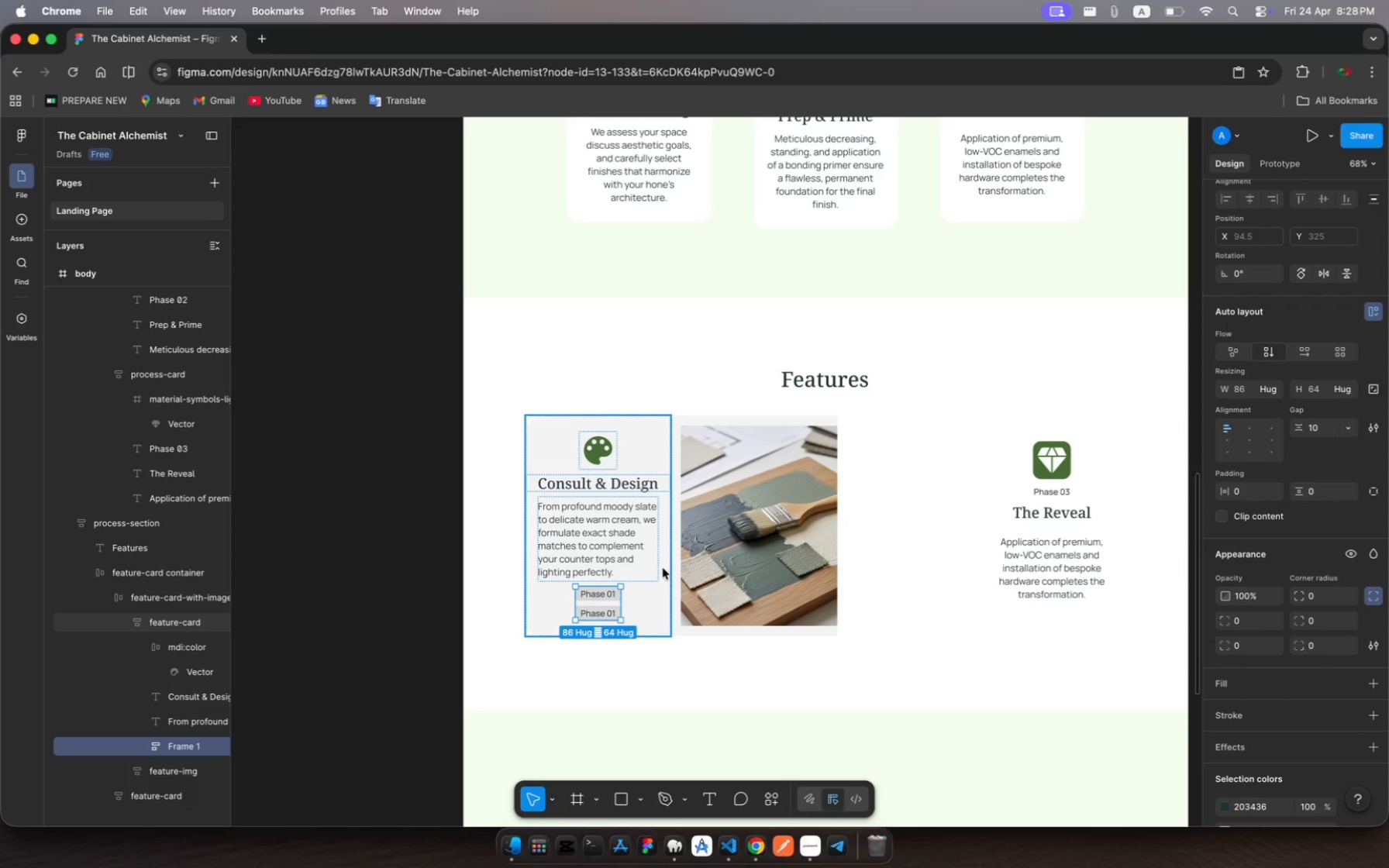 
left_click_drag(start_coordinate=[622, 603], to_coordinate=[644, 603])
 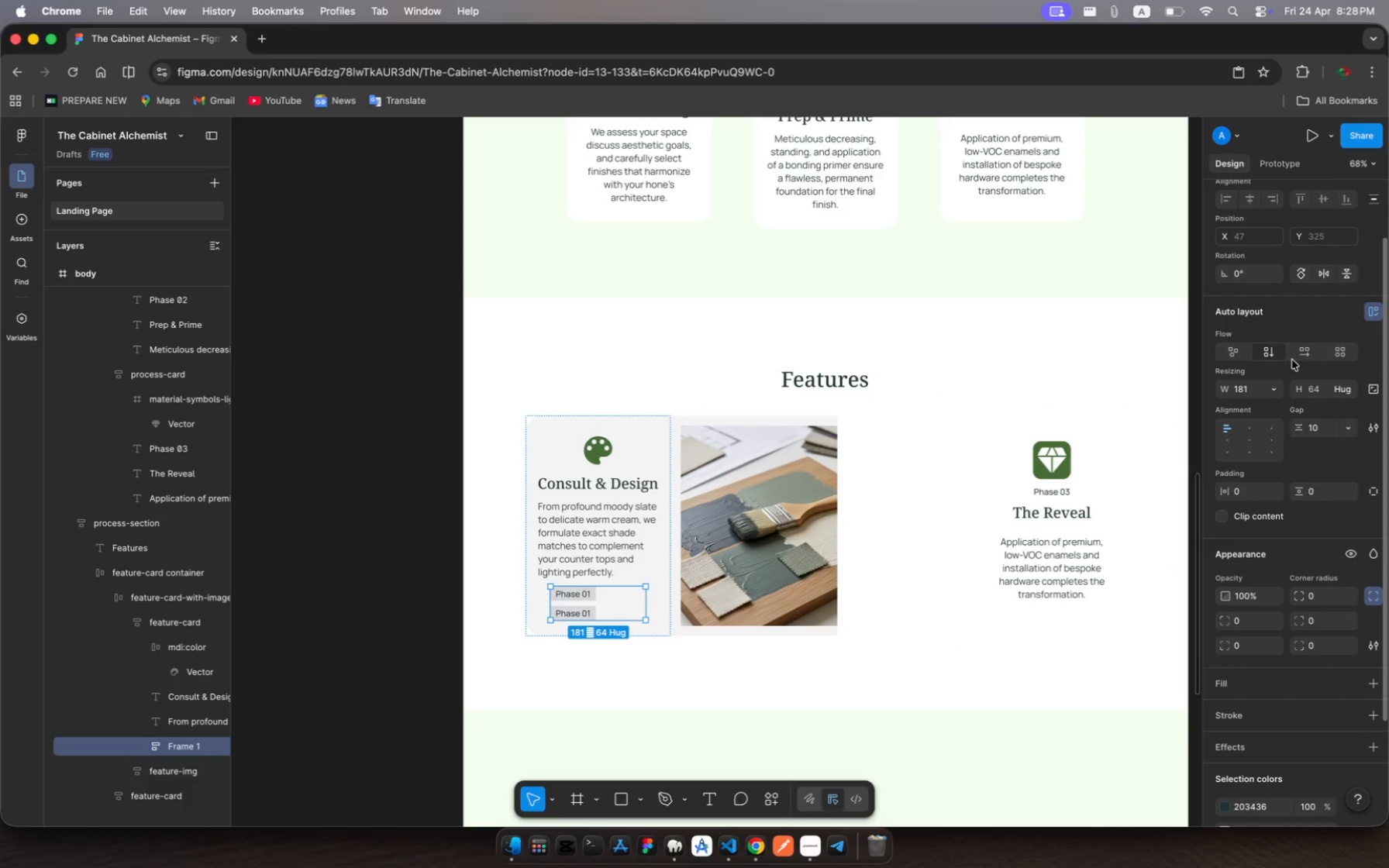 
left_click([1305, 356])
 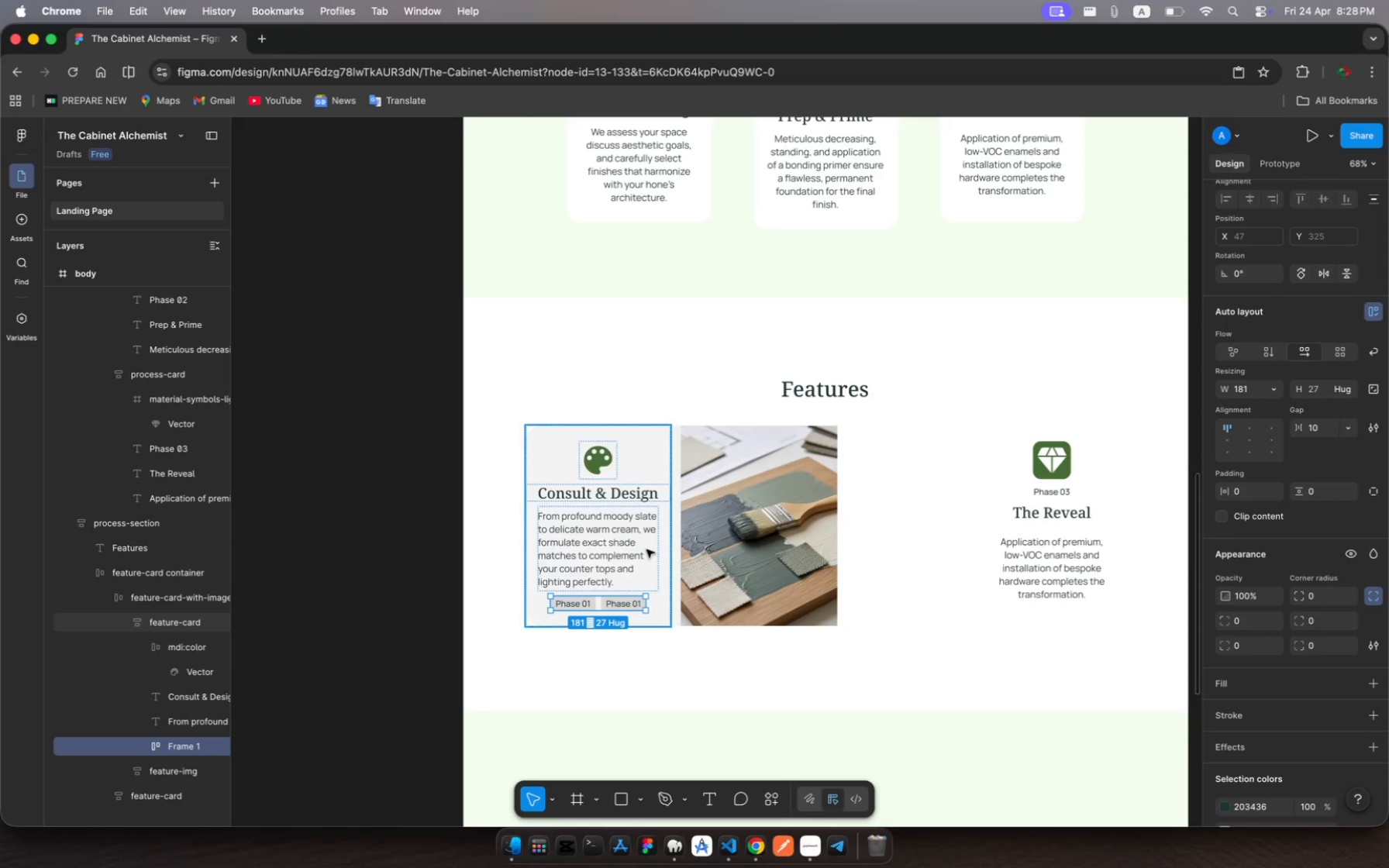 
wait(7.1)
 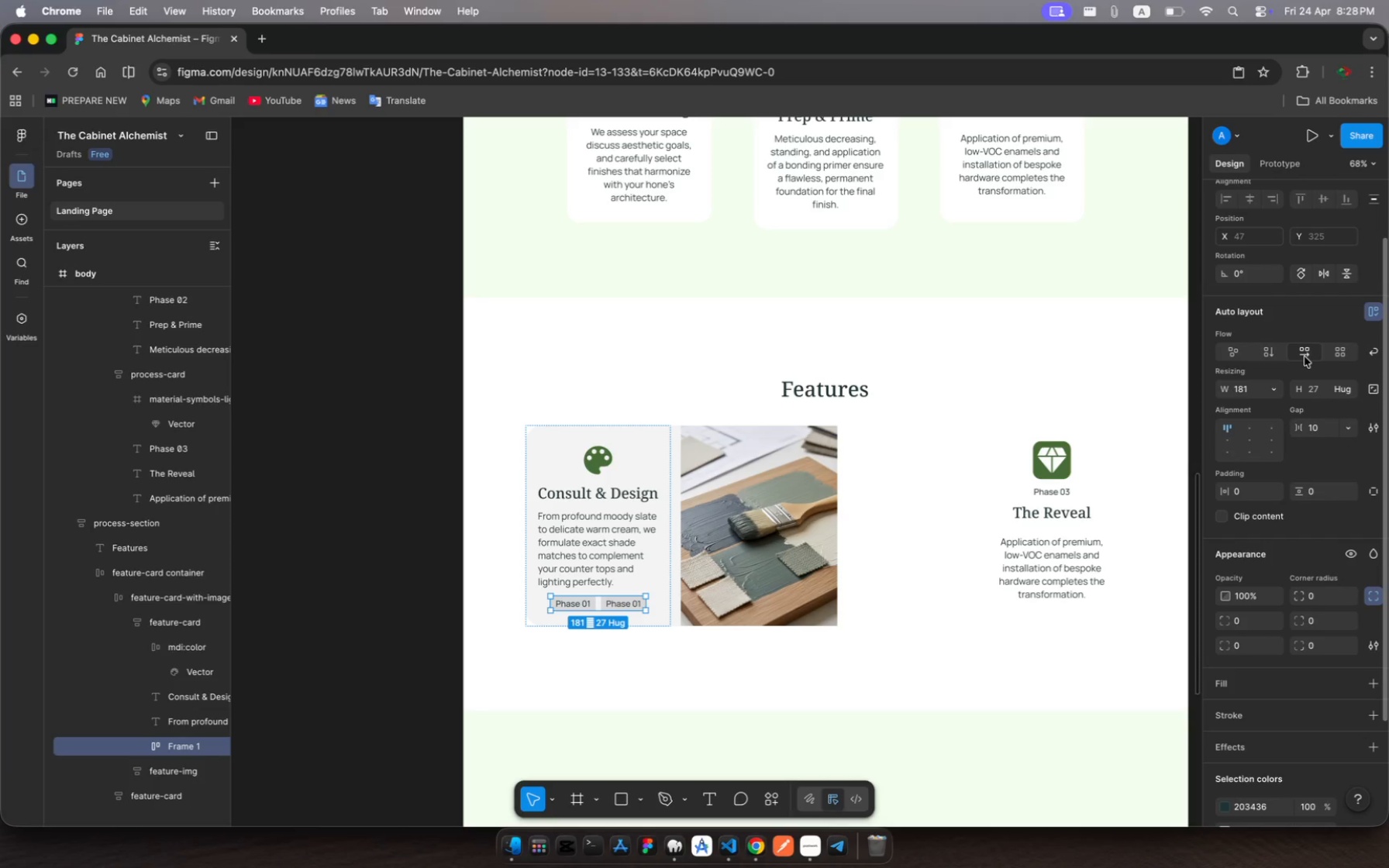 
double_click([574, 603])
 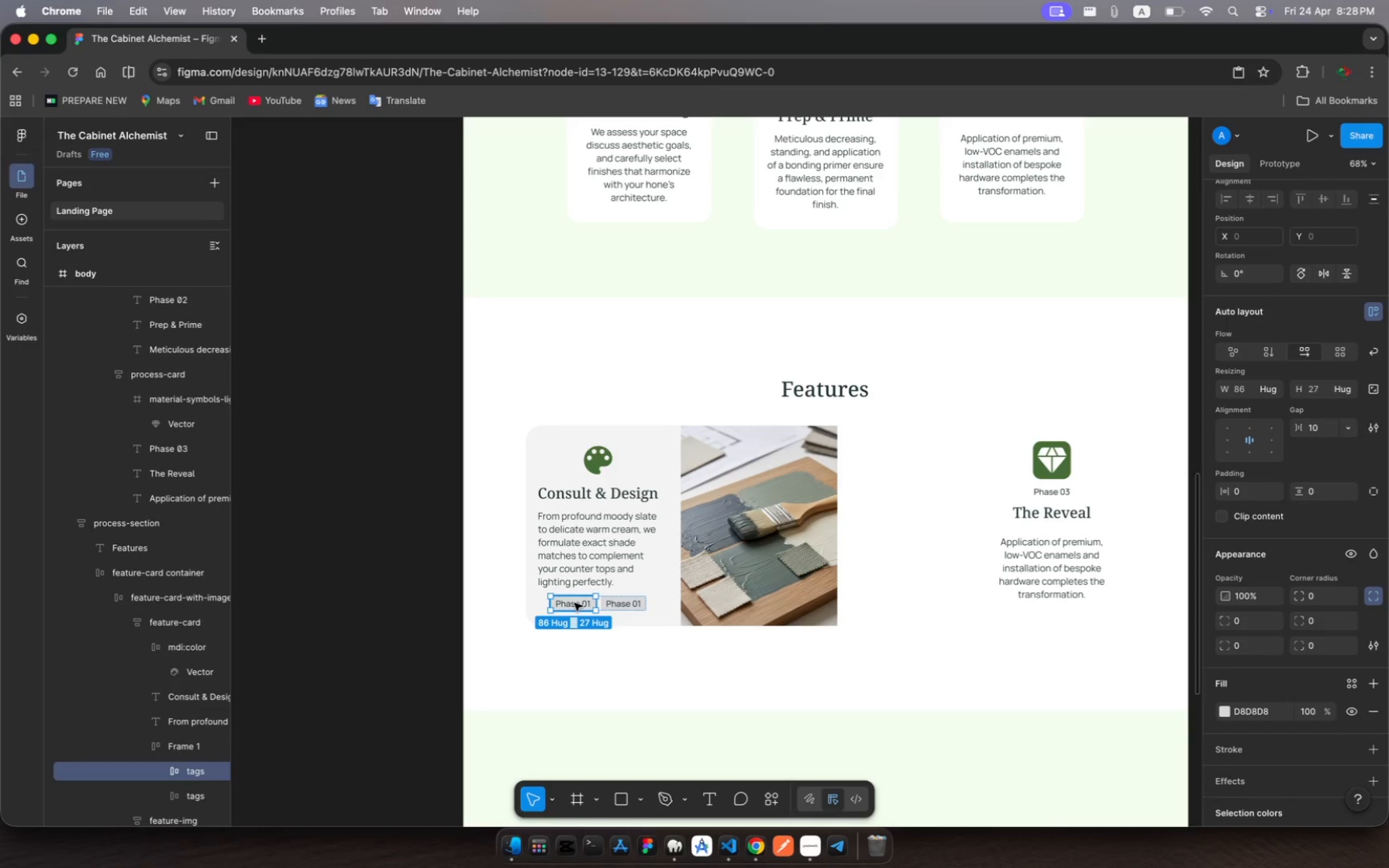 
double_click([574, 603])
 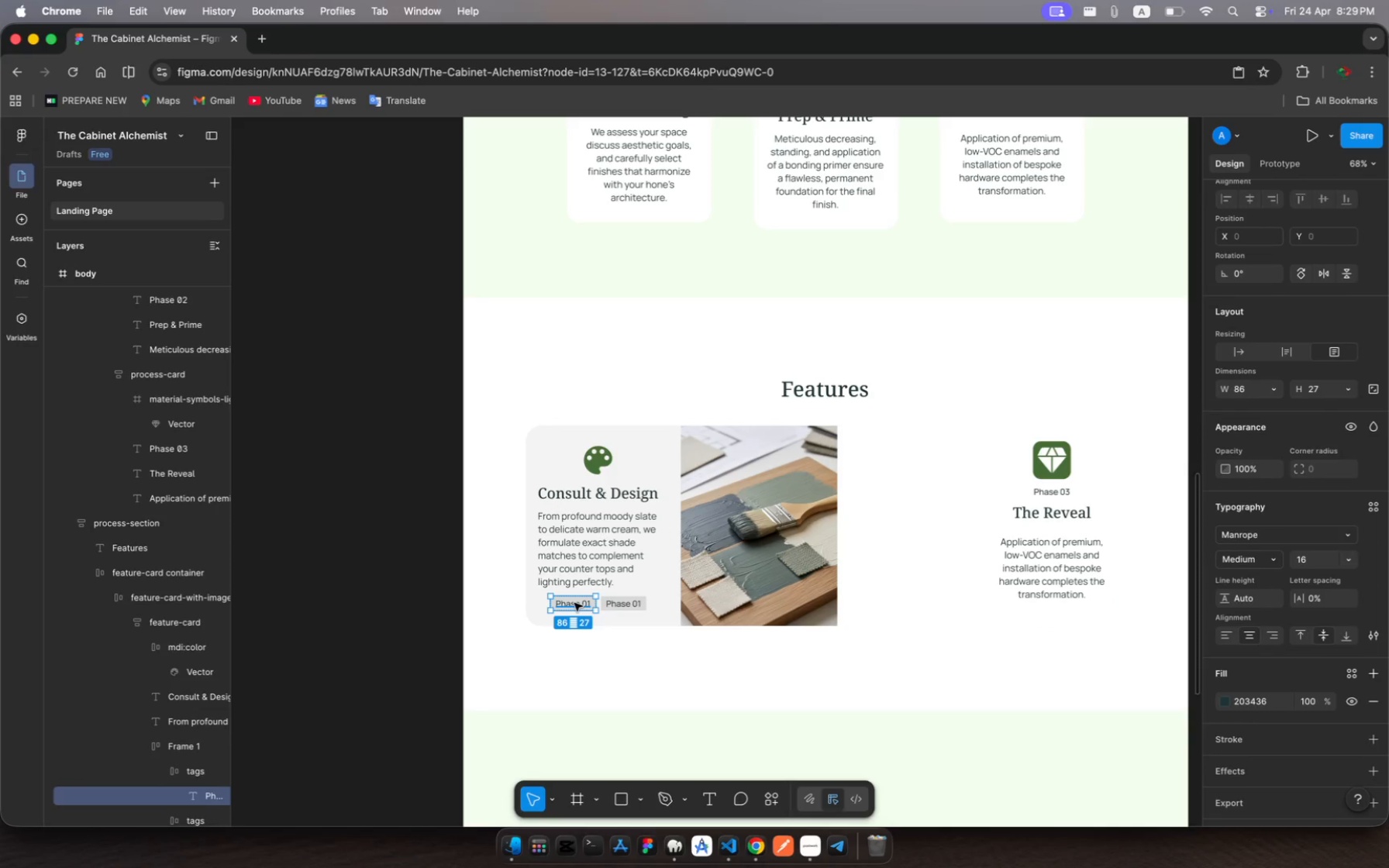 
double_click([574, 603])
 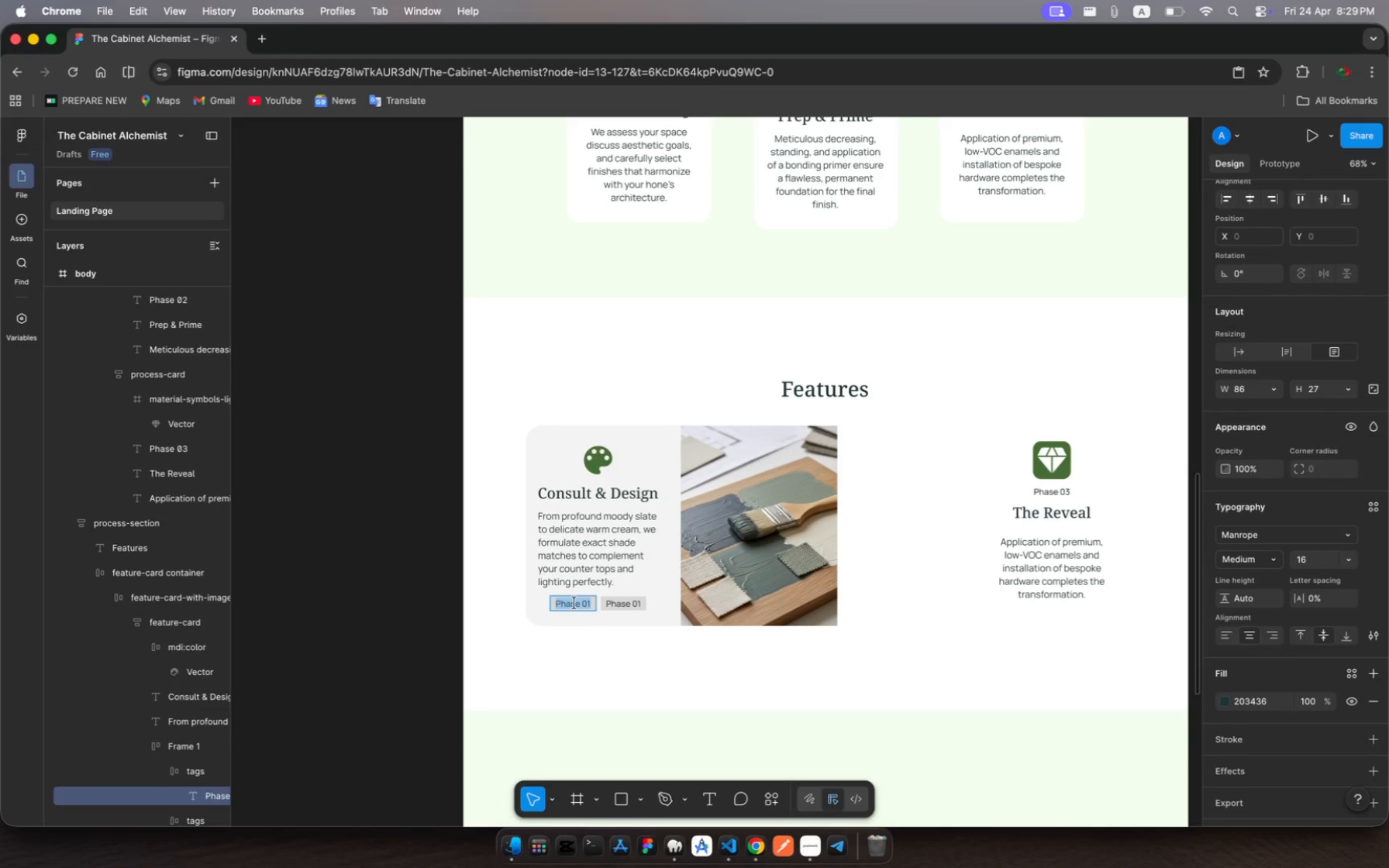 
type(Farrow & Ball)
 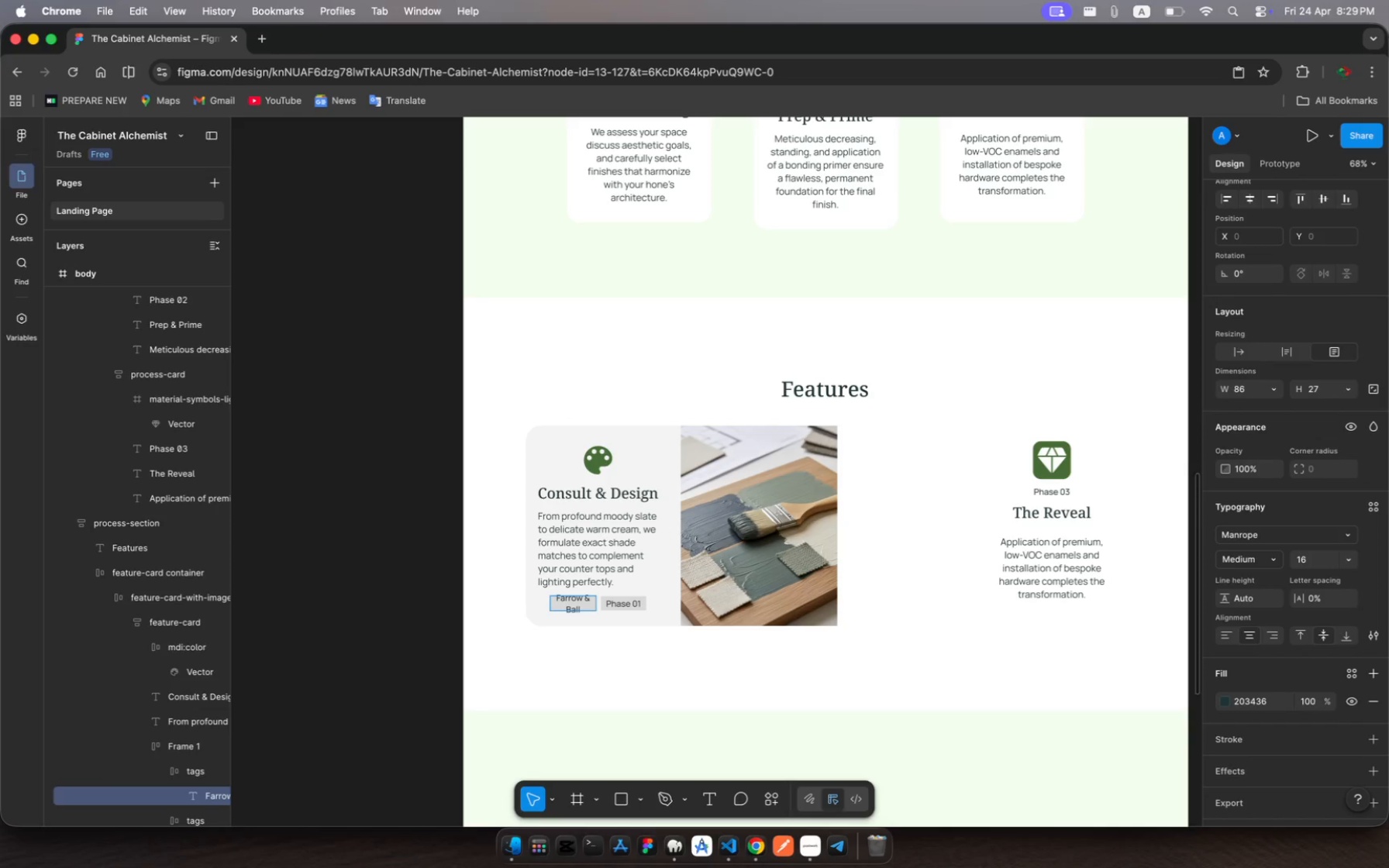 
key(Enter)
 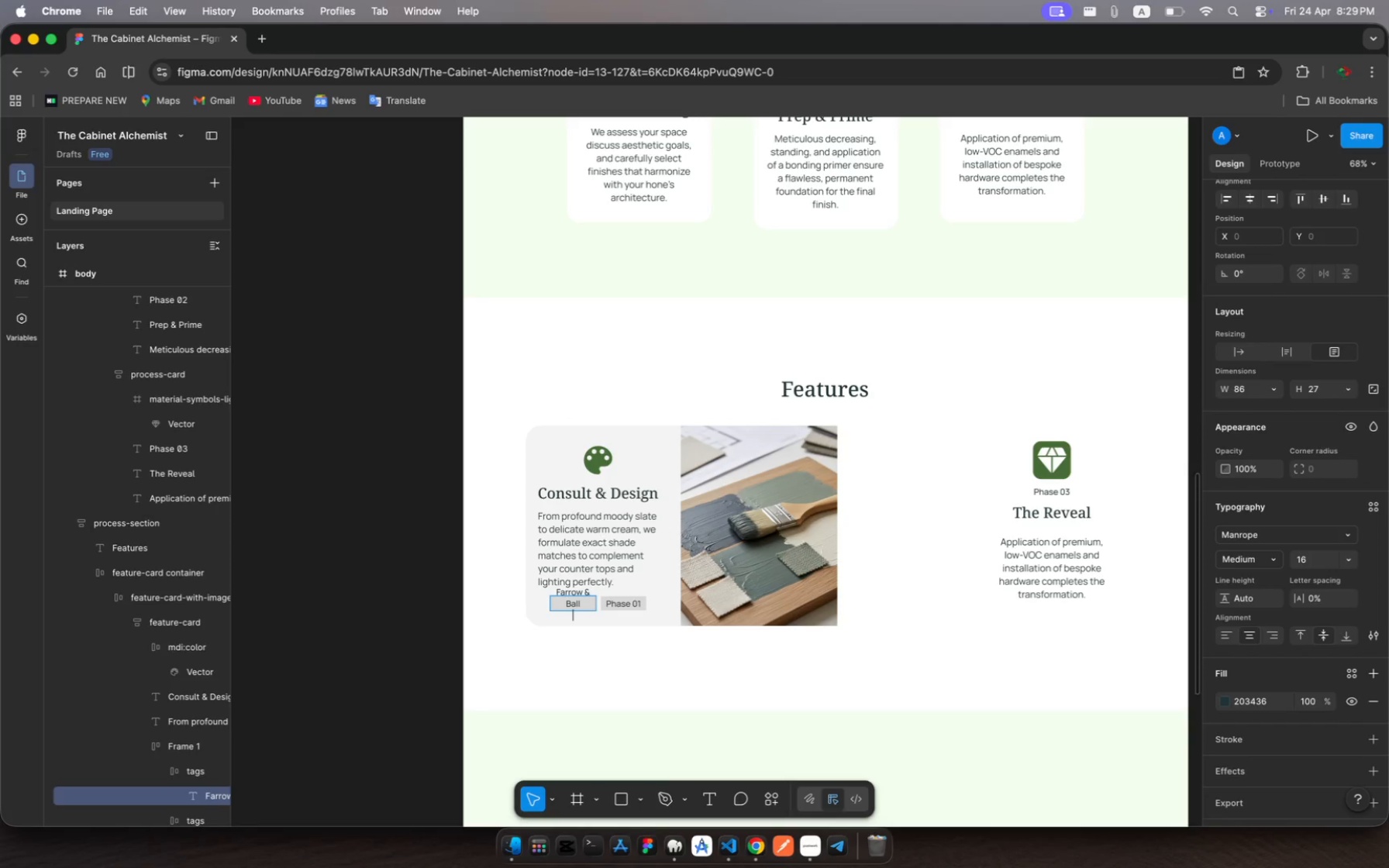 
key(Backspace)
 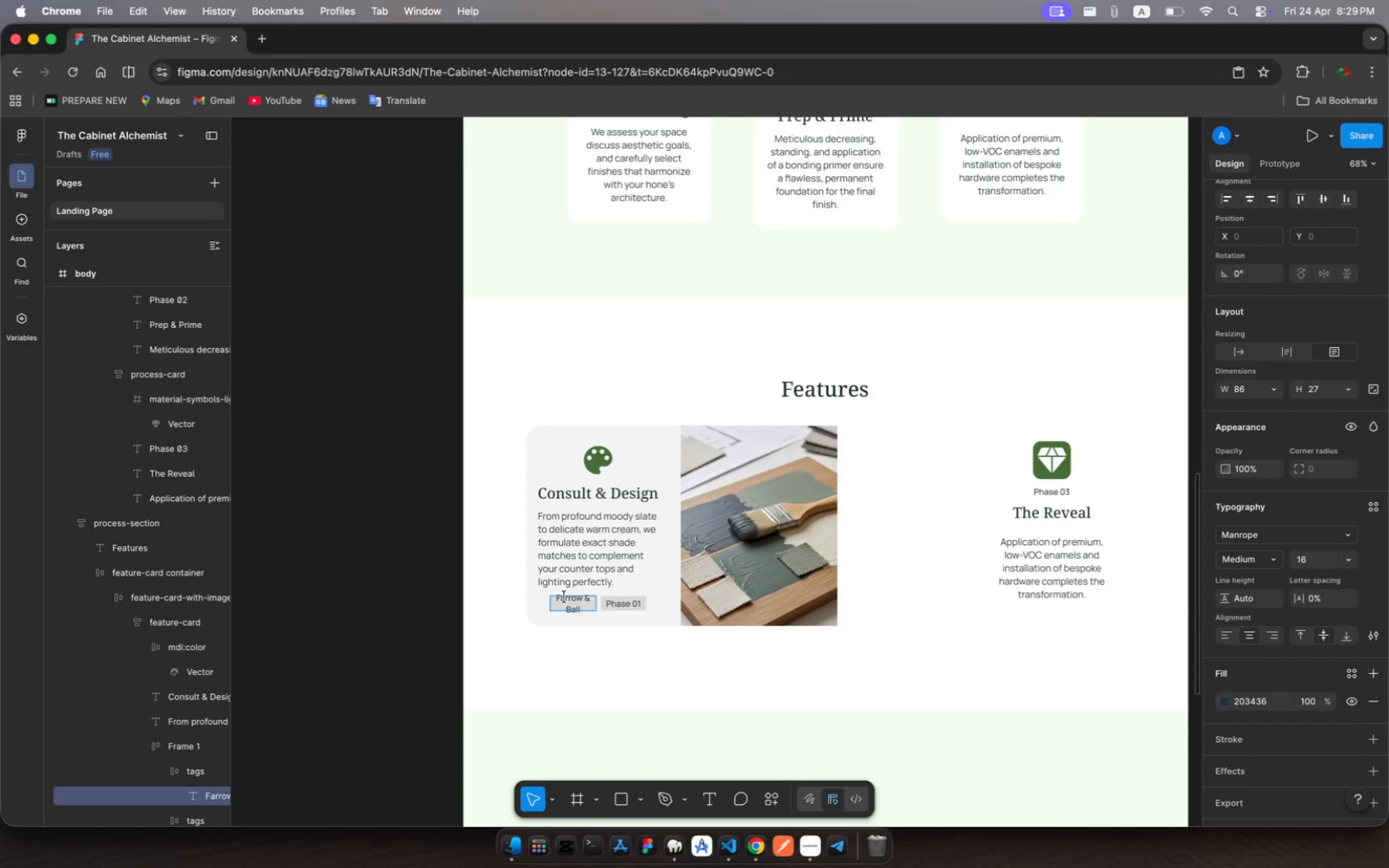 
key(Escape)
 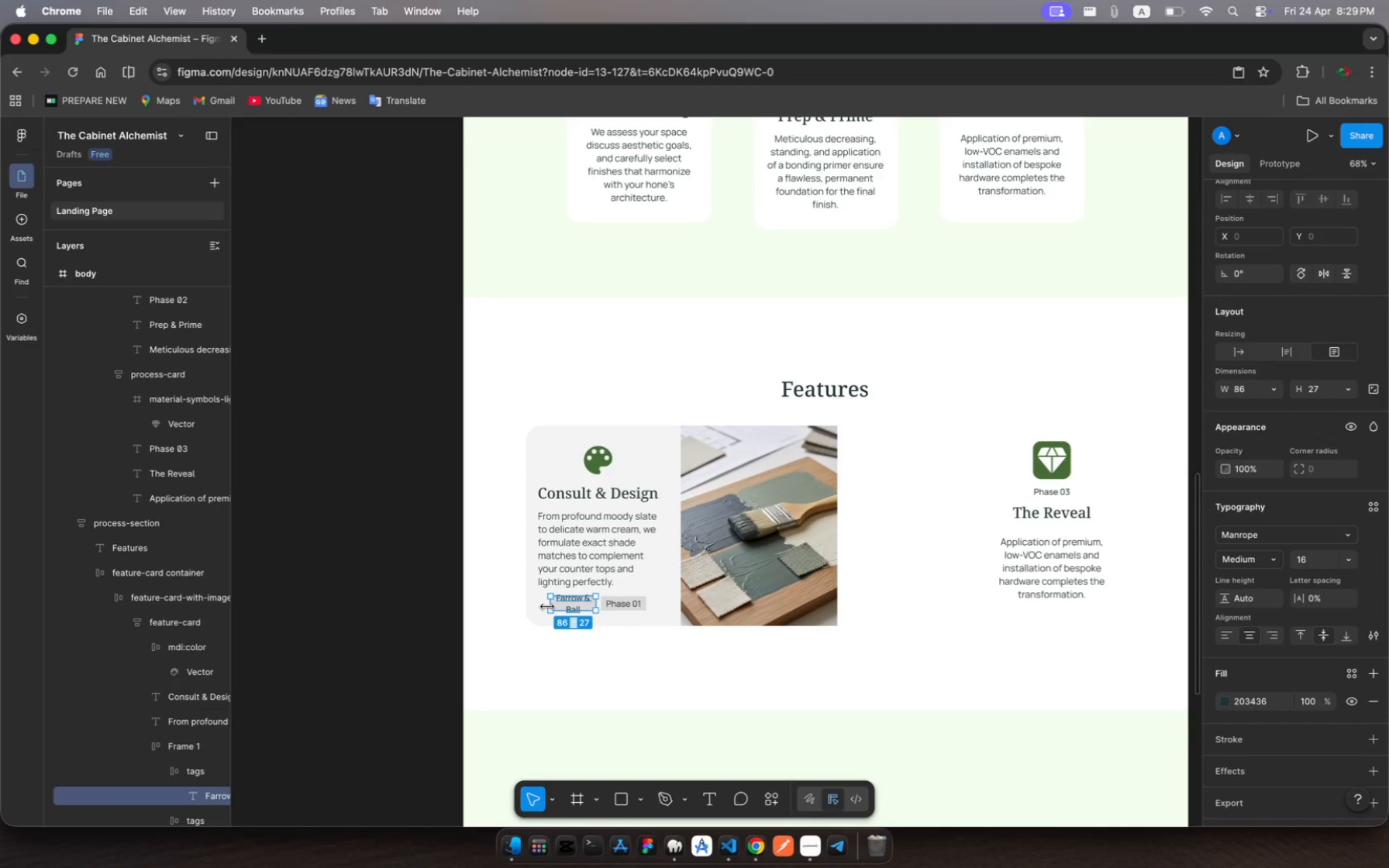 
left_click_drag(start_coordinate=[547, 606], to_coordinate=[541, 606])
 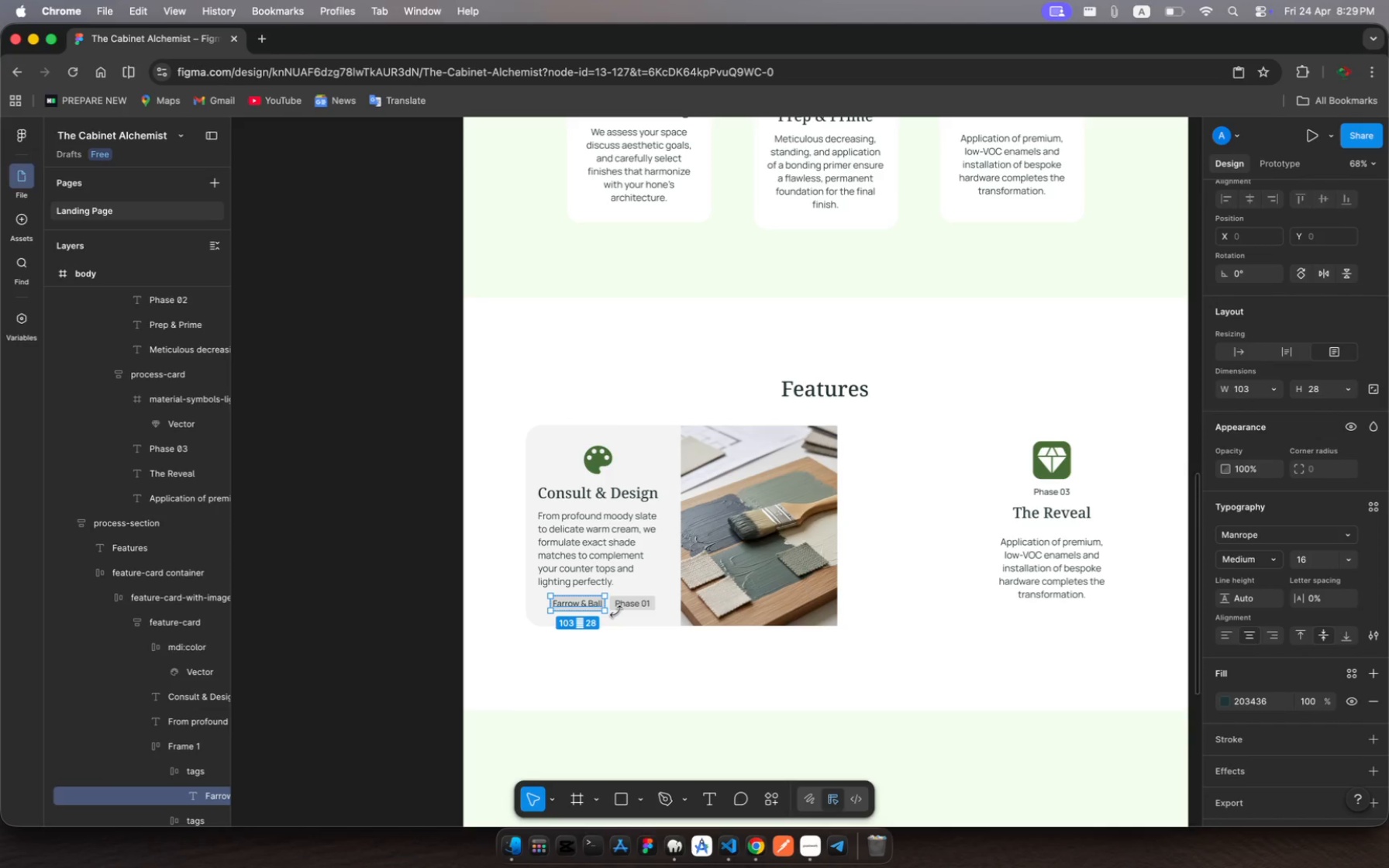 
left_click([634, 606])
 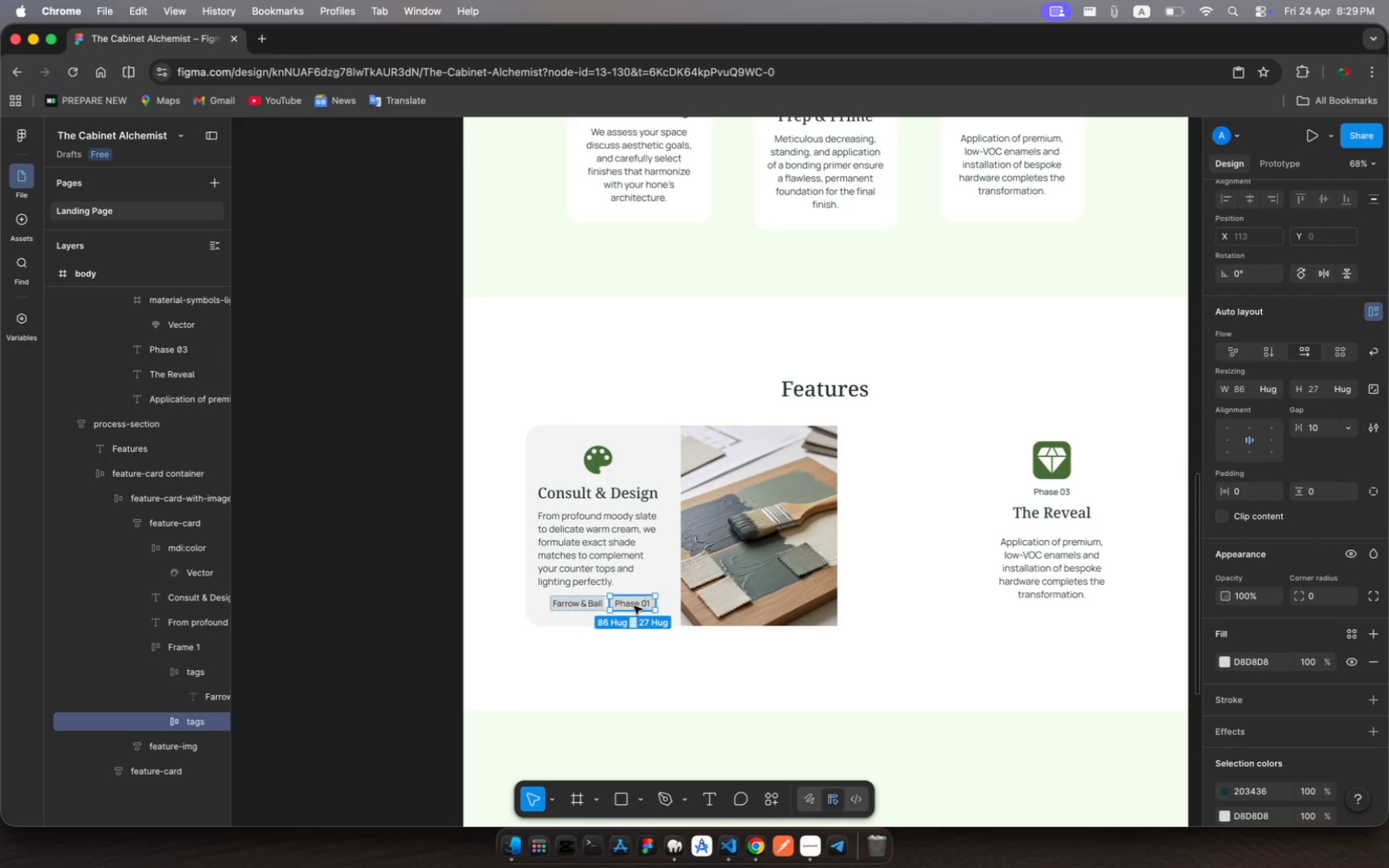 
left_click([634, 606])
 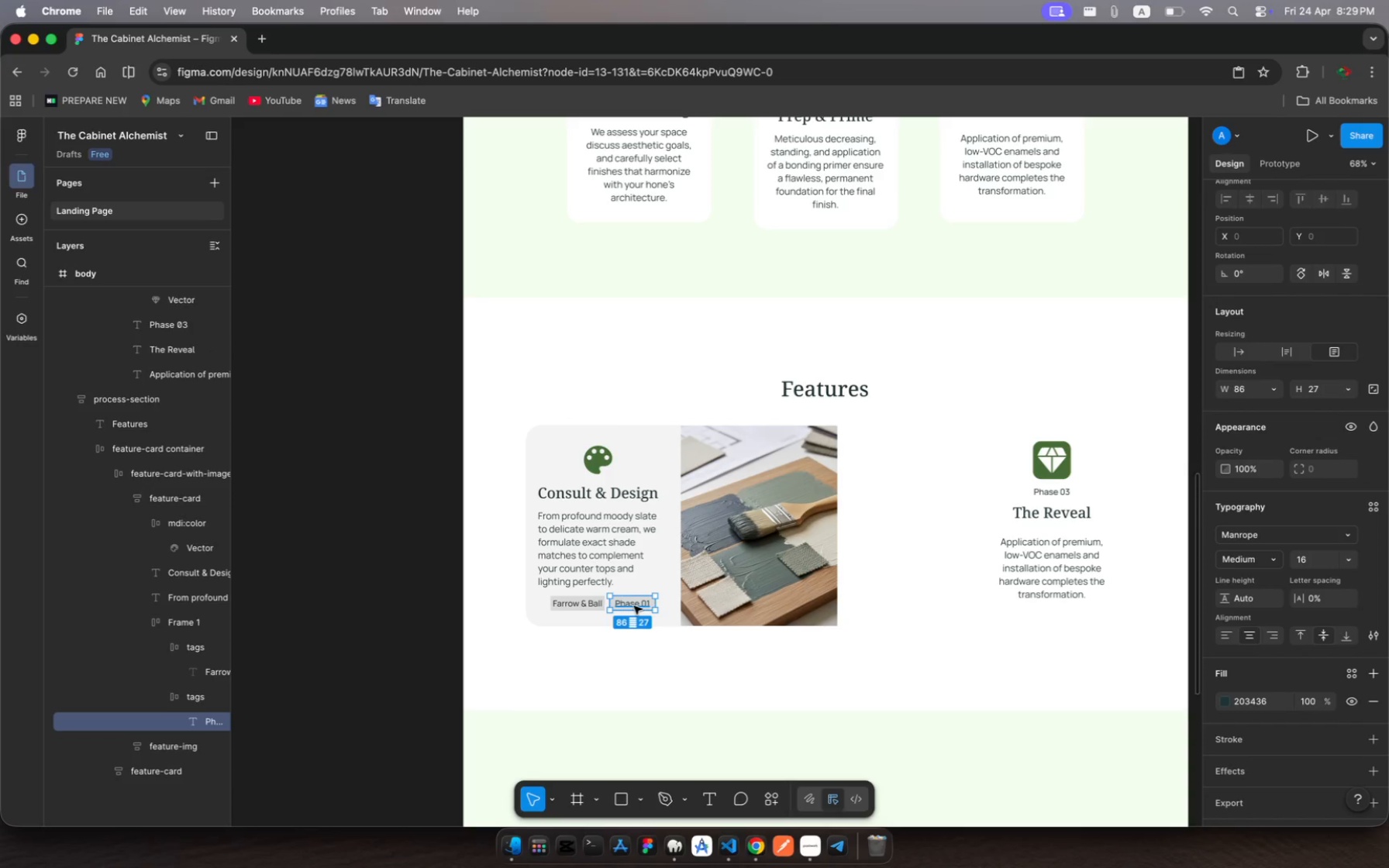 
double_click([634, 606])
 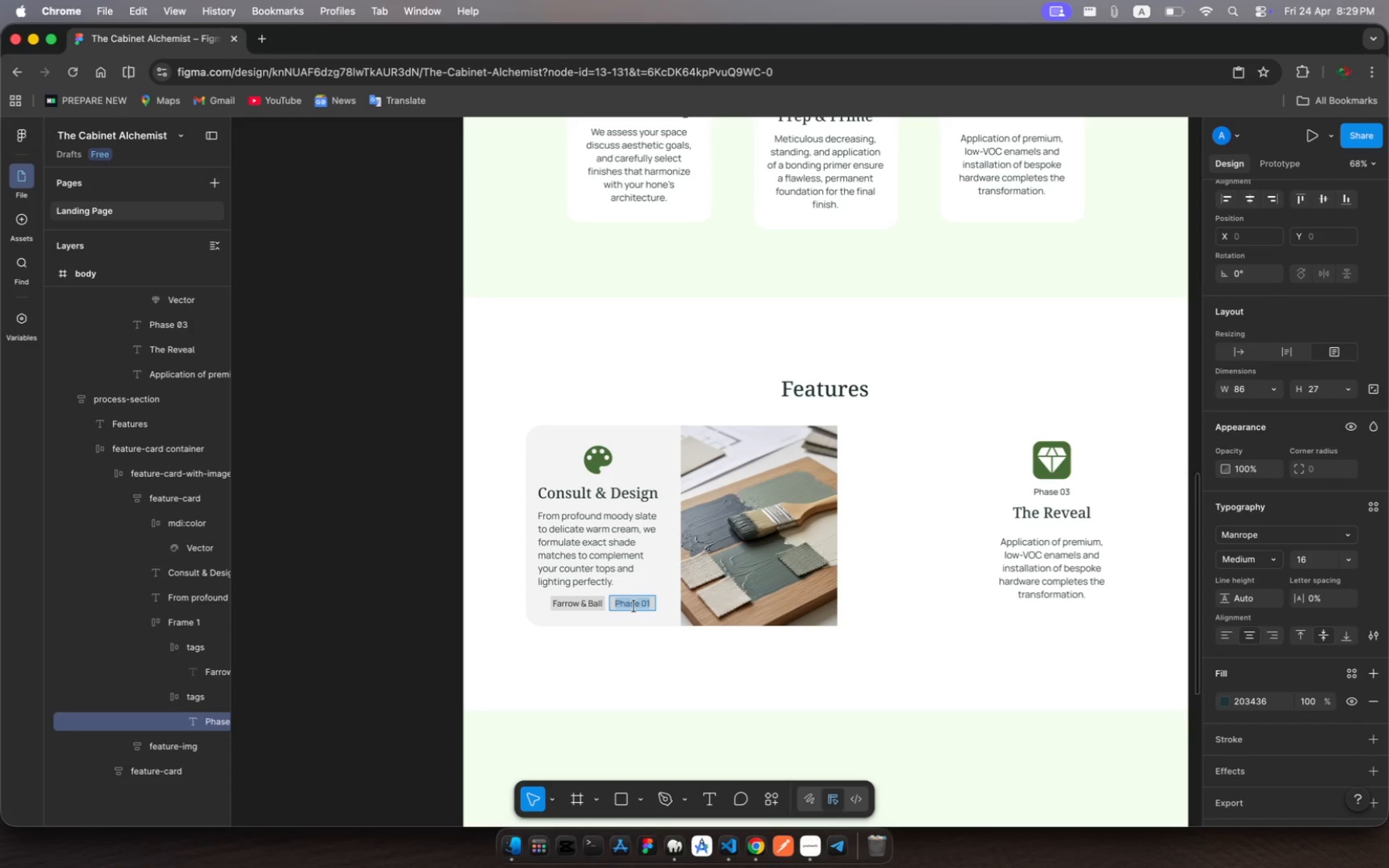 
type(Benjamin Moore)
key(Escape)
 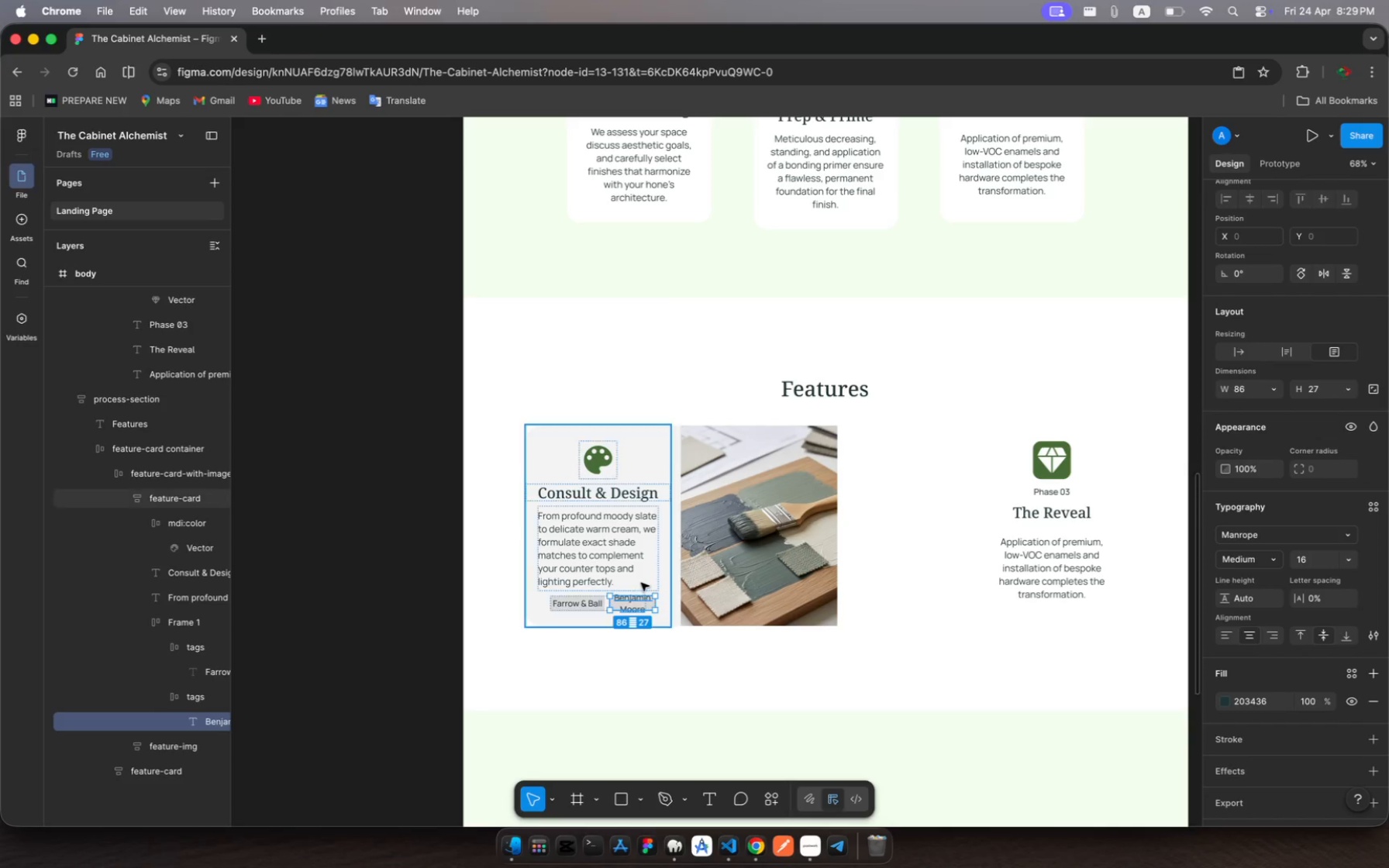 
left_click_drag(start_coordinate=[657, 602], to_coordinate=[675, 604])
 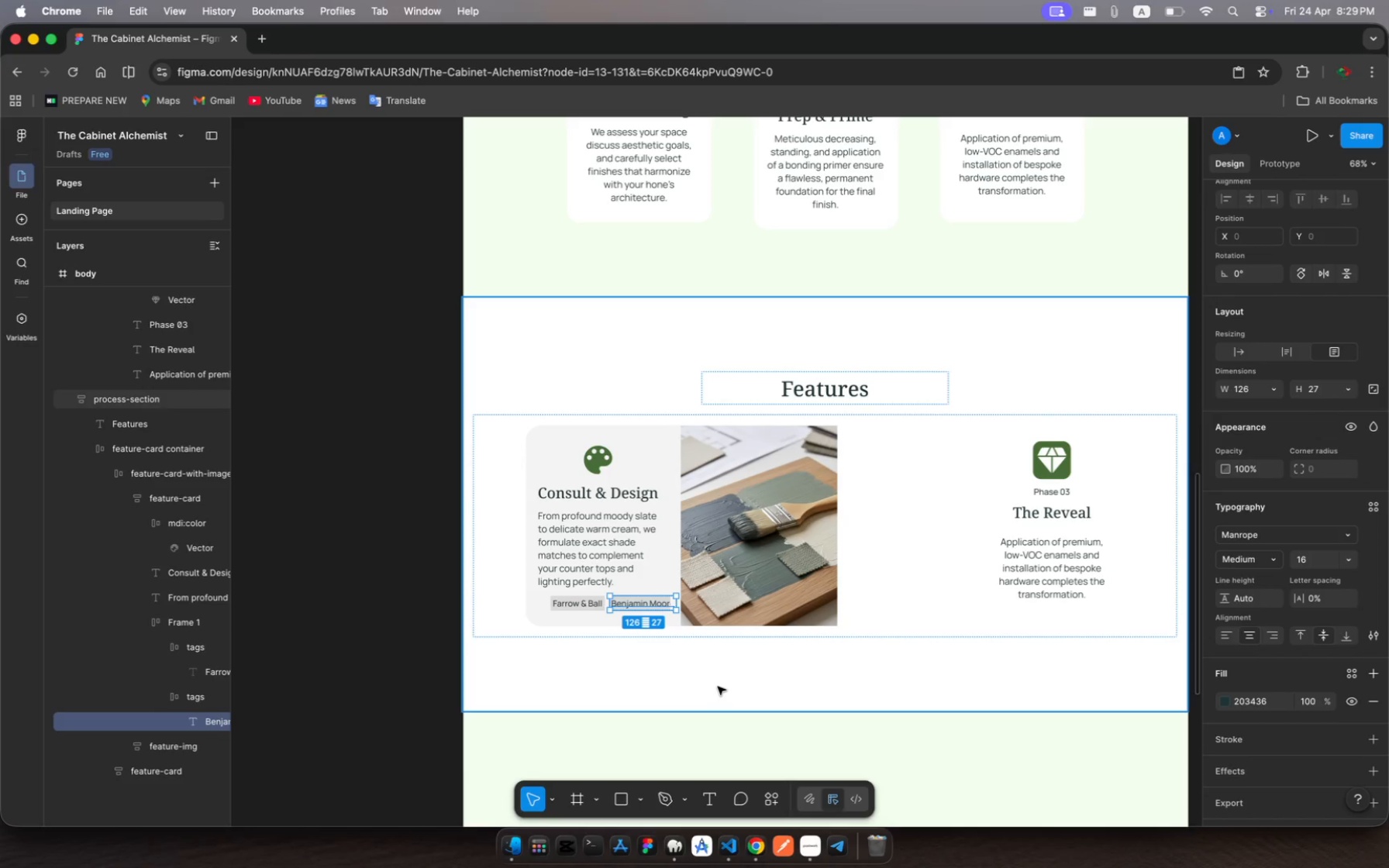 
left_click([718, 687])
 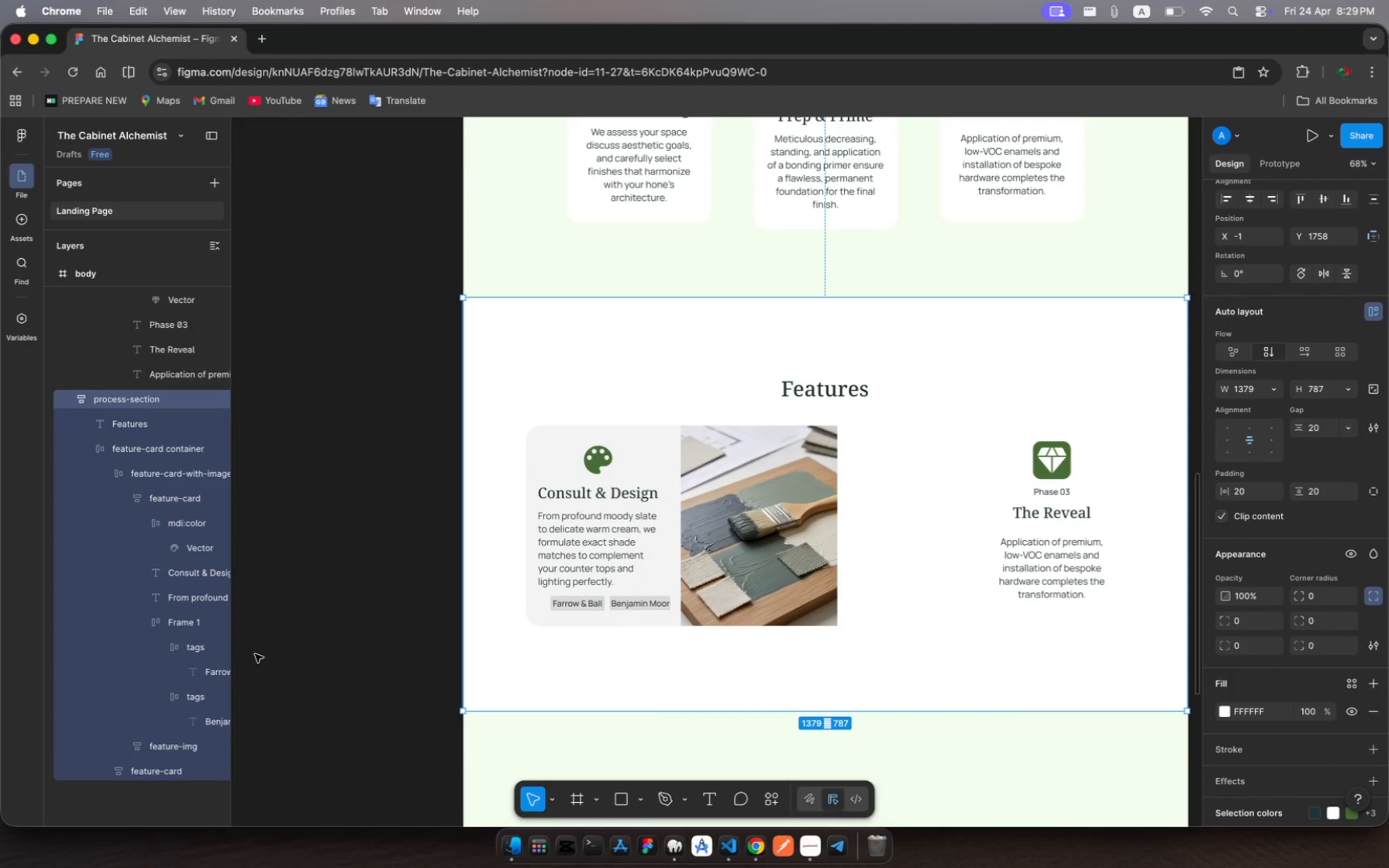 
left_click([578, 600])
 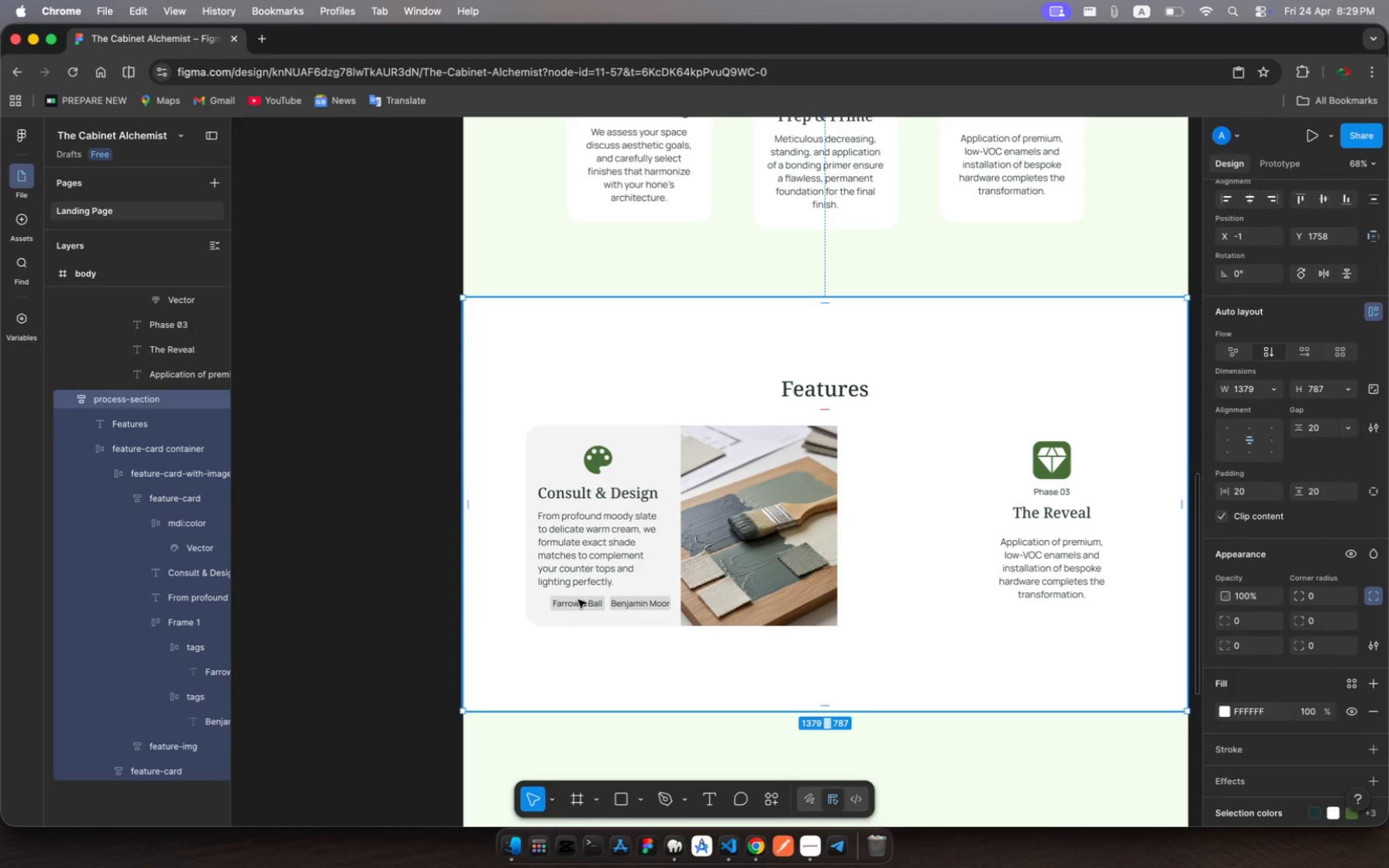 
left_click([578, 600])
 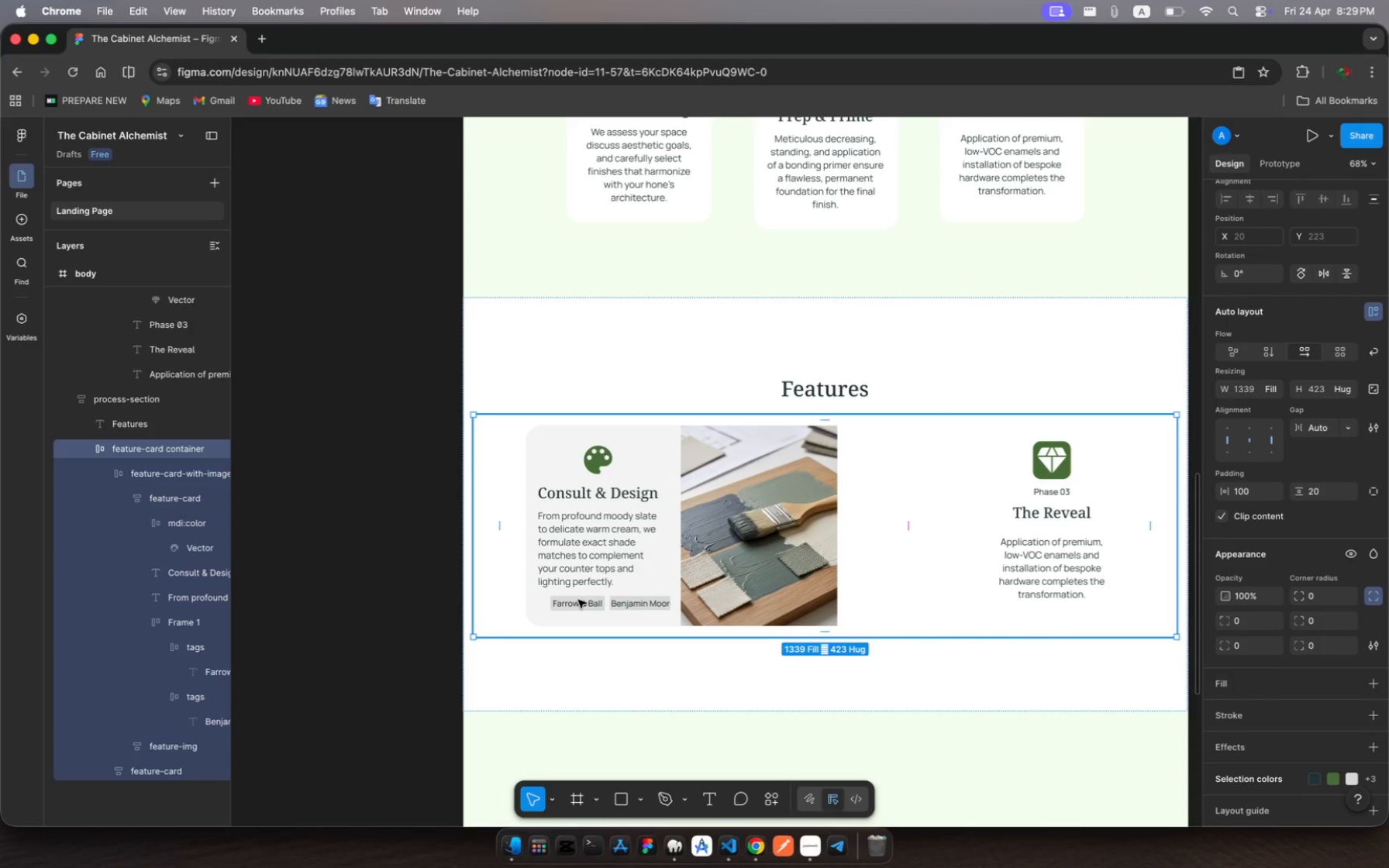 
left_click([578, 600])
 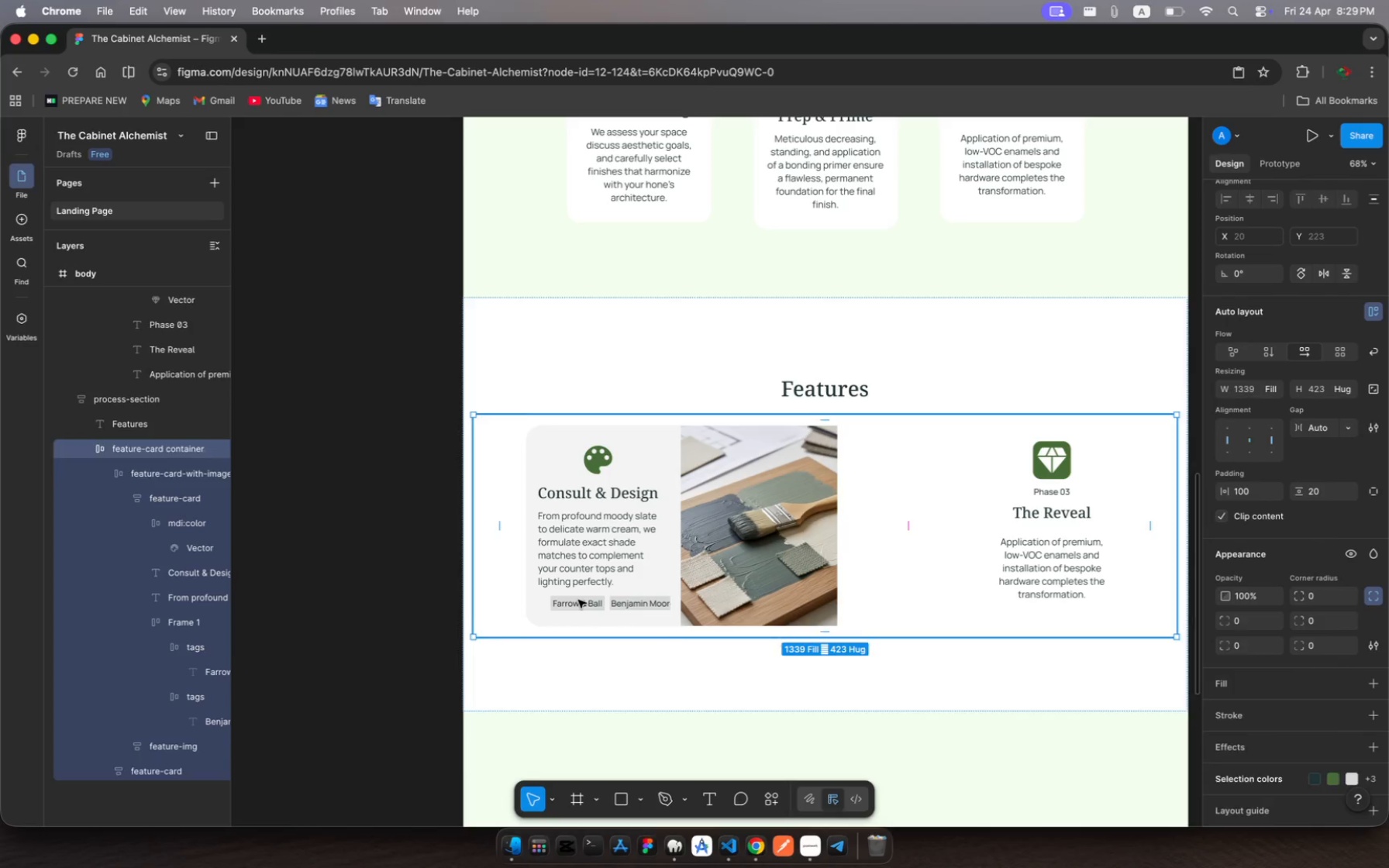 
left_click([578, 600])
 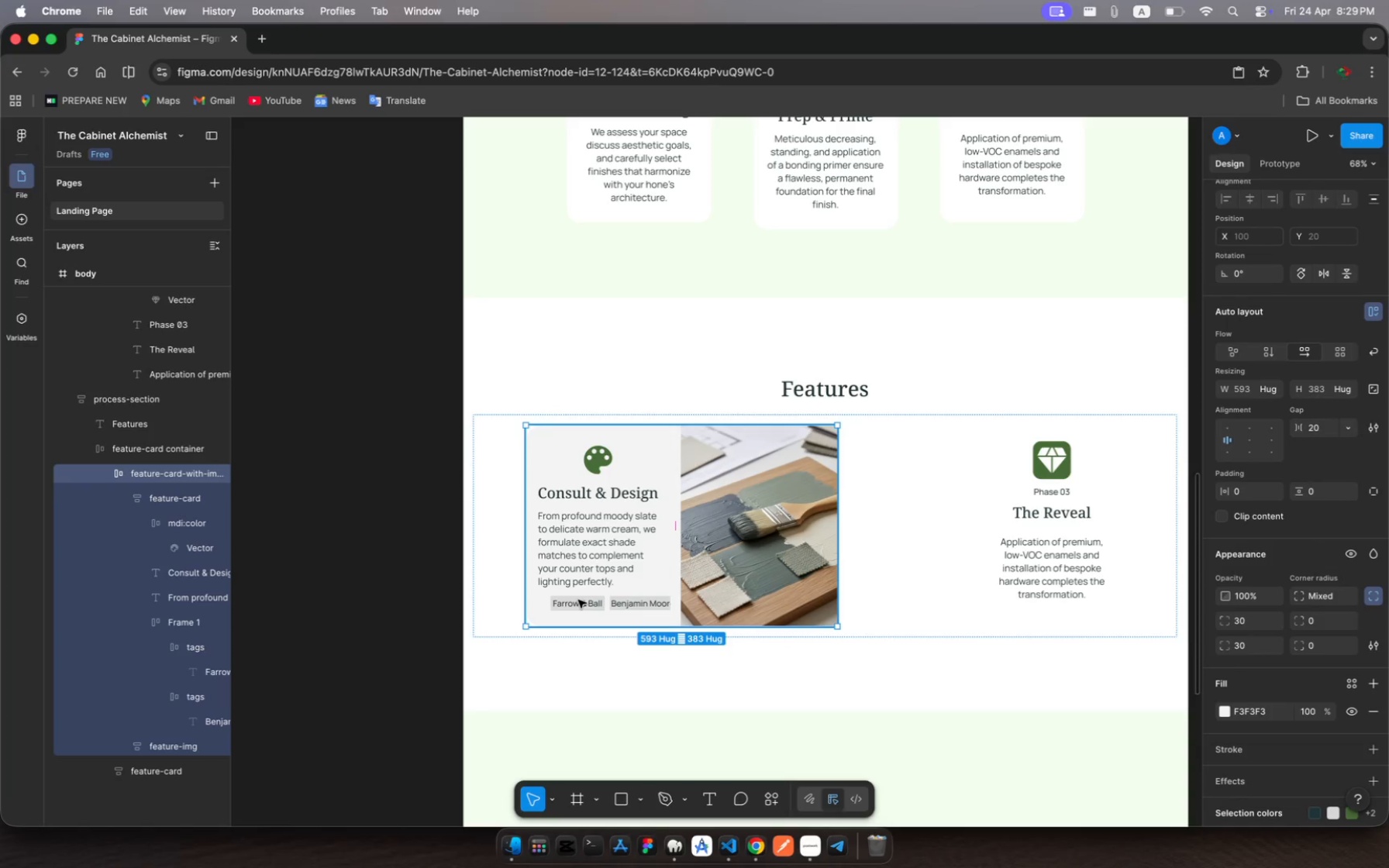 
left_click([578, 600])
 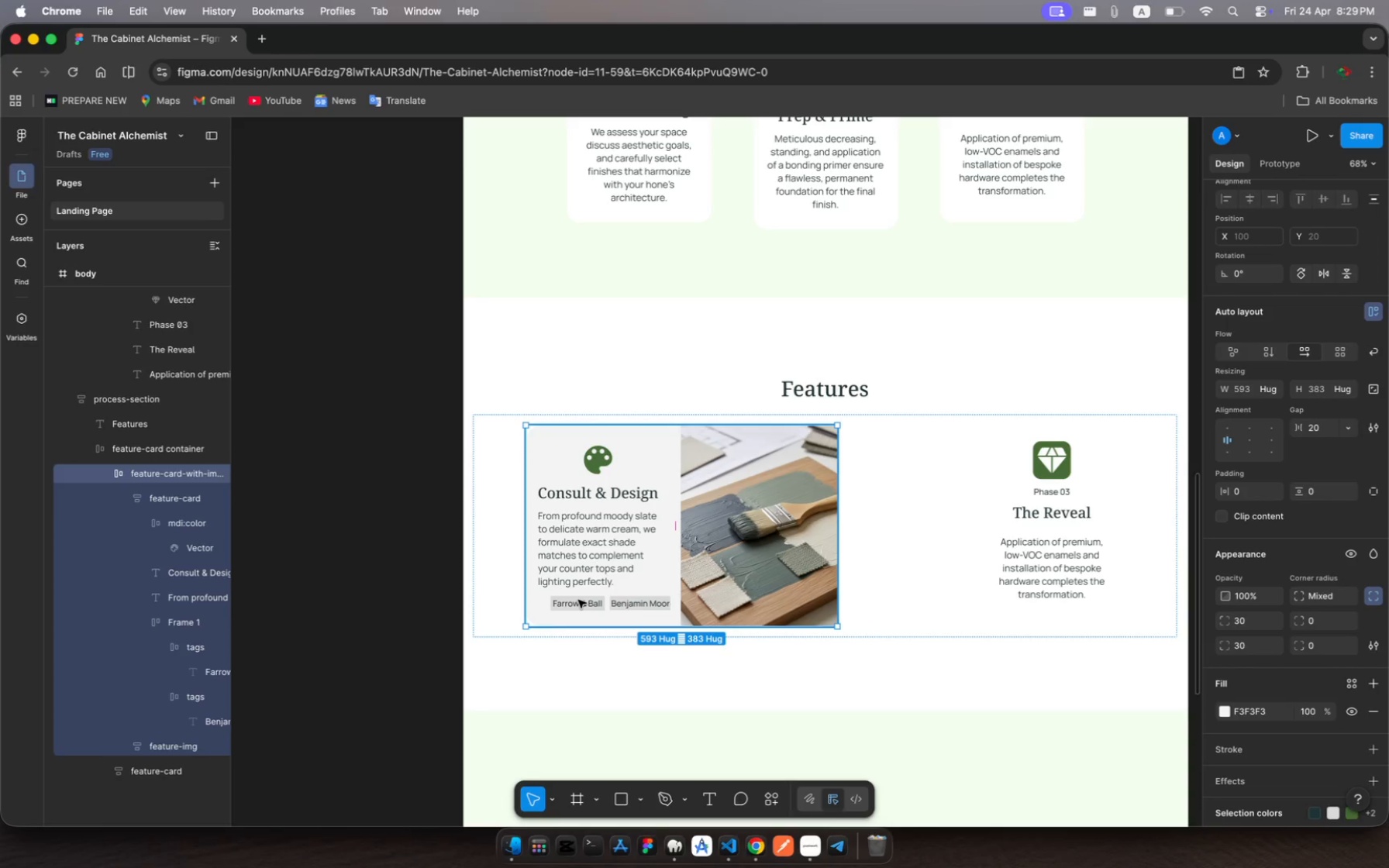 
left_click([578, 600])
 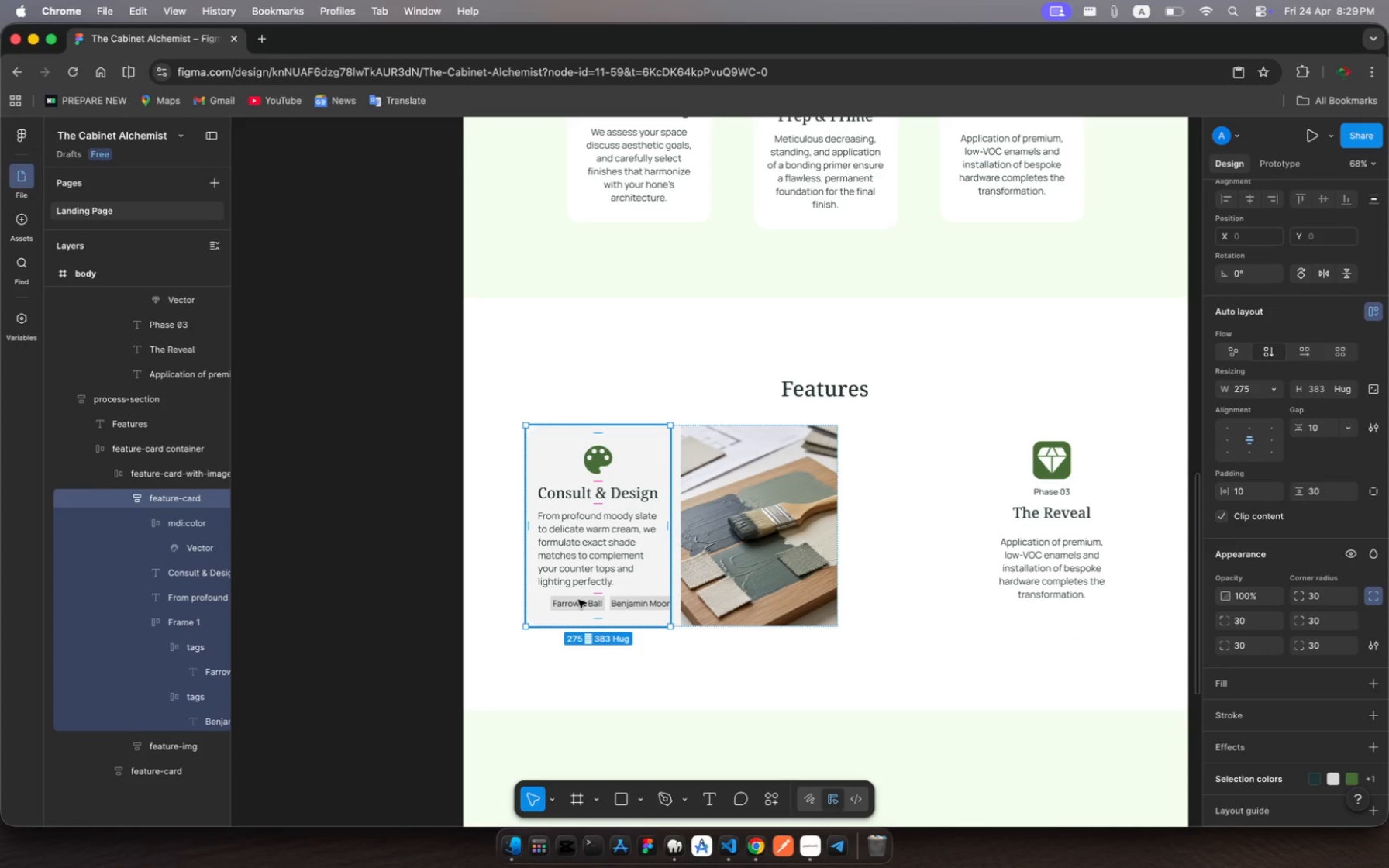 
left_click([578, 600])
 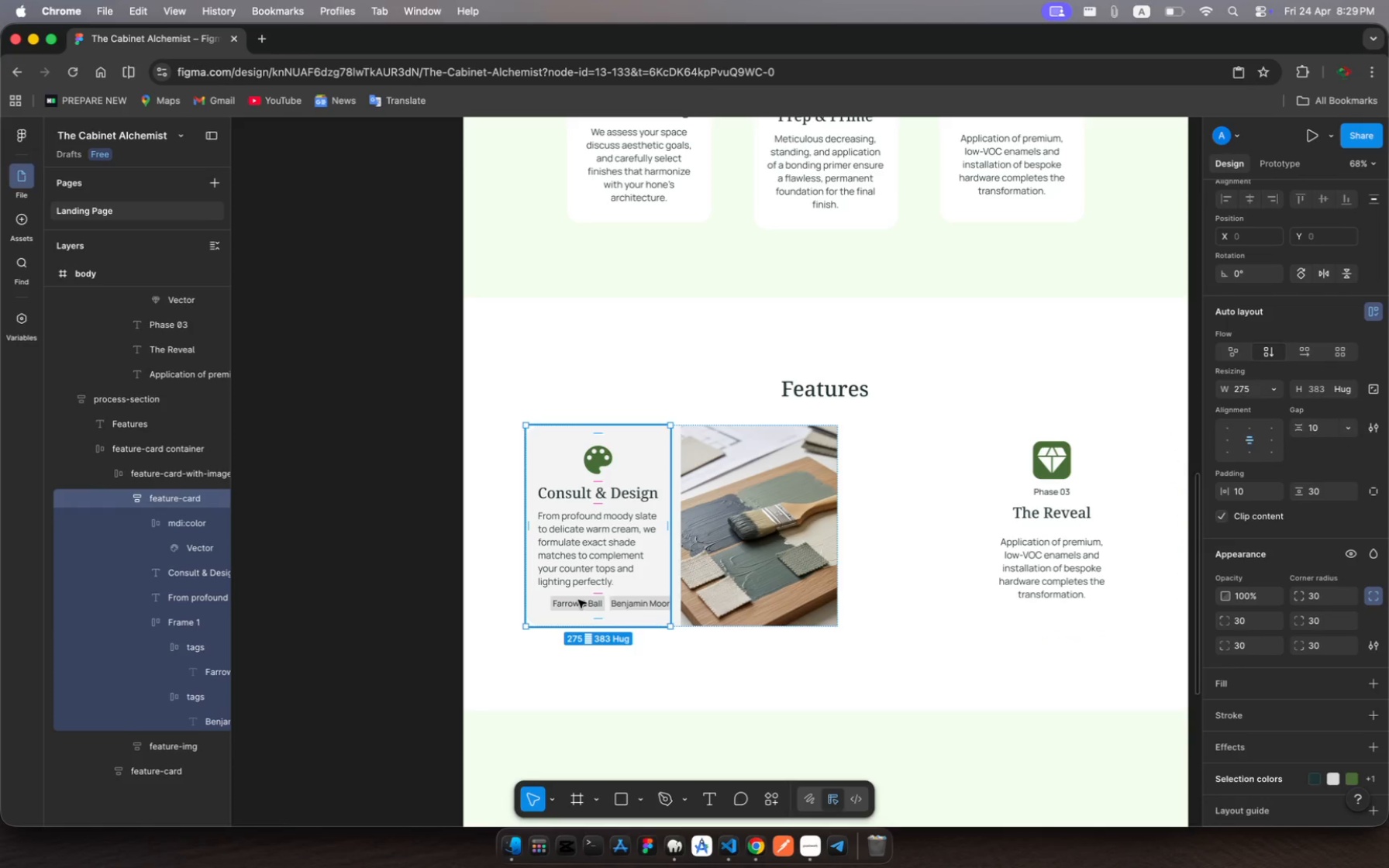 
left_click([578, 600])
 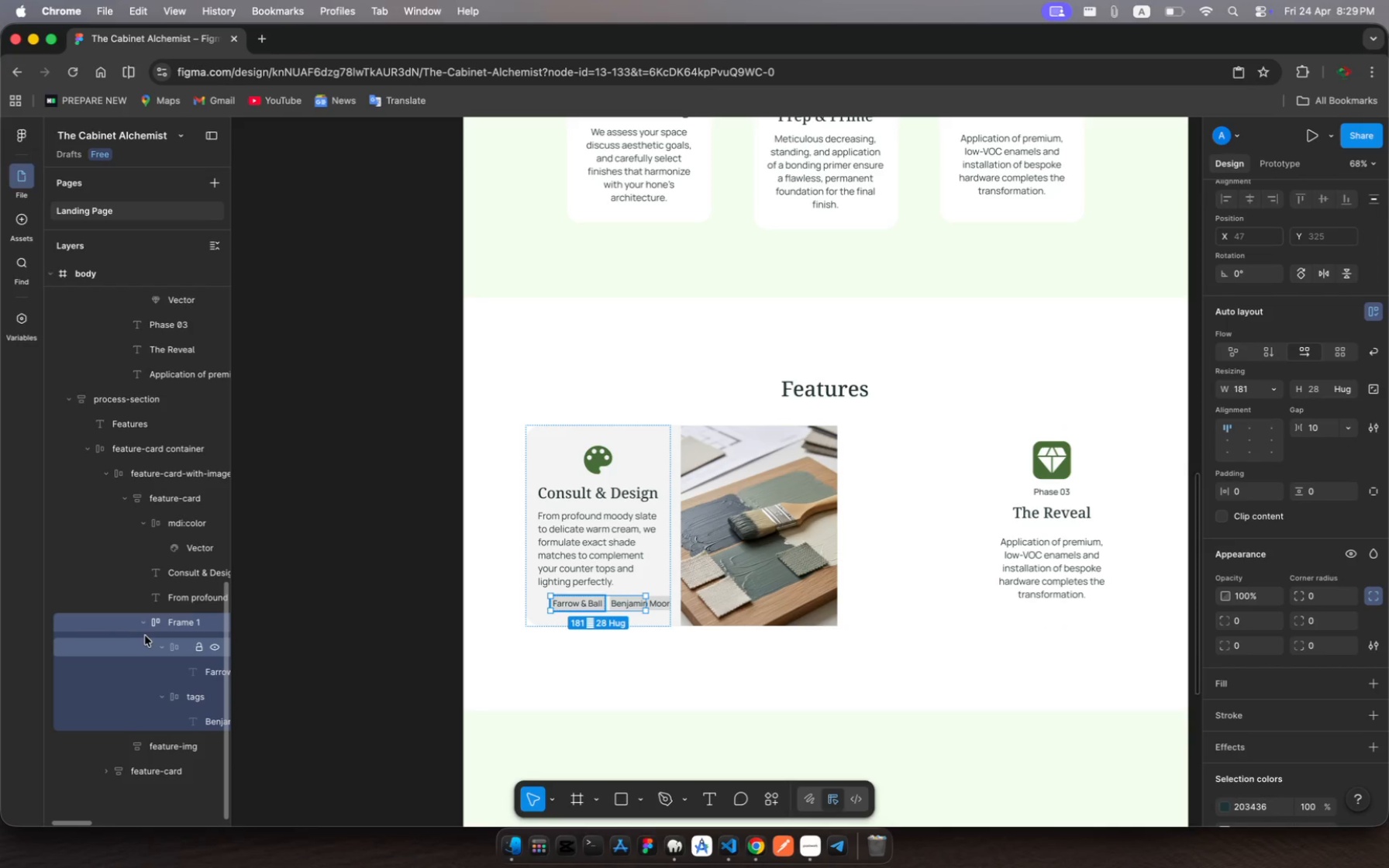 
left_click([168, 625])
 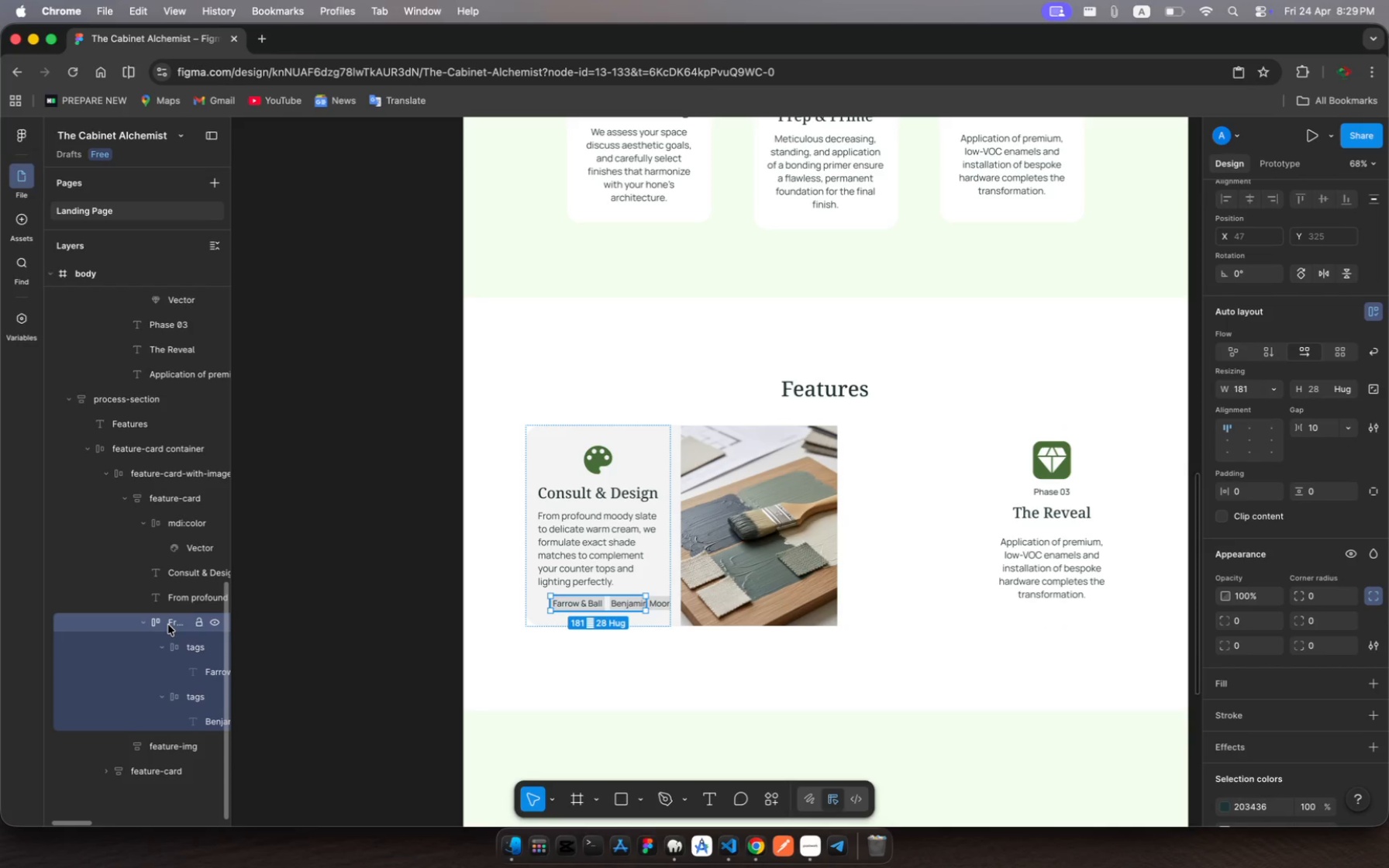 
key(Meta+R)
 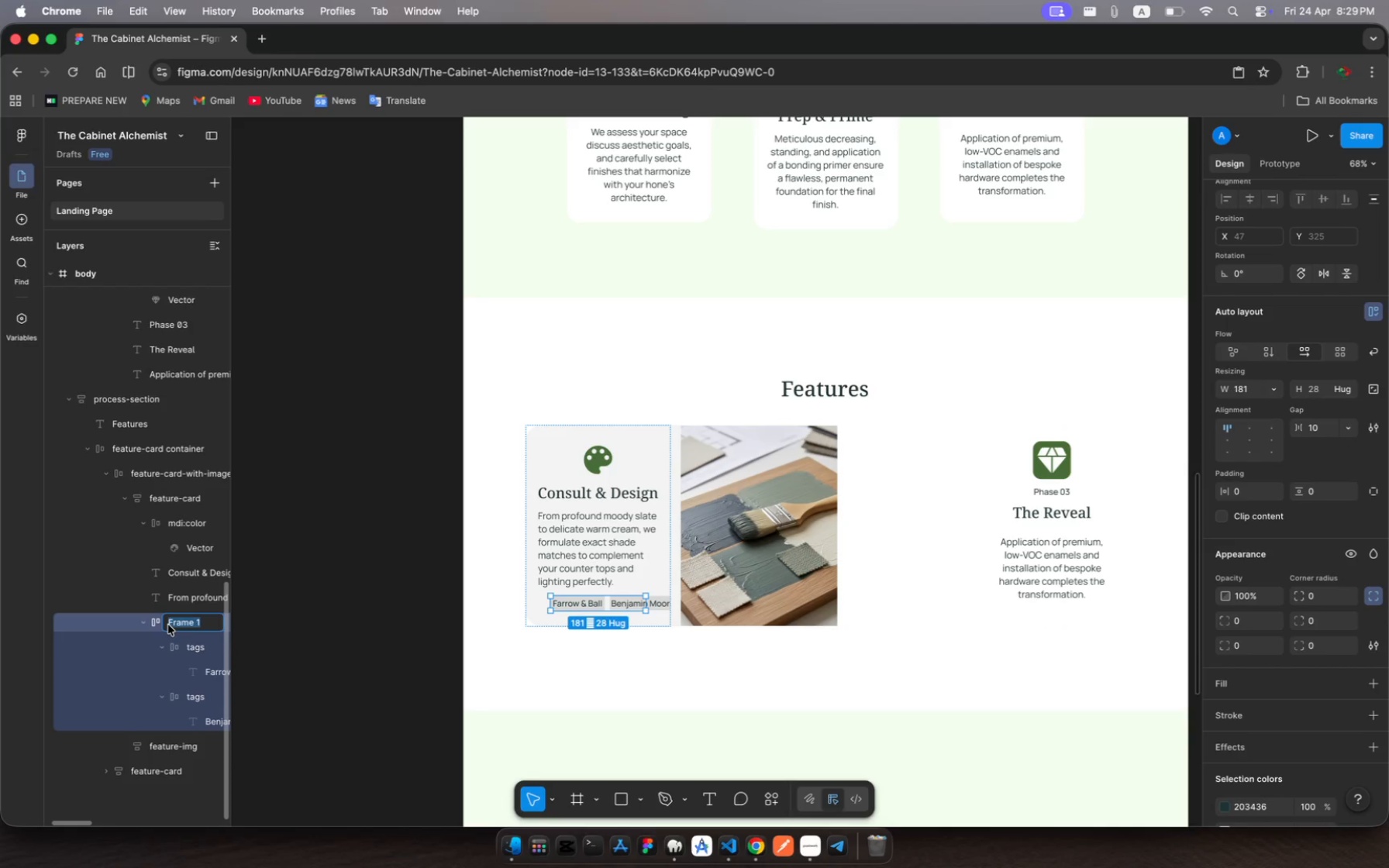 
type(tag )
key(Backspace)
type(ccont)
 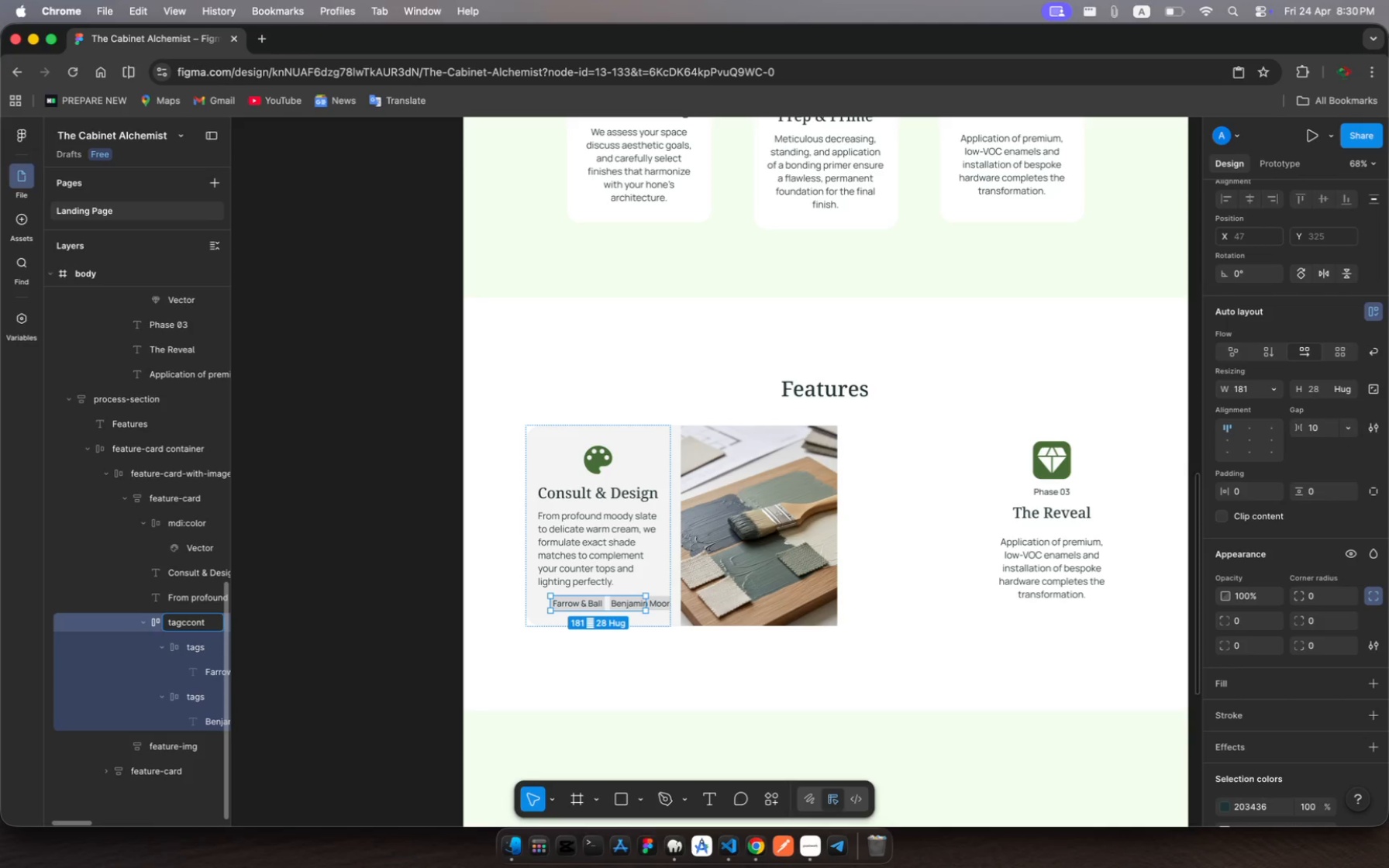 
key(Enter)
 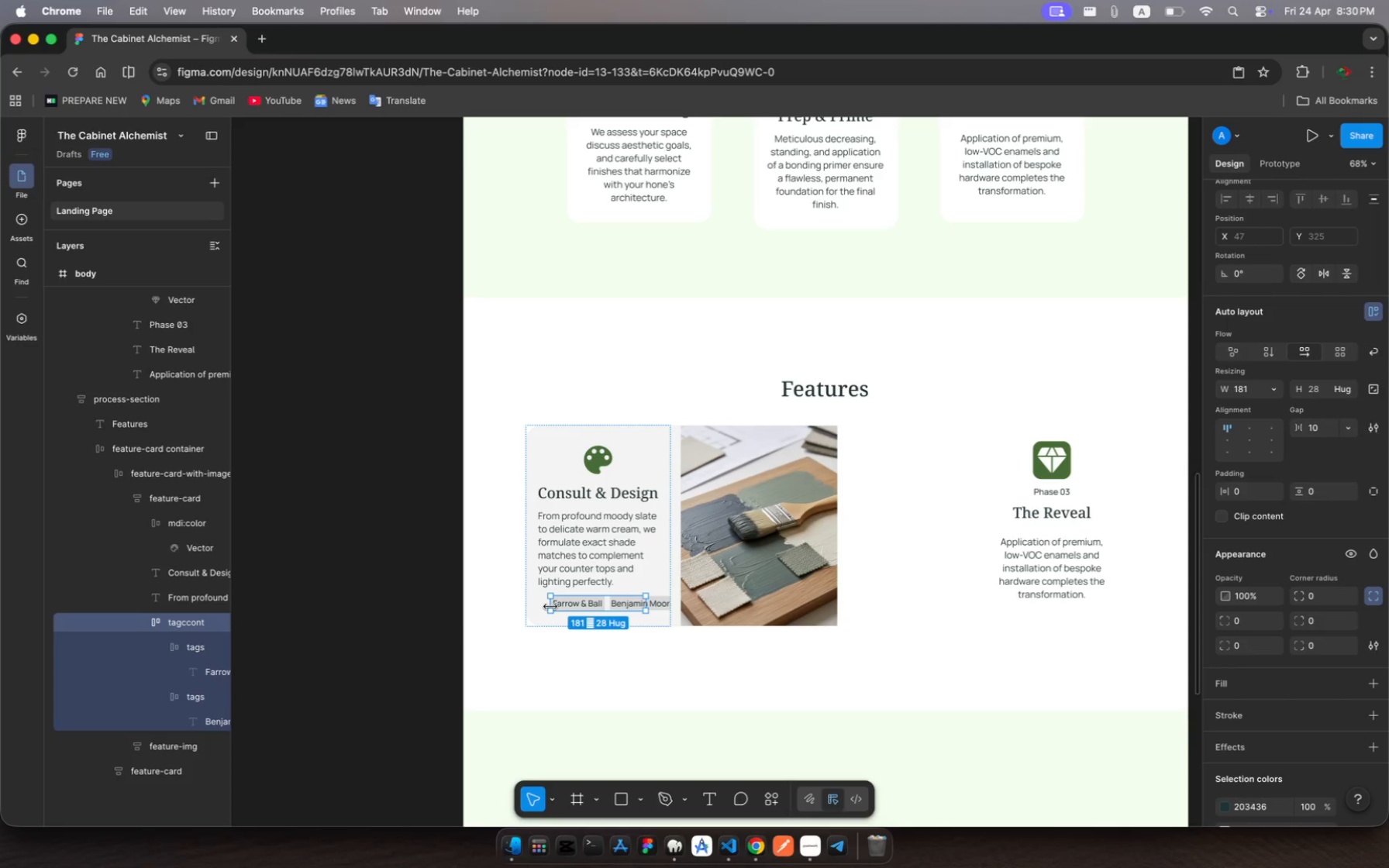 
left_click_drag(start_coordinate=[550, 605], to_coordinate=[533, 605])
 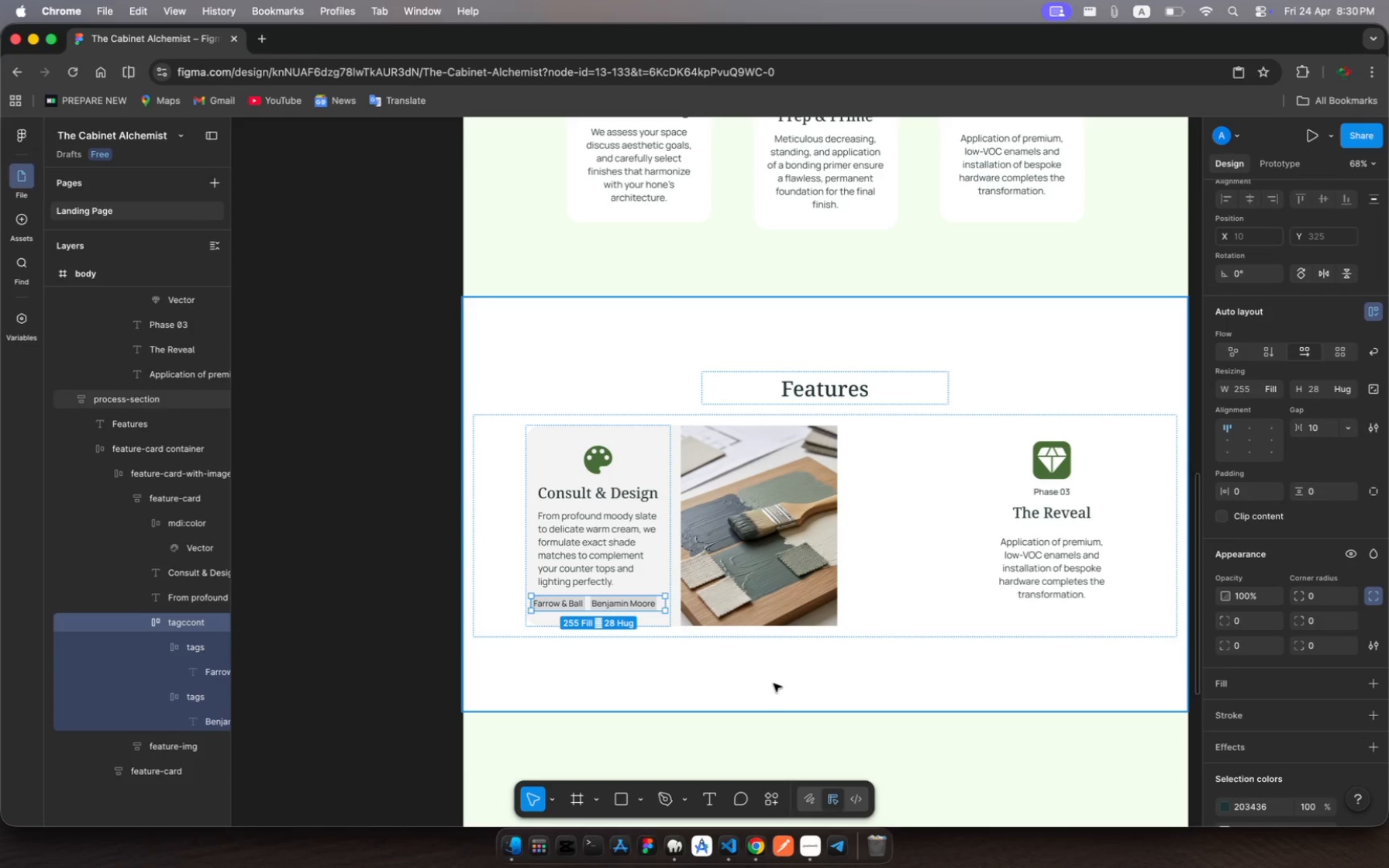 
left_click([774, 683])
 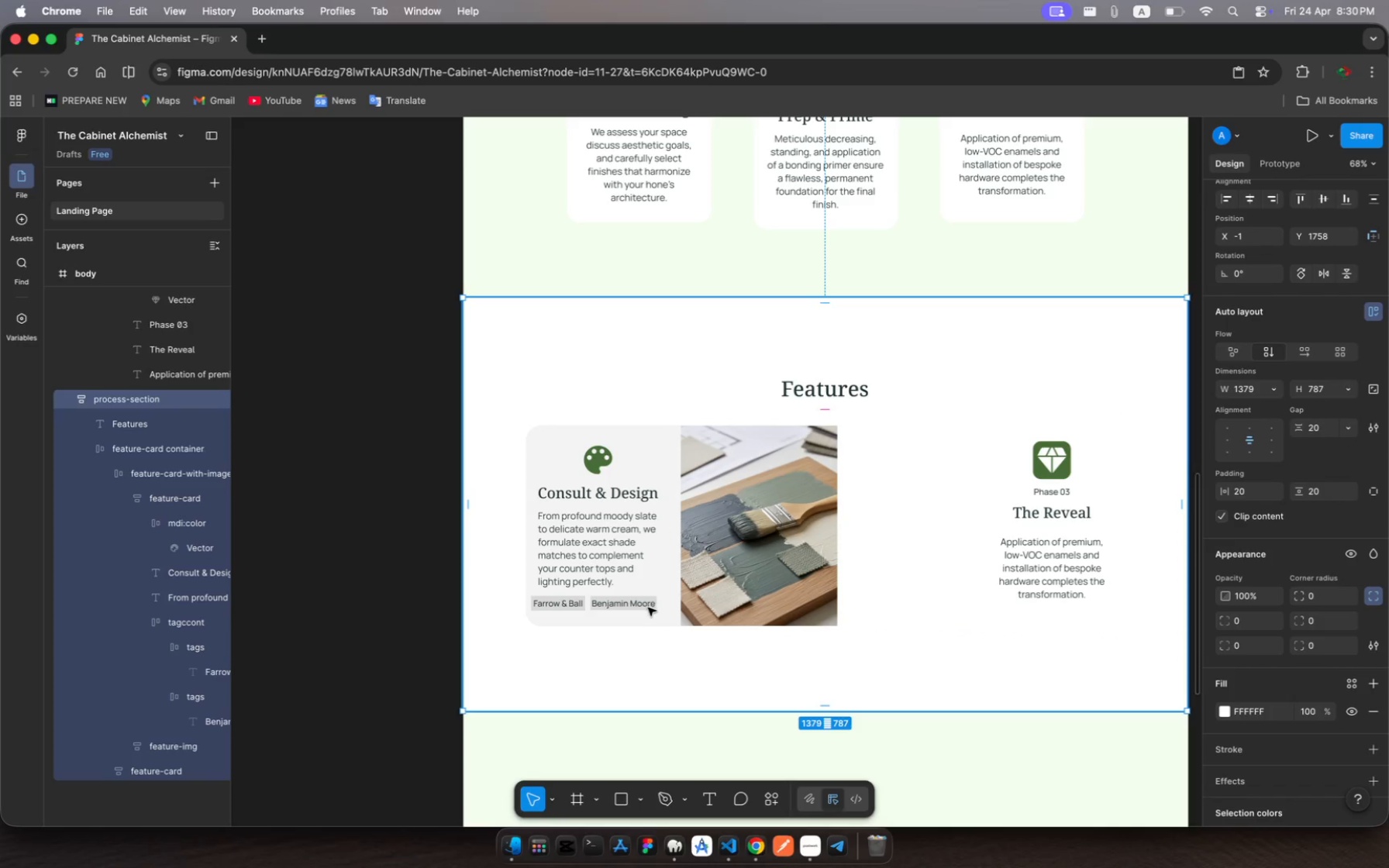 
left_click([623, 606])
 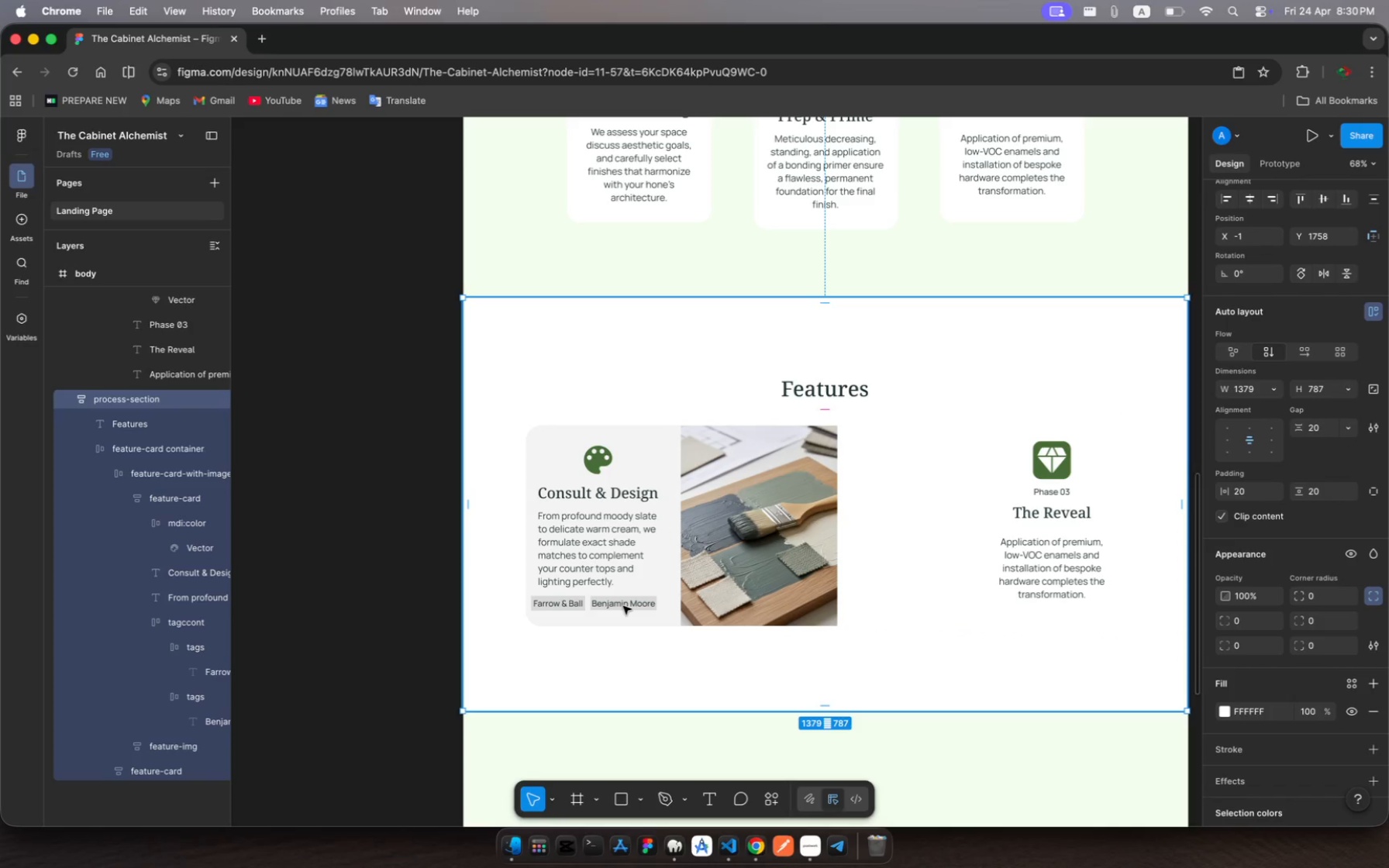 
left_click([623, 606])
 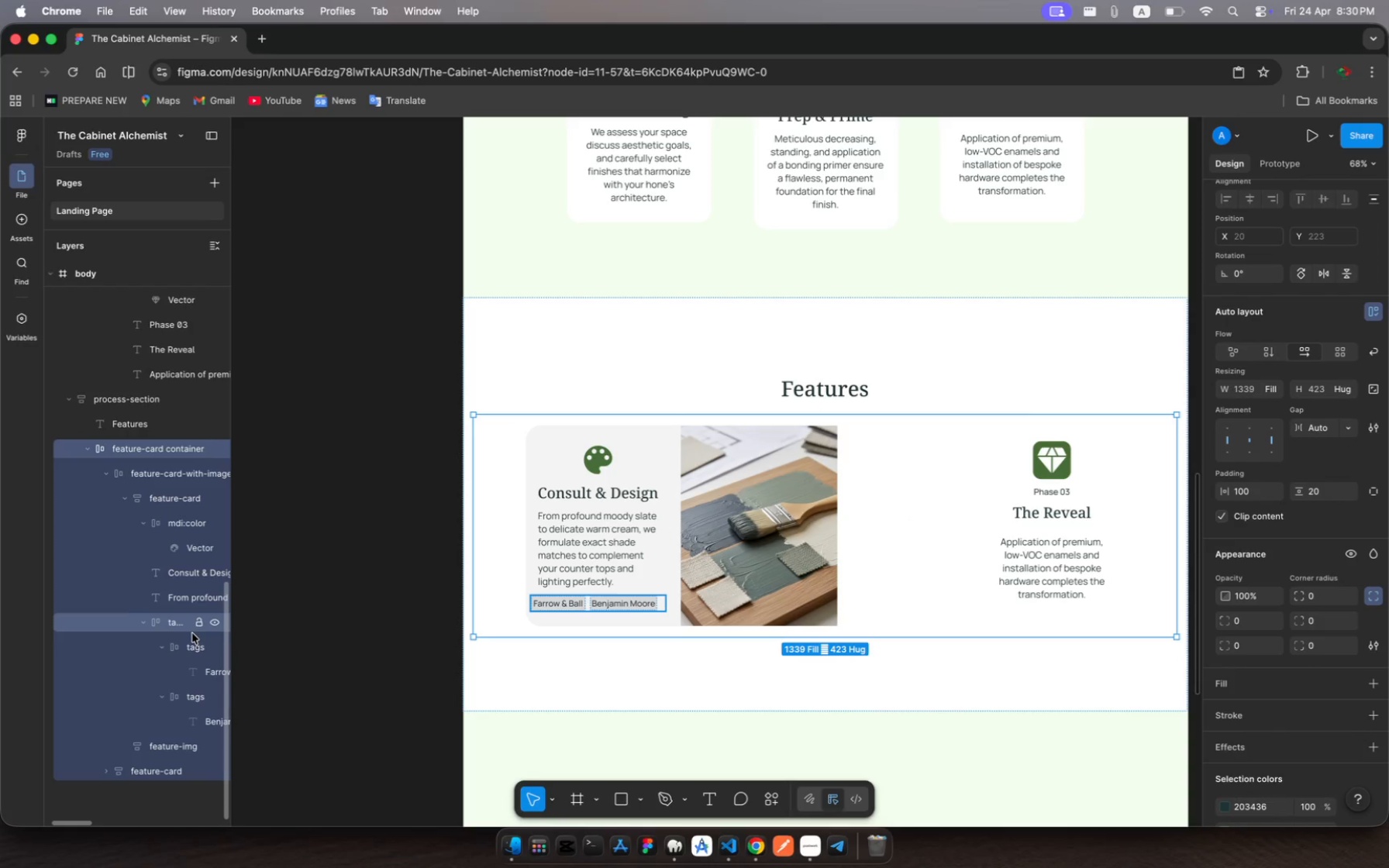 
left_click([192, 632])
 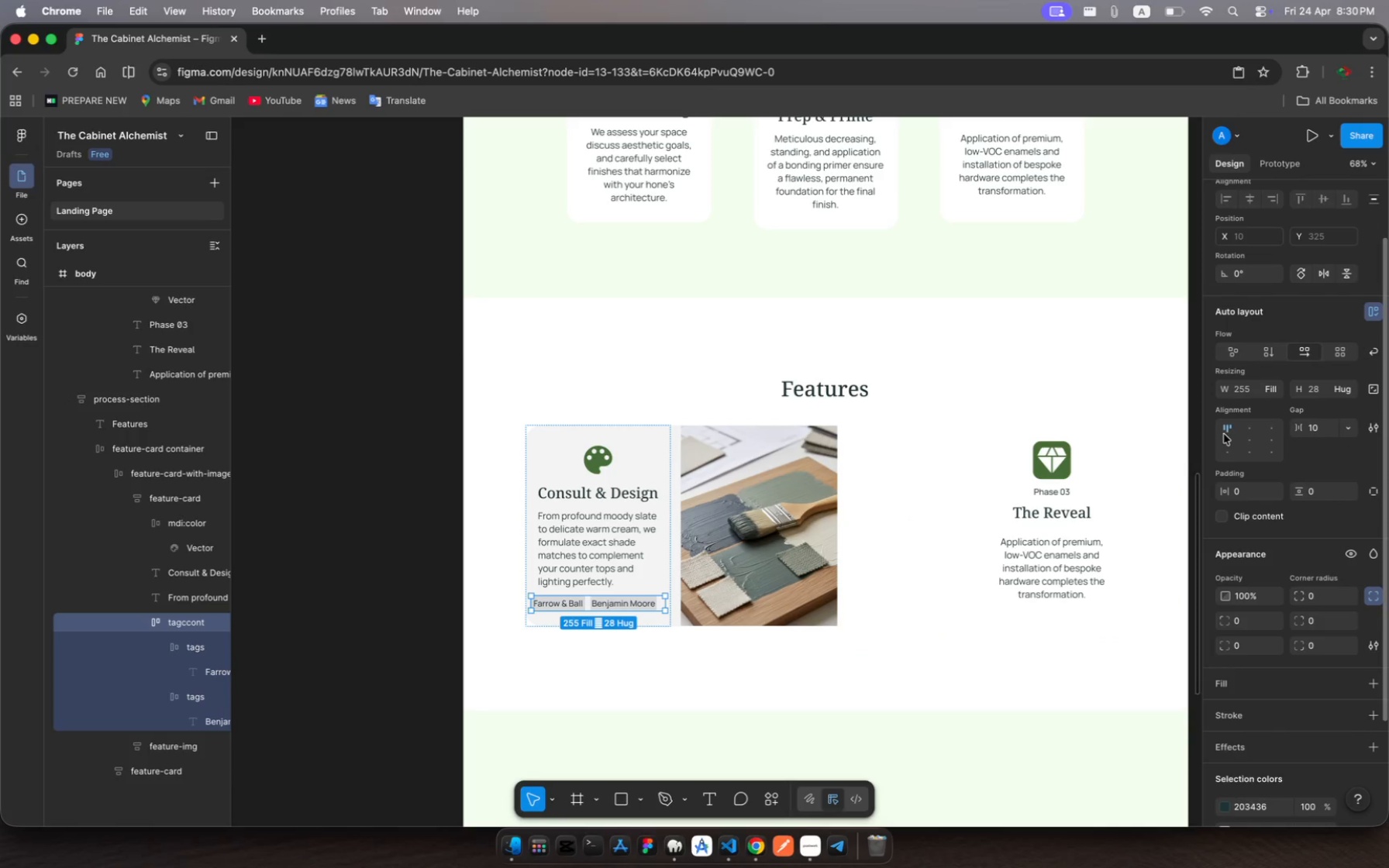 
left_click([1229, 438])
 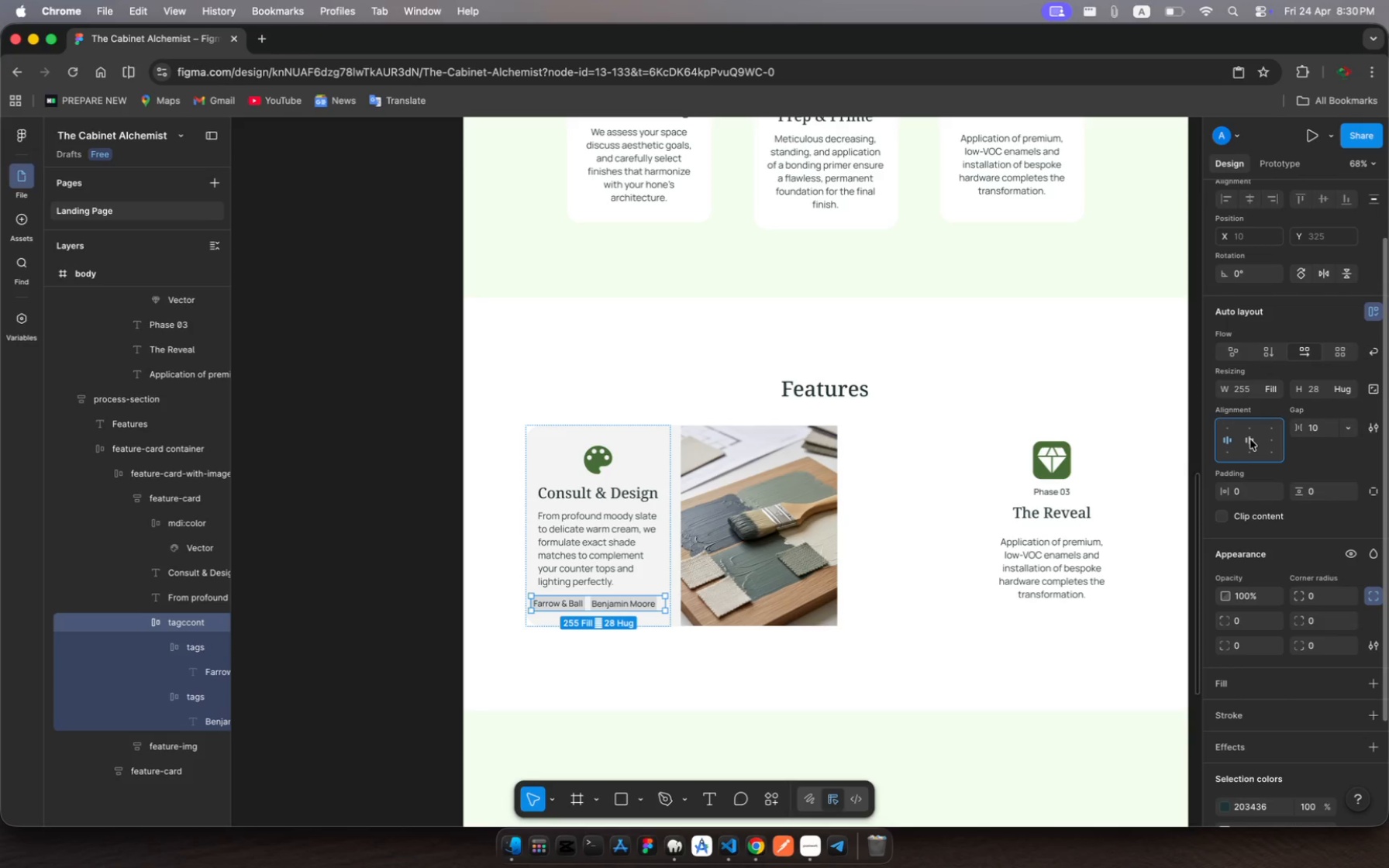 
left_click([1250, 439])
 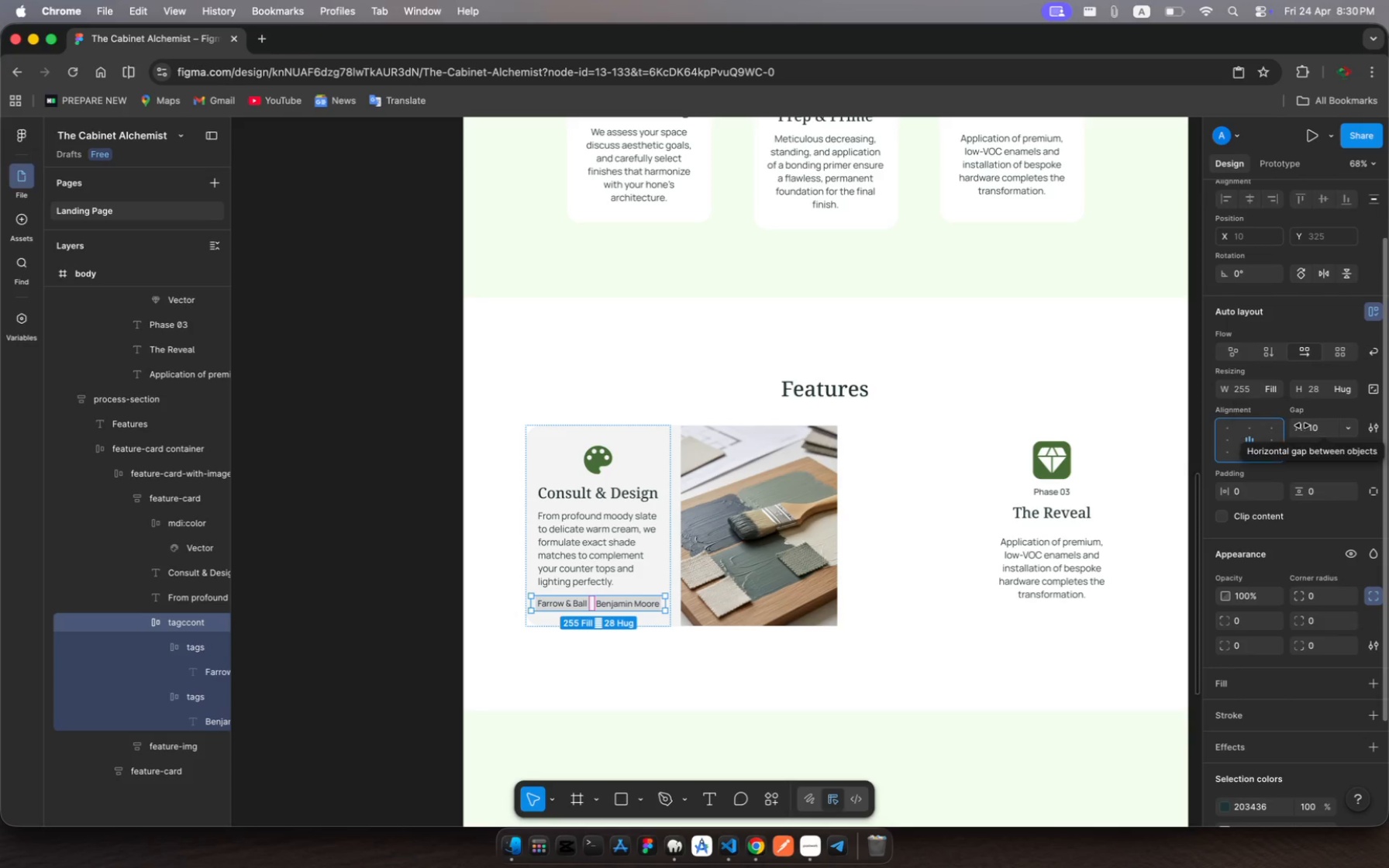 
left_click([1320, 426])
 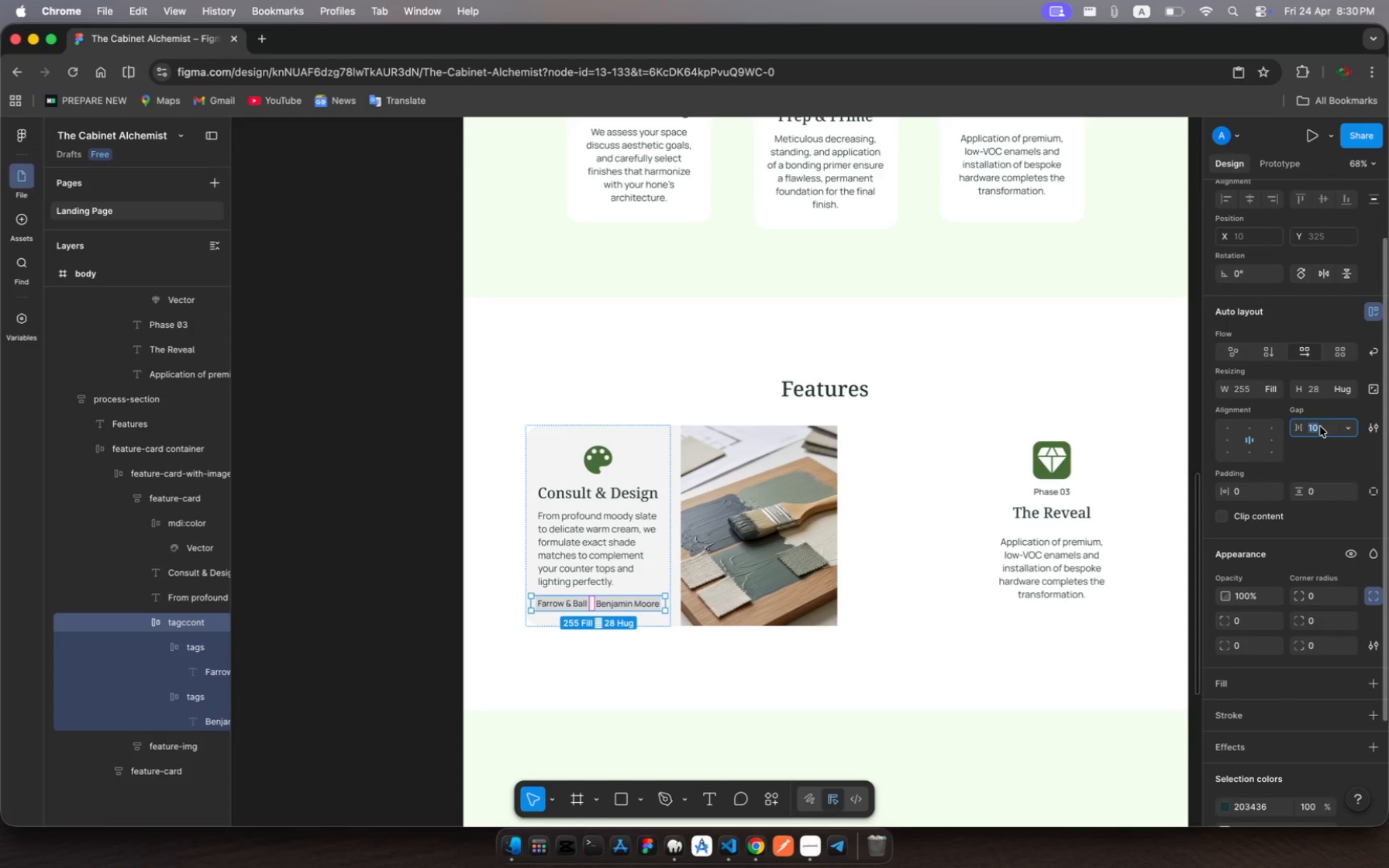 
type(20)
 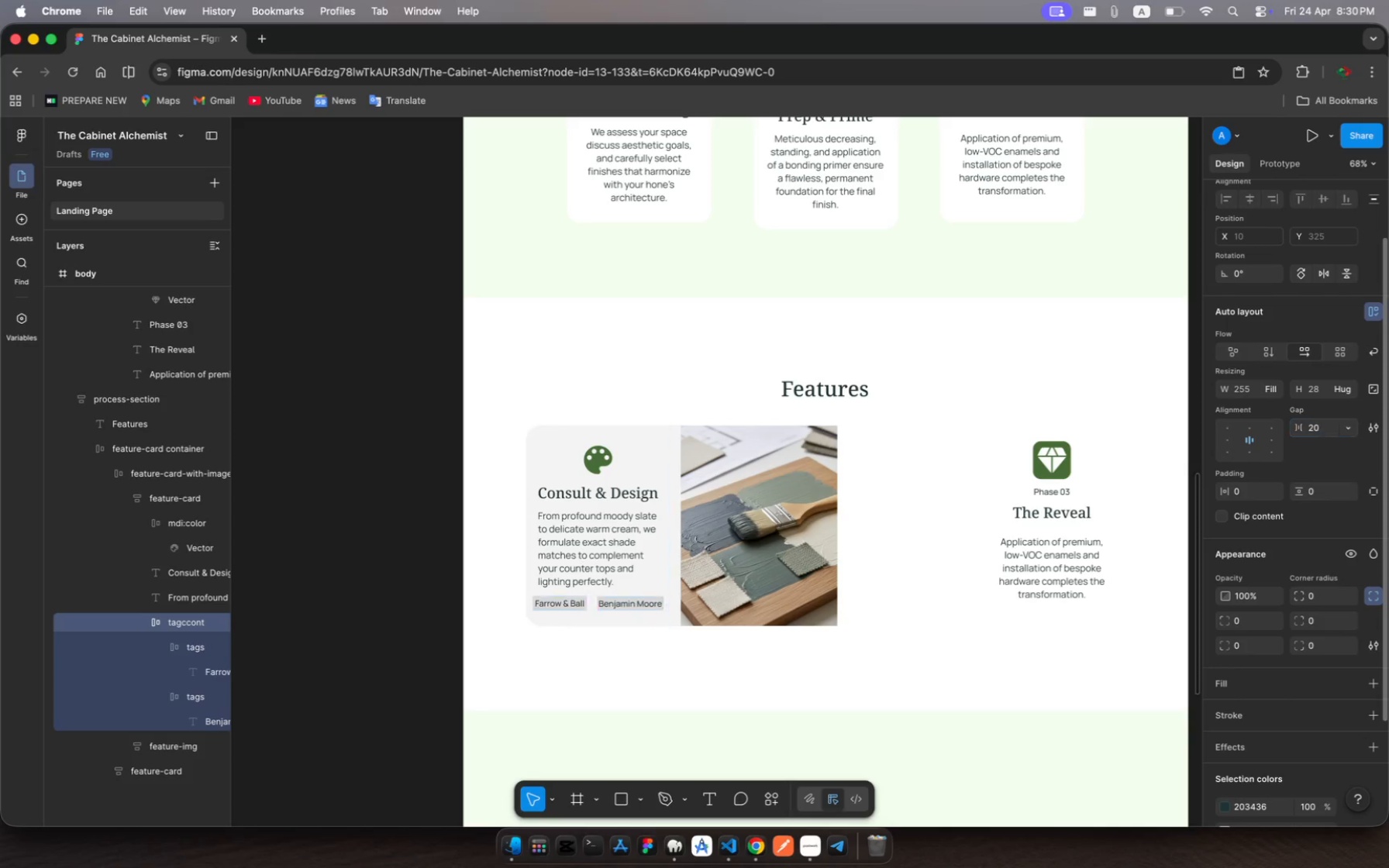 
key(Enter)
 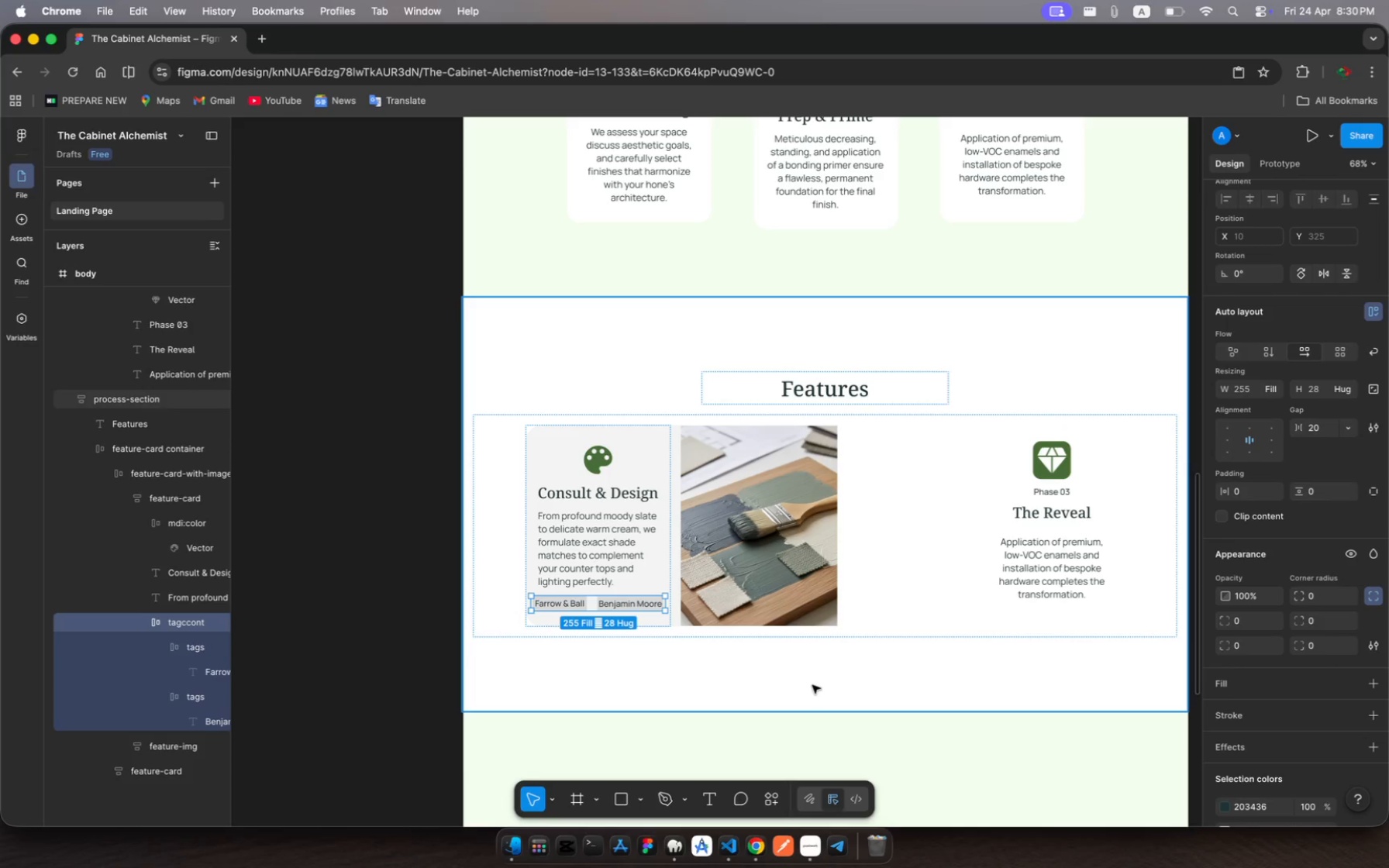 
left_click([812, 686])
 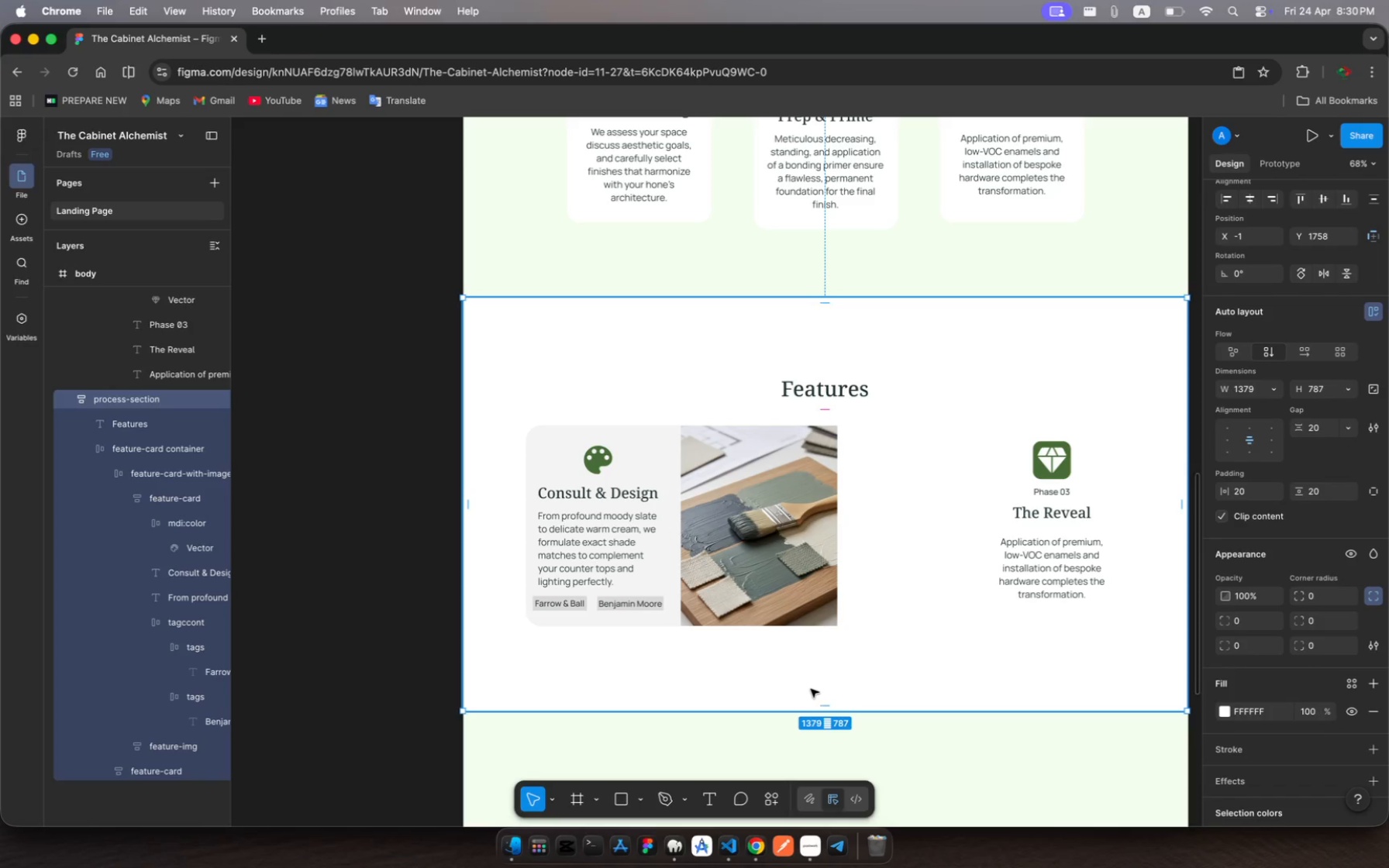 
wait(32.34)
 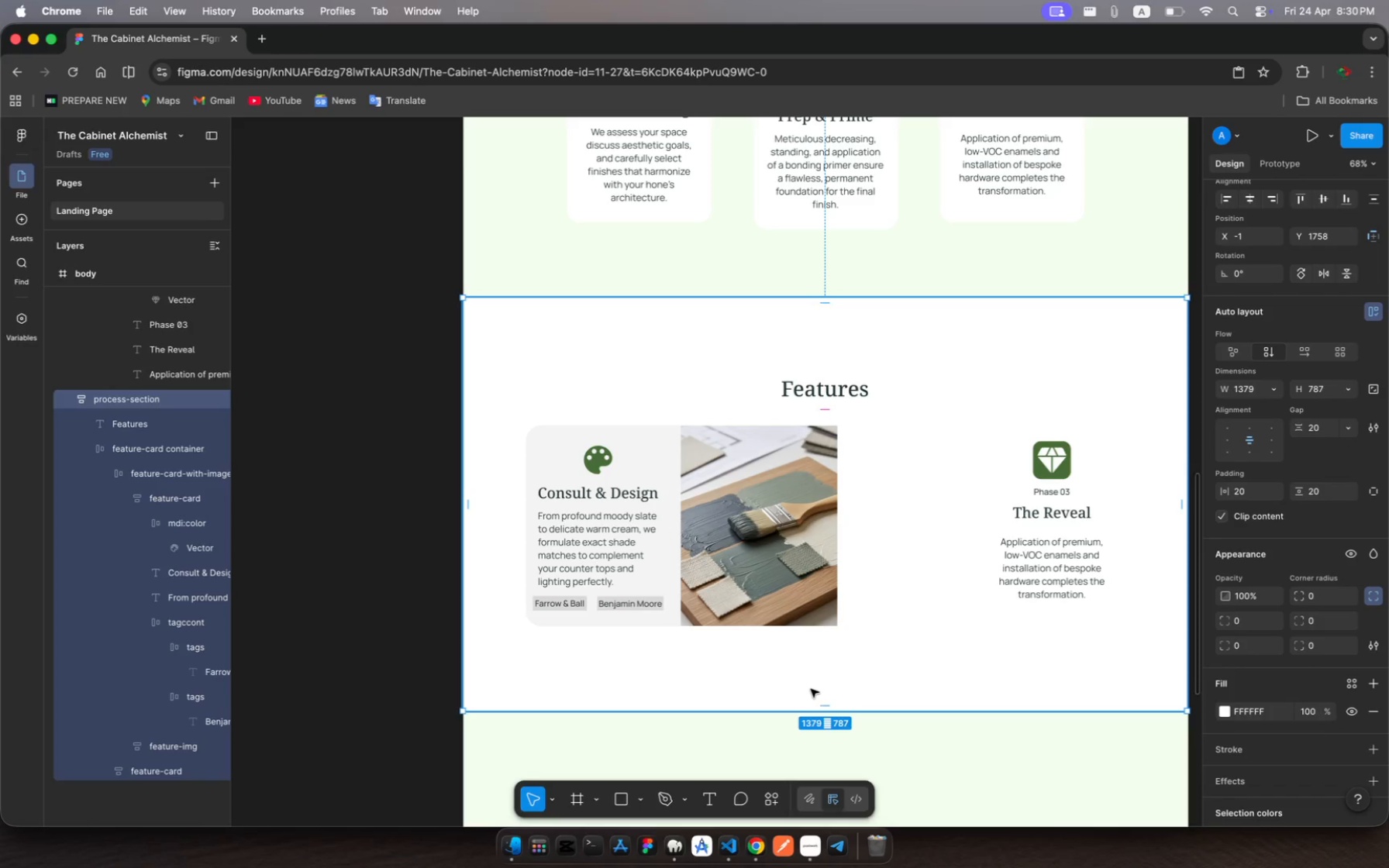 
left_click([1056, 490])
 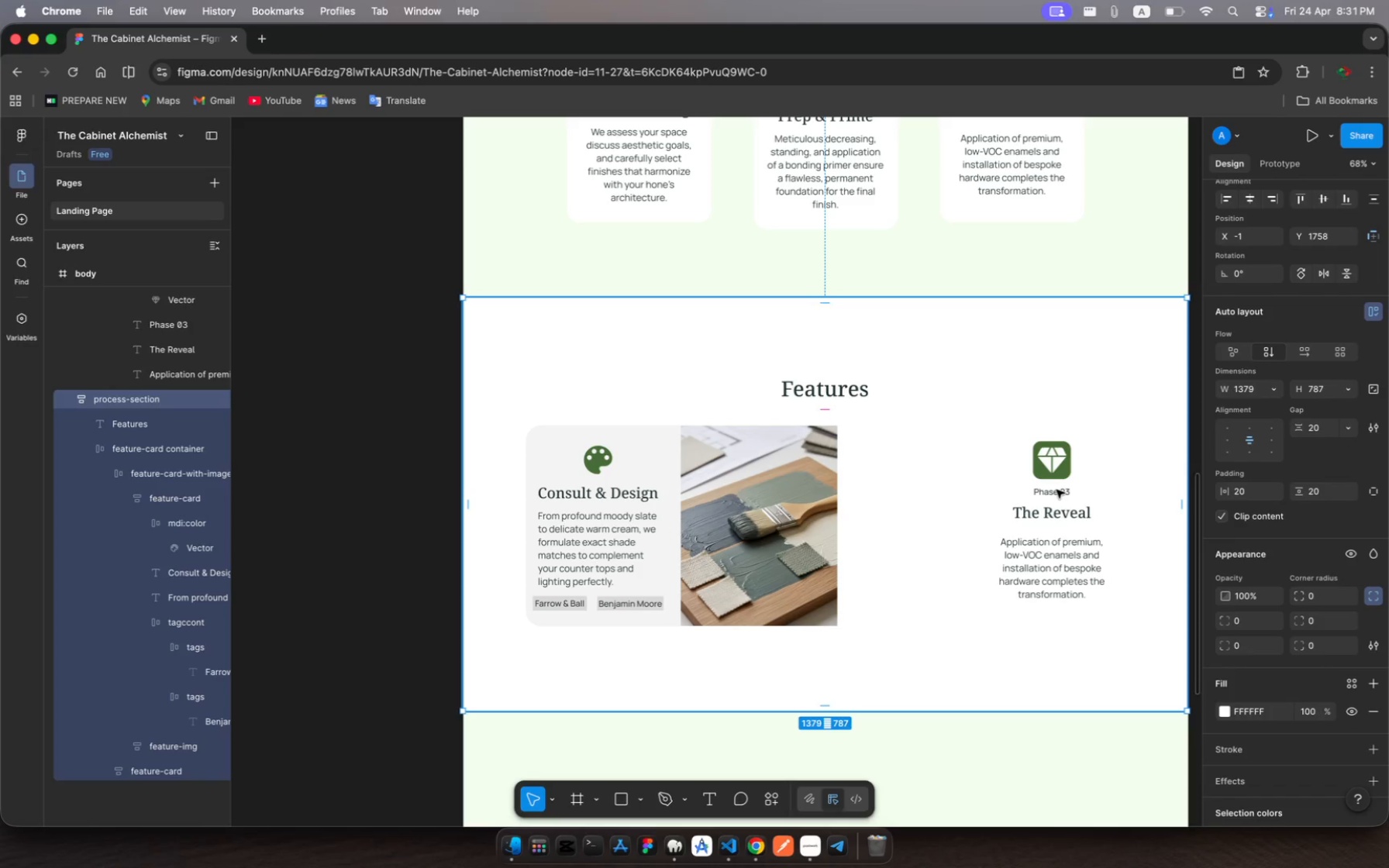 
left_click([1056, 490])
 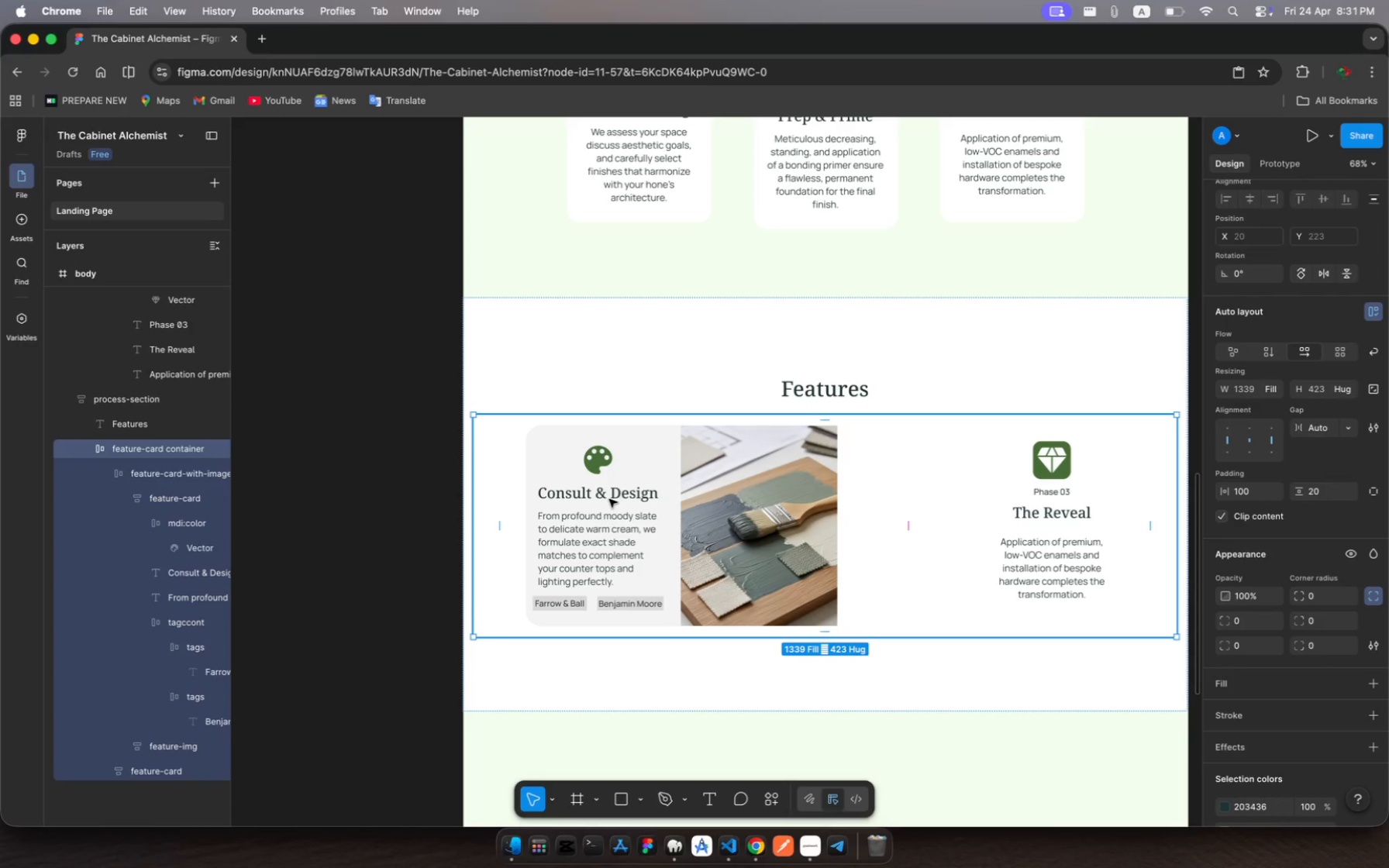 
wait(6.11)
 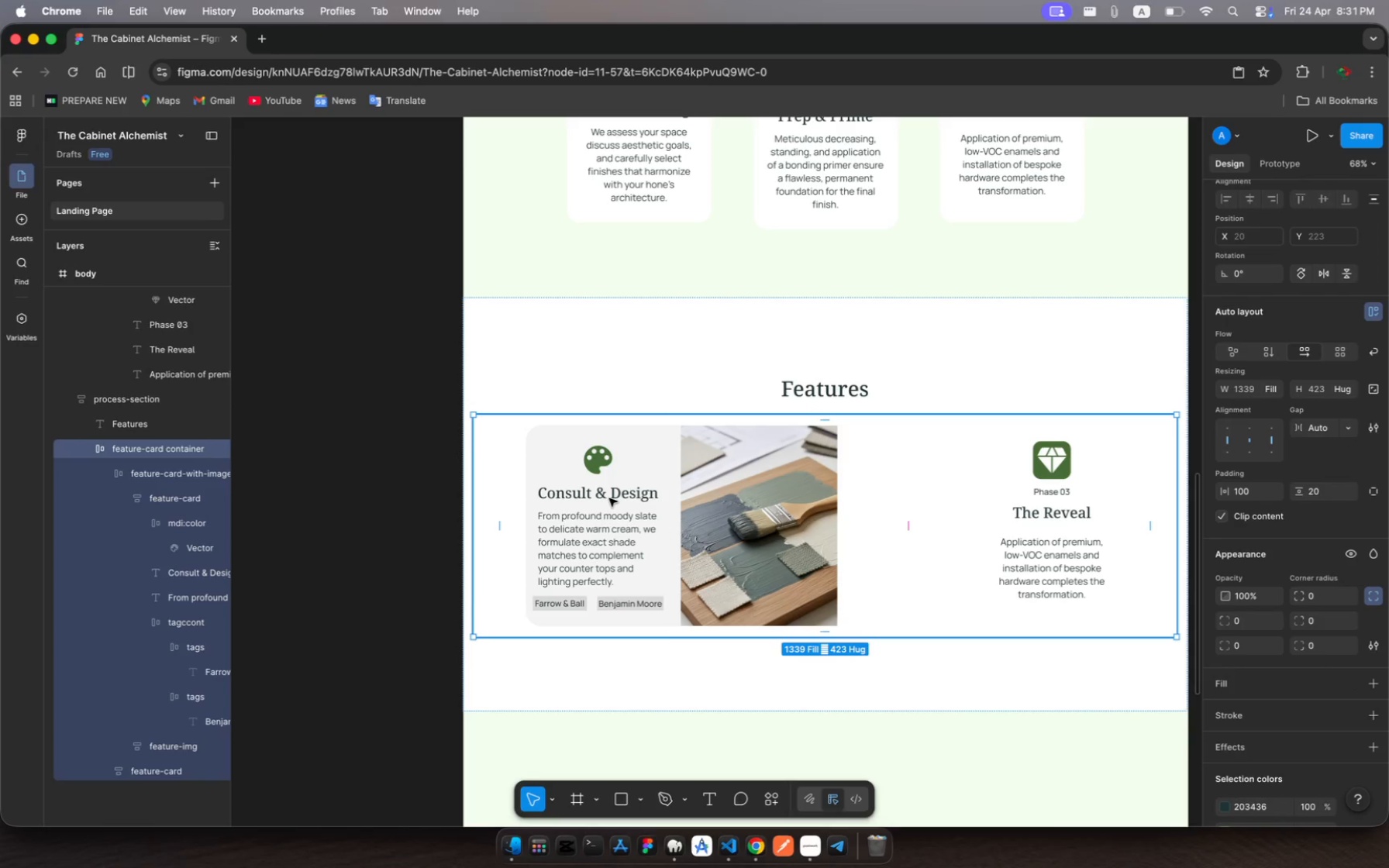 
left_click([609, 499])
 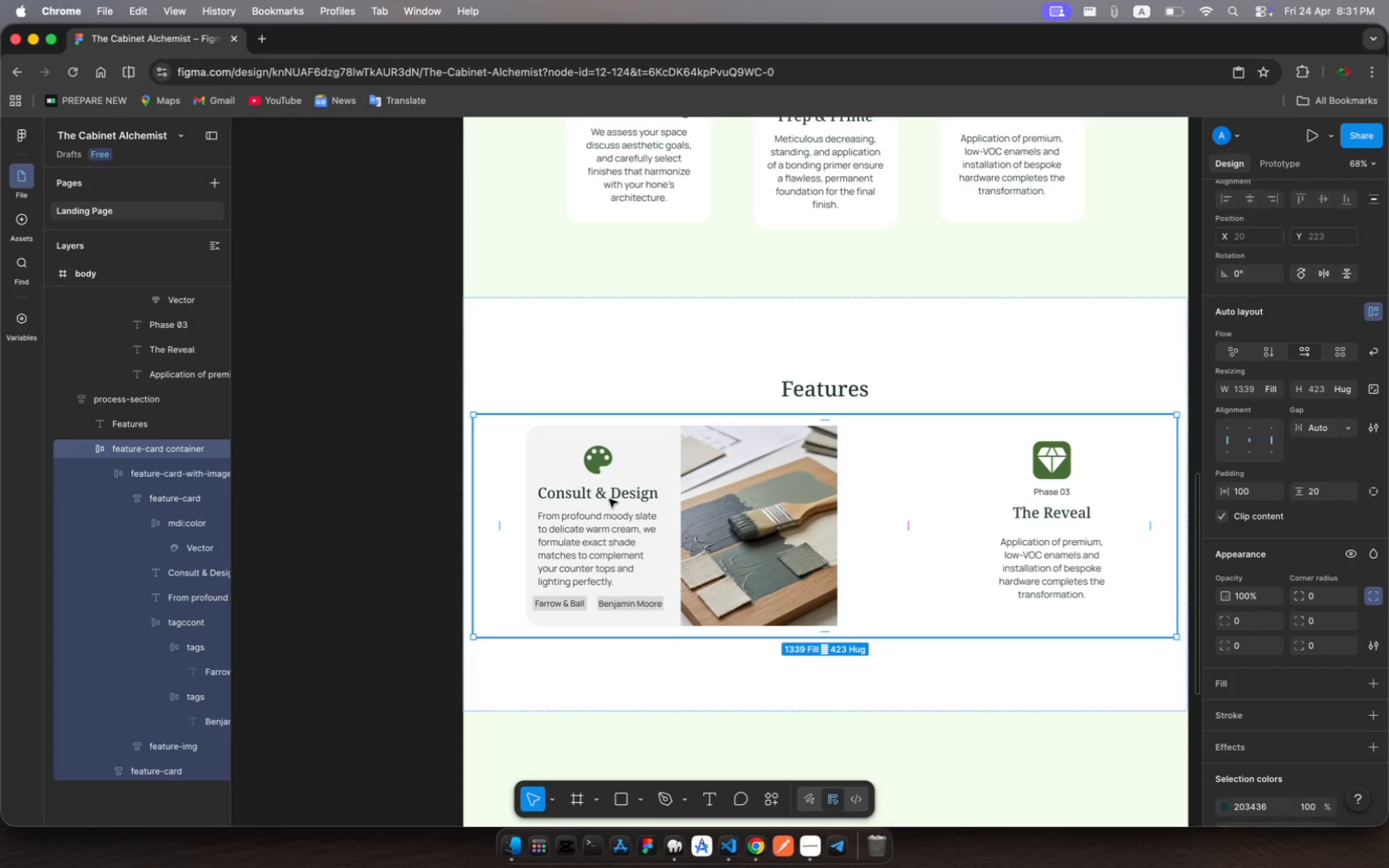 
left_click([609, 499])
 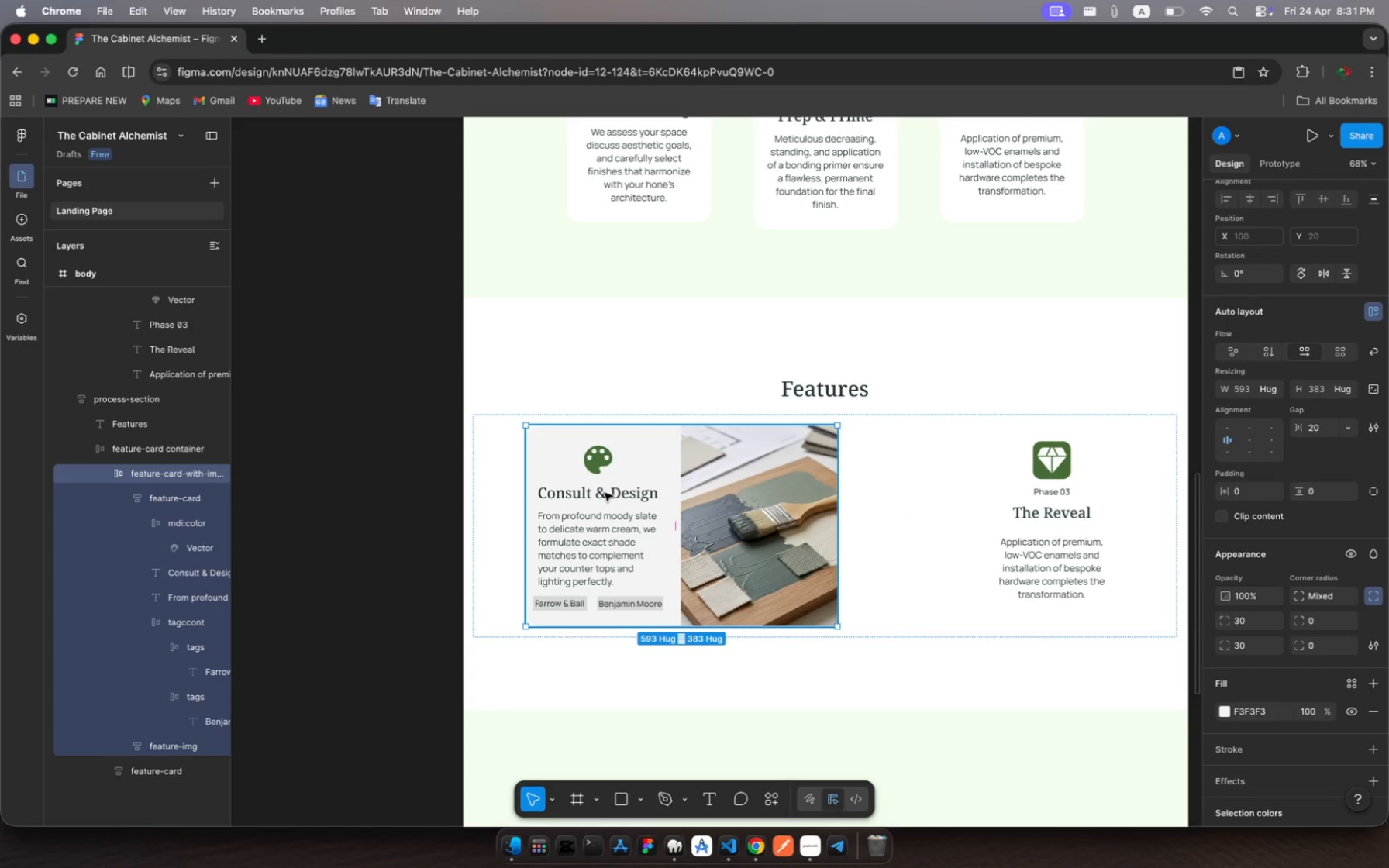 
left_click([605, 493])
 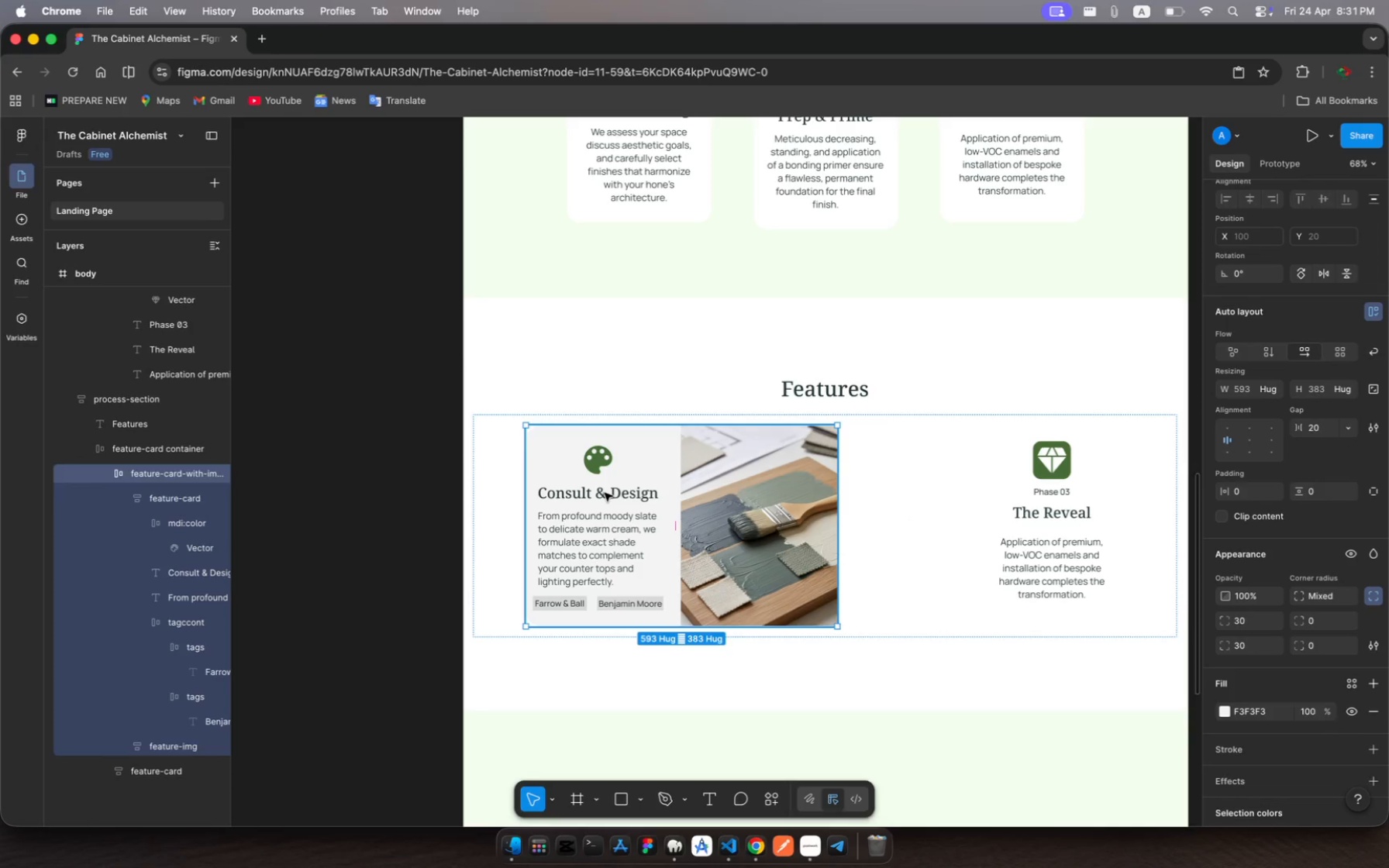 
left_click([605, 493])
 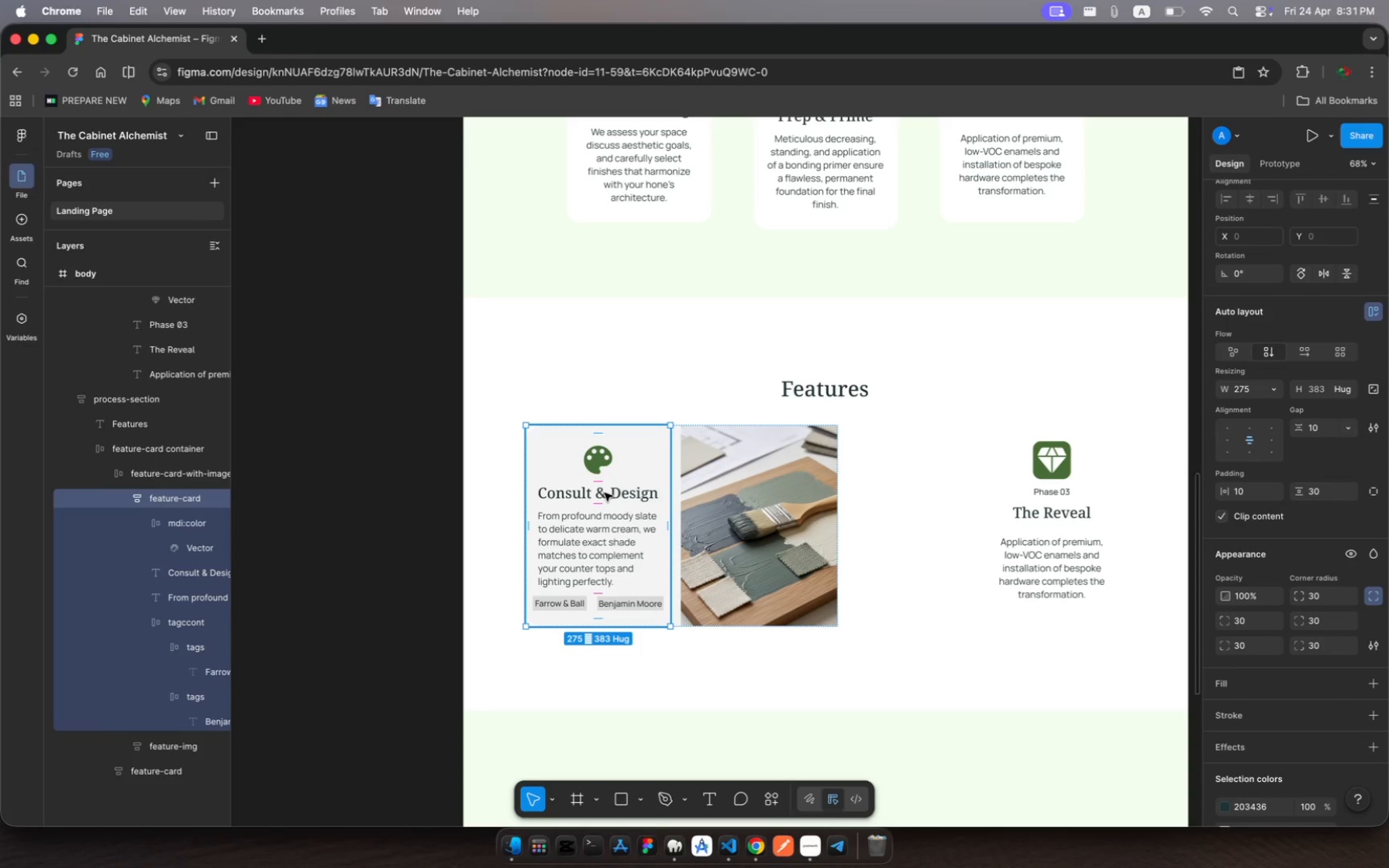 
double_click([605, 493])
 